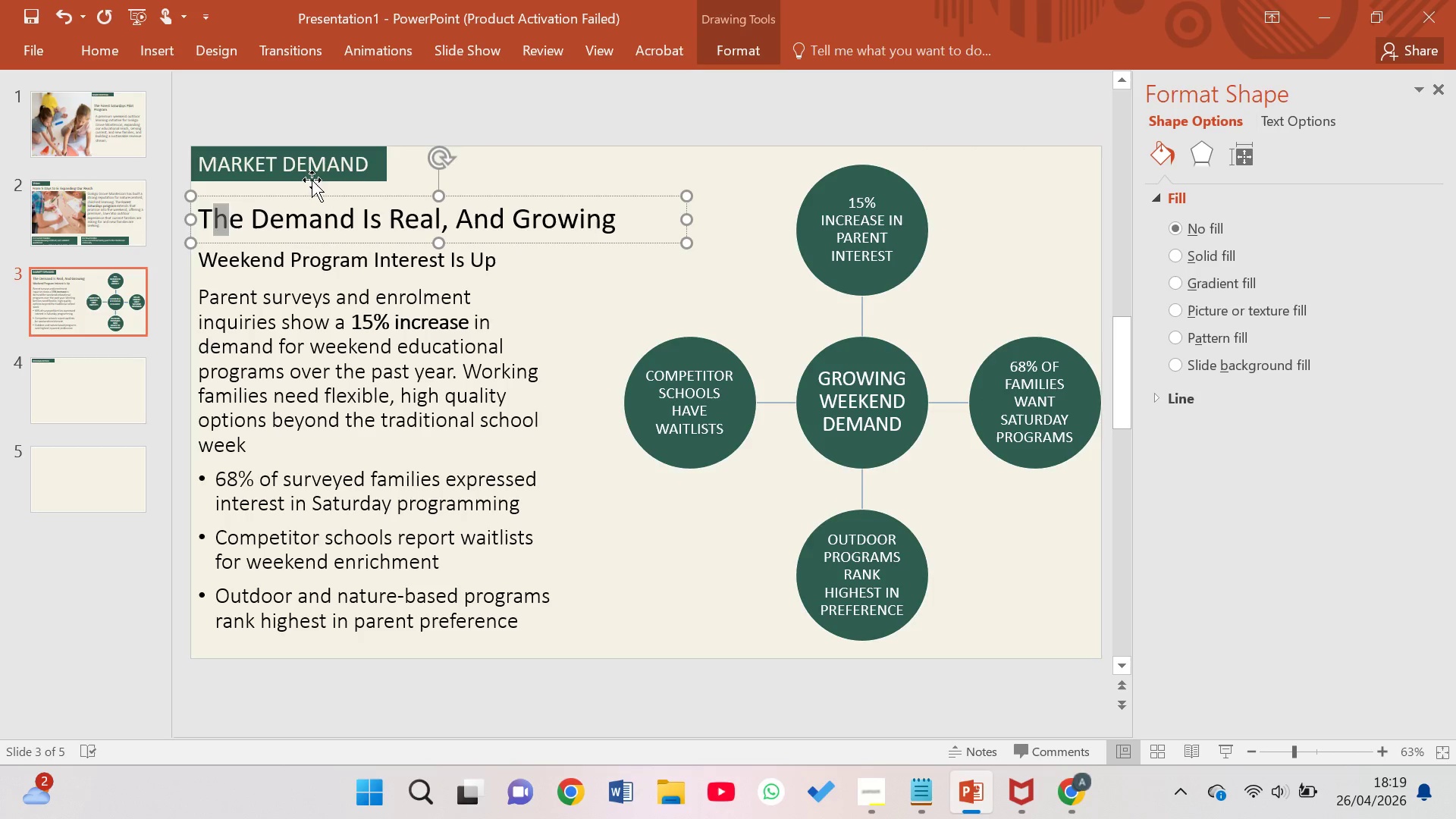 
left_click_drag(start_coordinate=[326, 171], to_coordinate=[300, 171])
 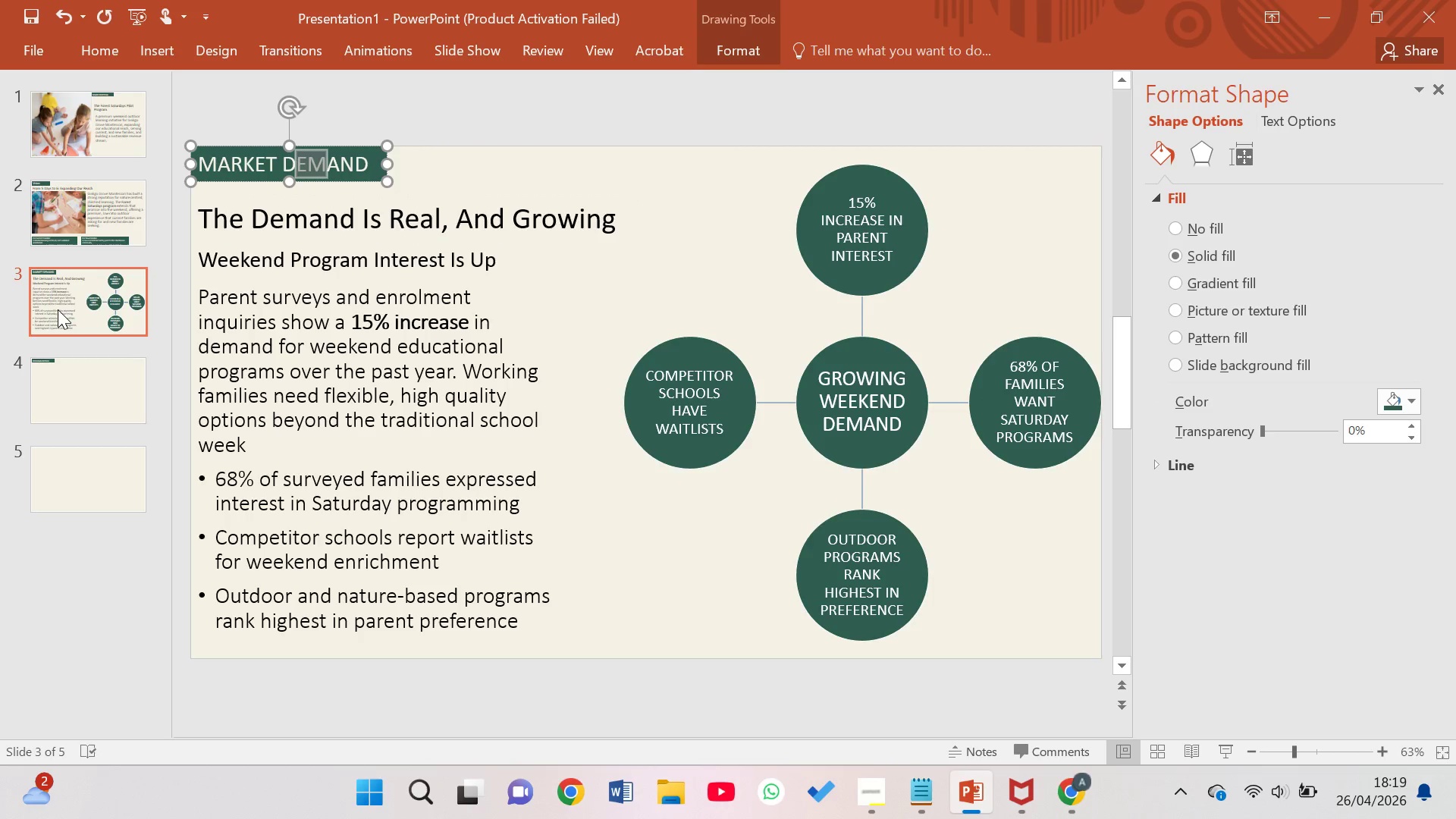 
left_click([86, 213])
 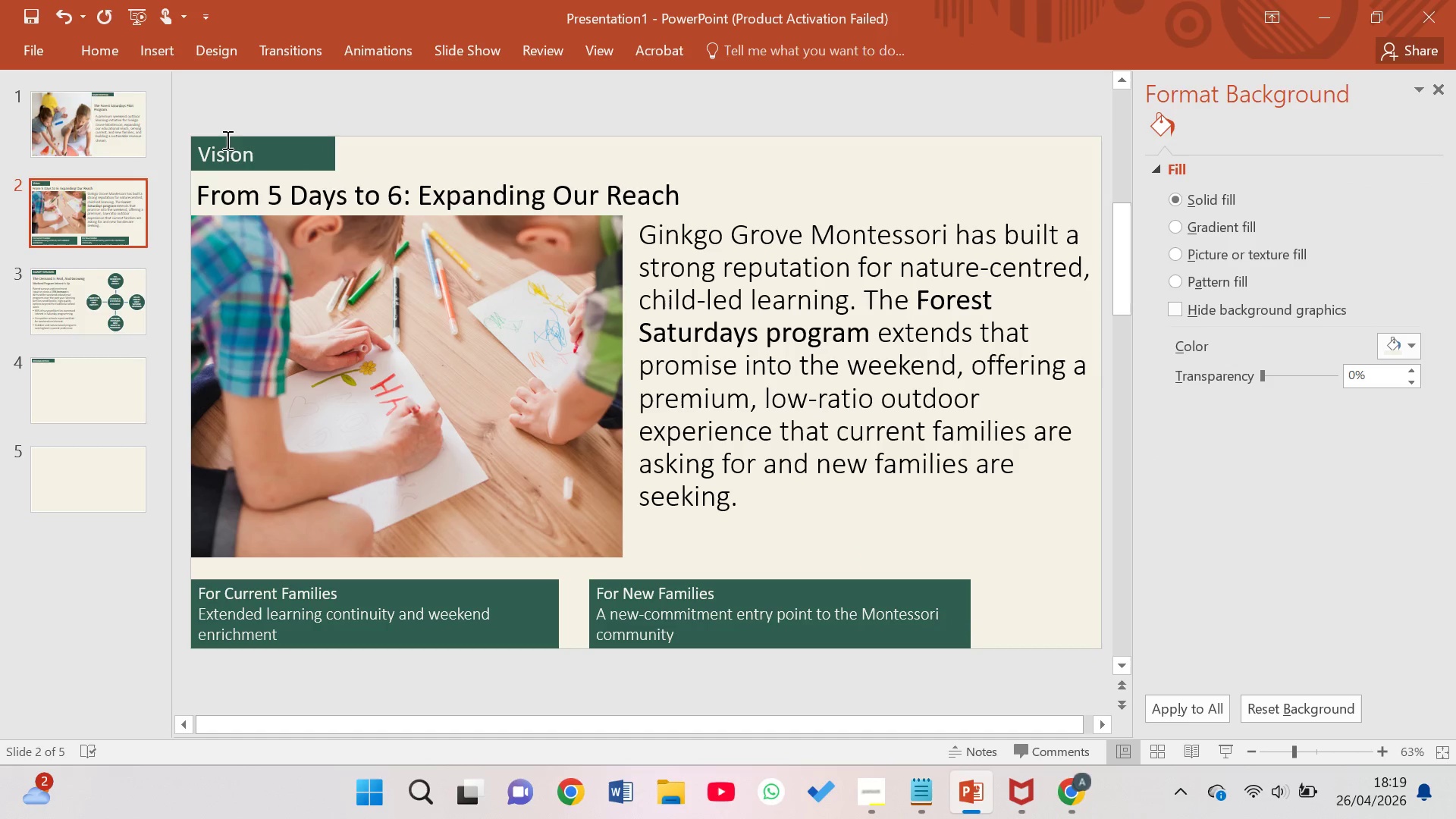 
left_click_drag(start_coordinate=[250, 154], to_coordinate=[228, 157])
 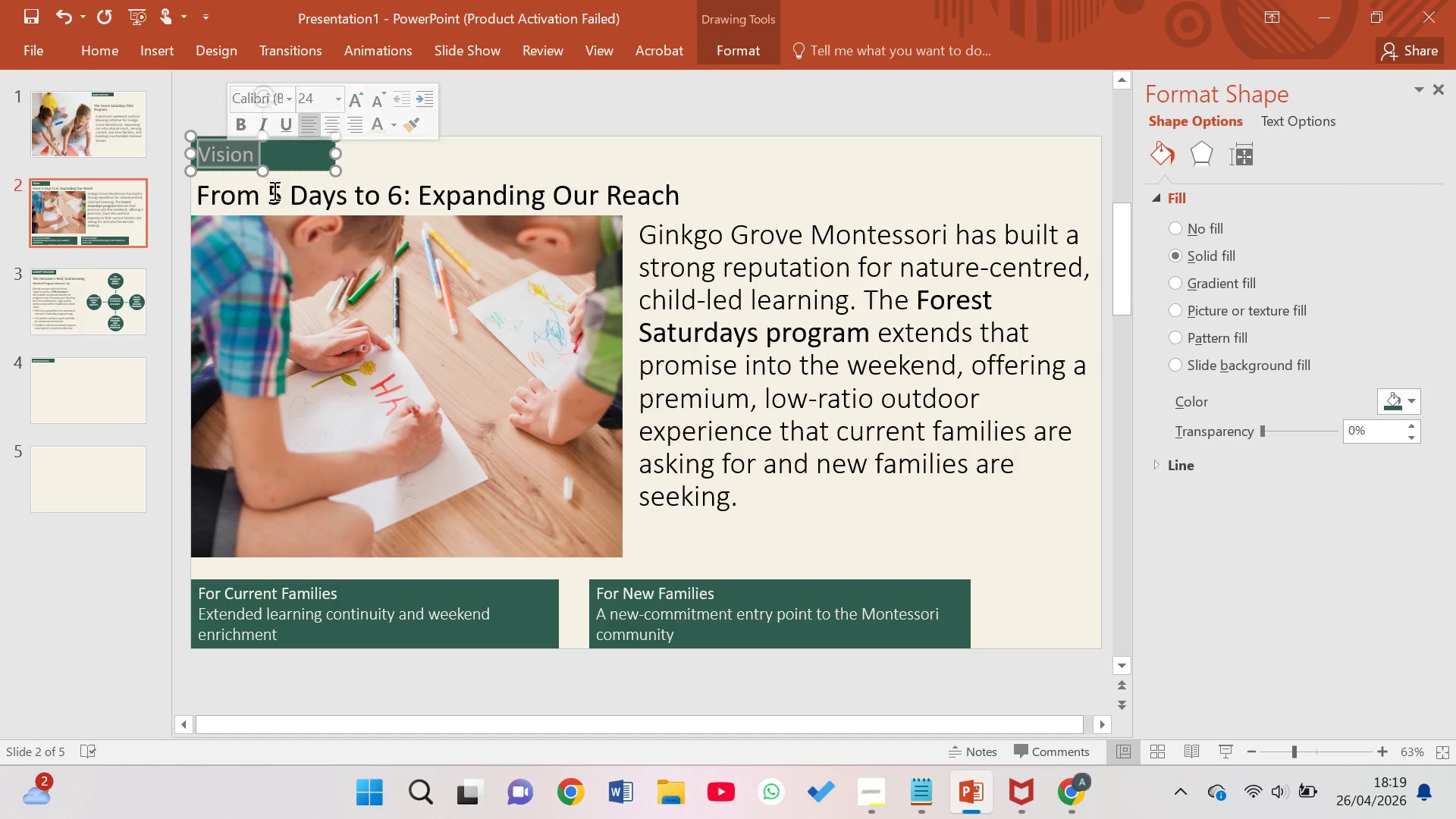 
left_click_drag(start_coordinate=[277, 193], to_coordinate=[261, 196])
 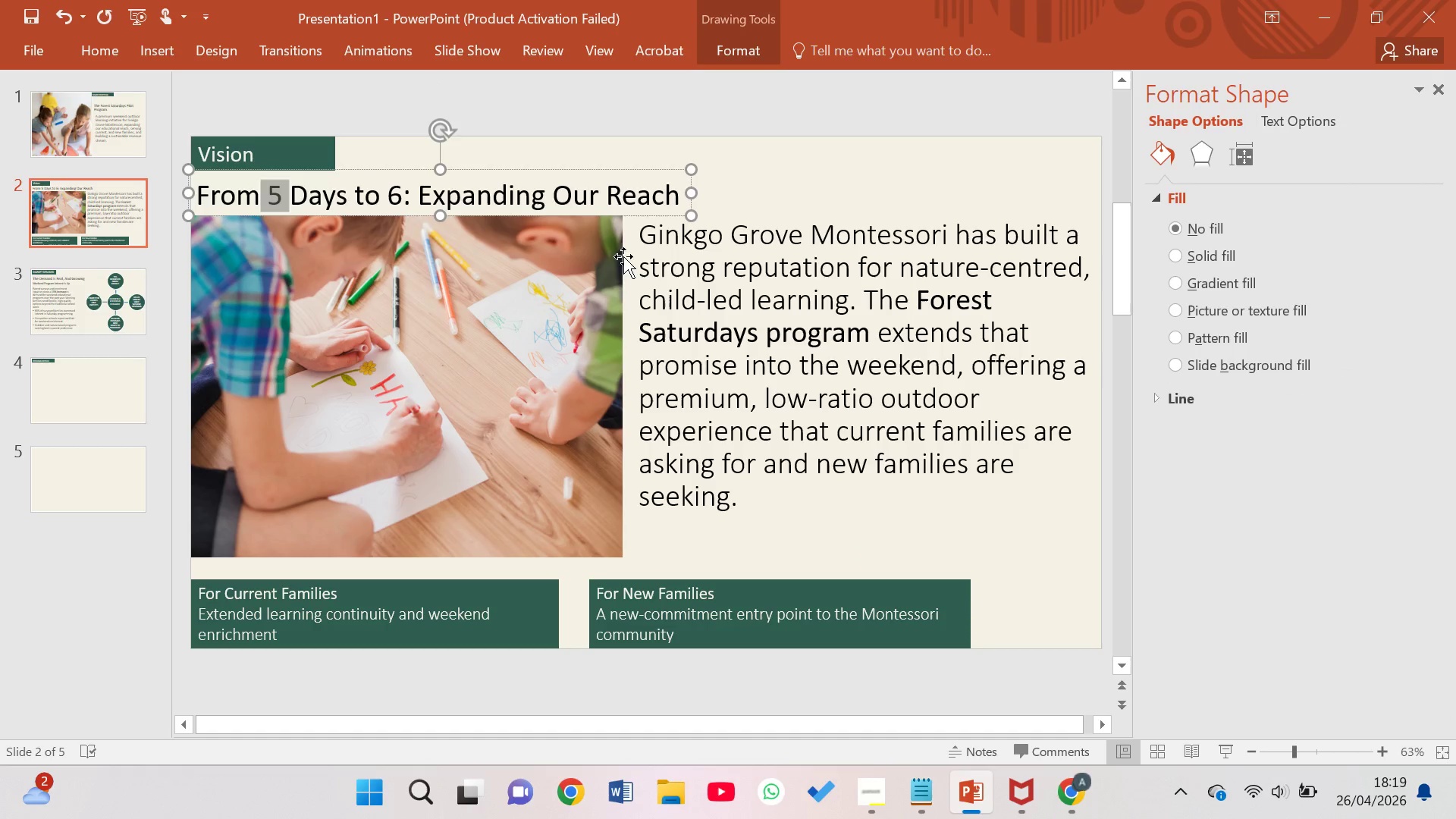 
left_click_drag(start_coordinate=[700, 286], to_coordinate=[658, 288])
 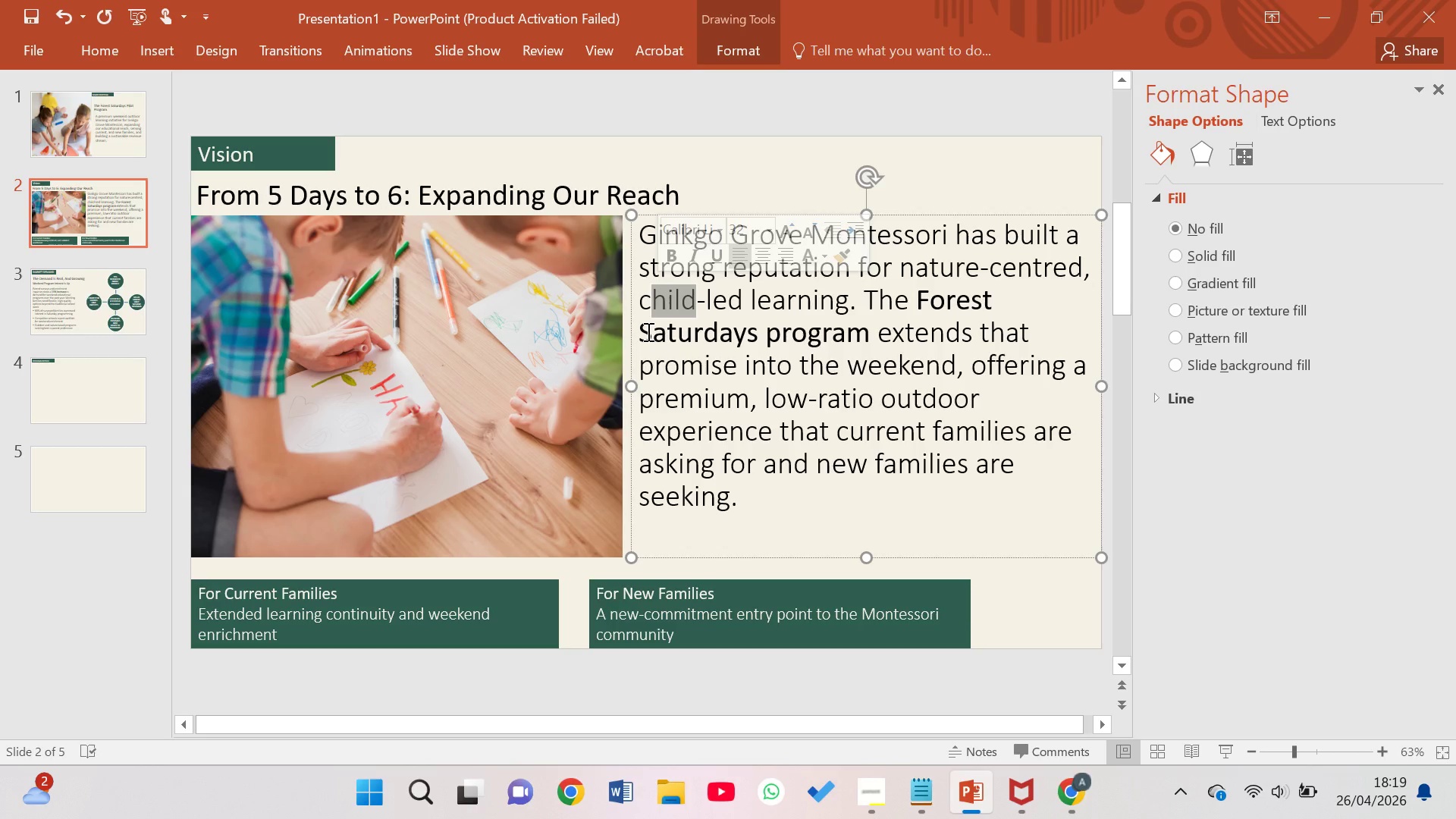 
wait(5.53)
 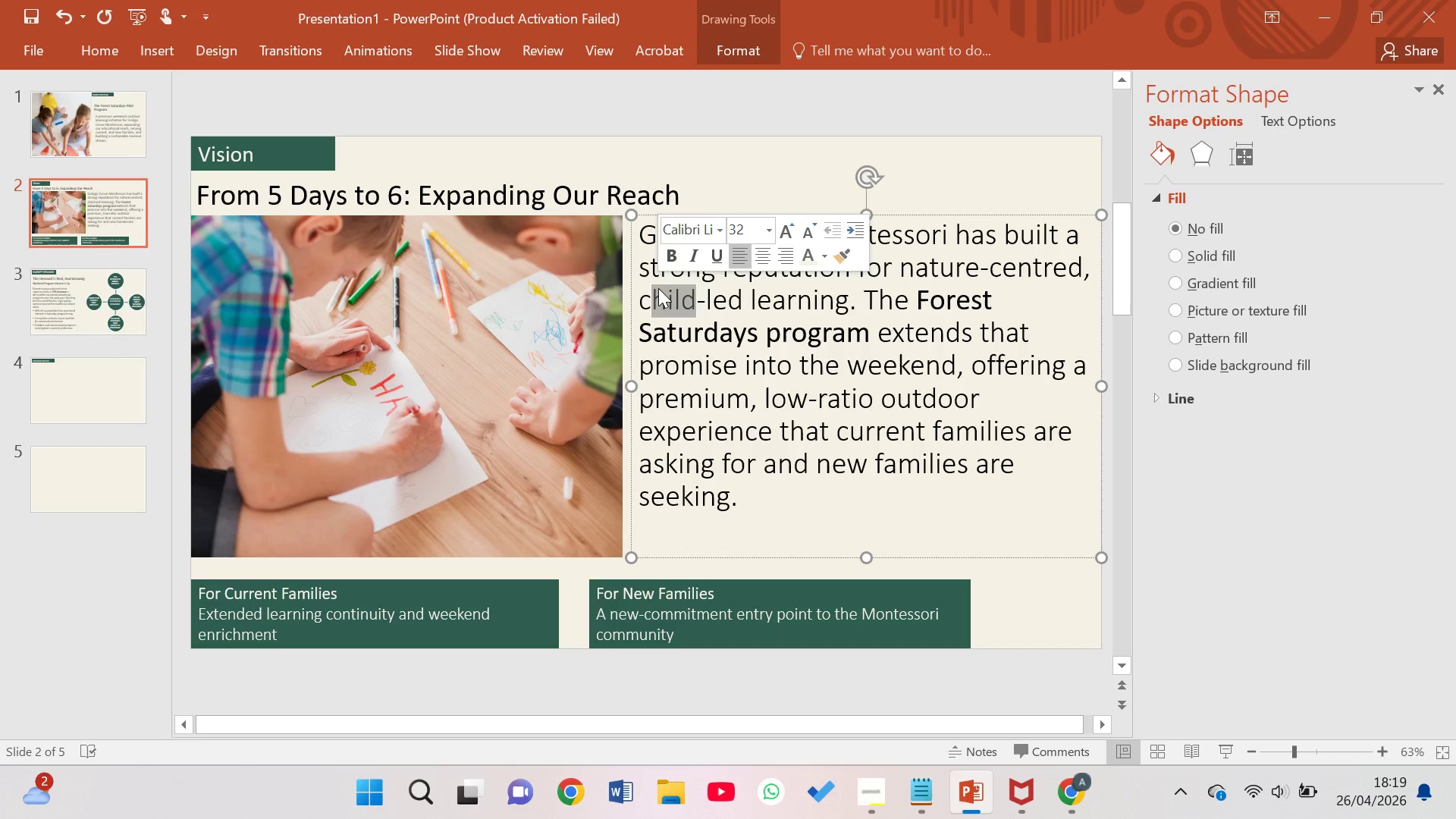 
left_click([62, 397])
 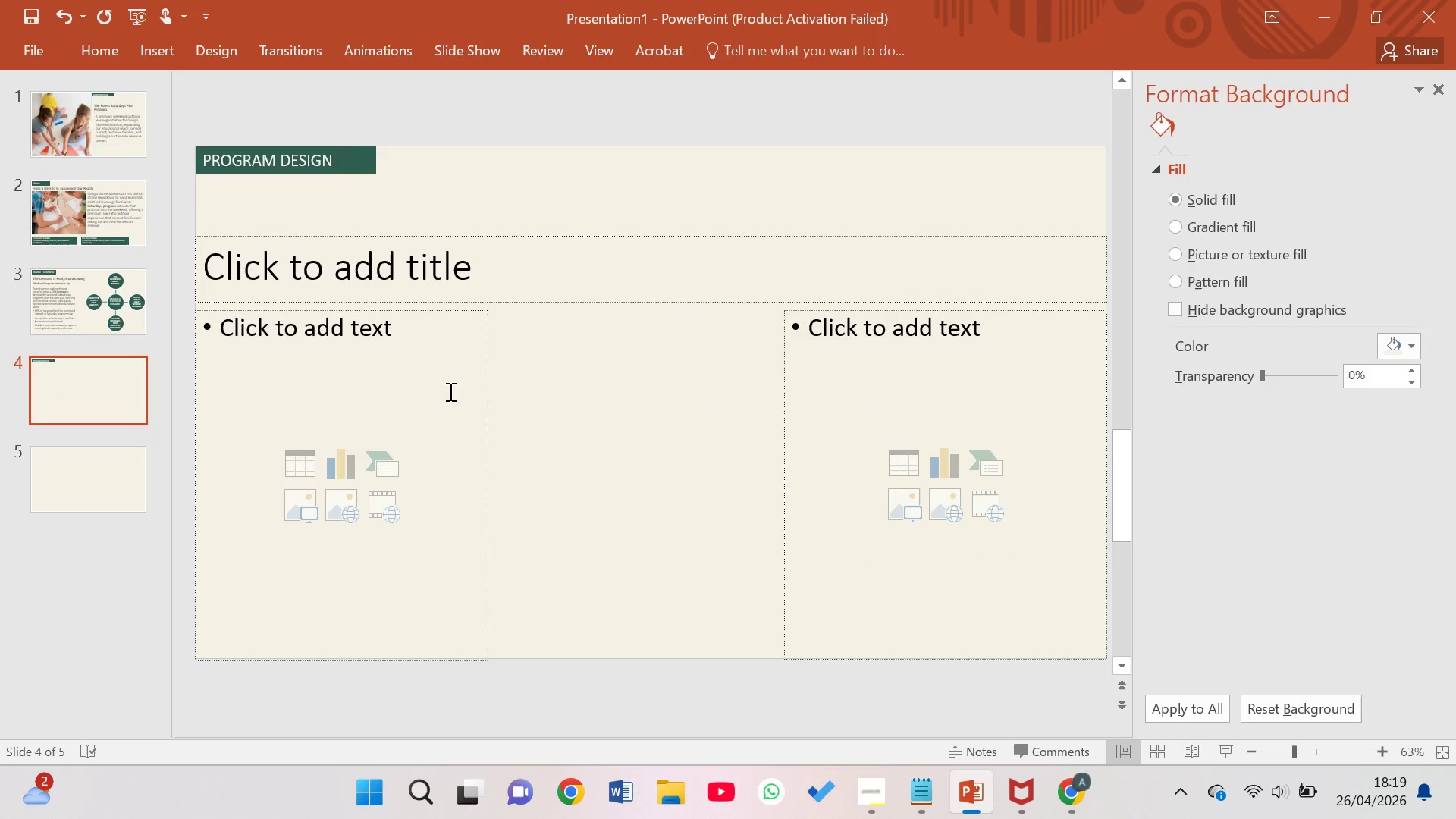 
left_click([583, 420])
 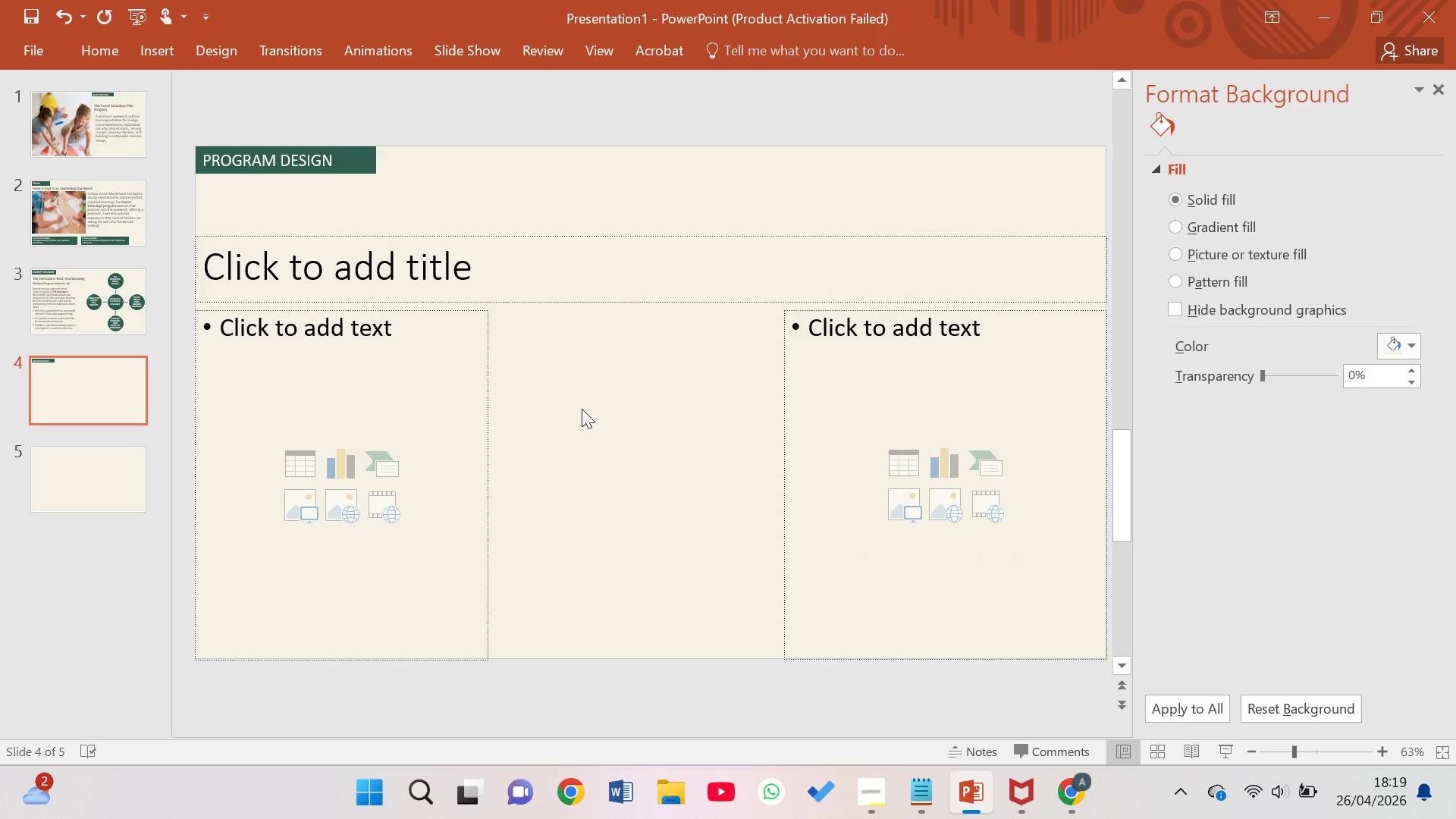 
left_click([582, 409])
 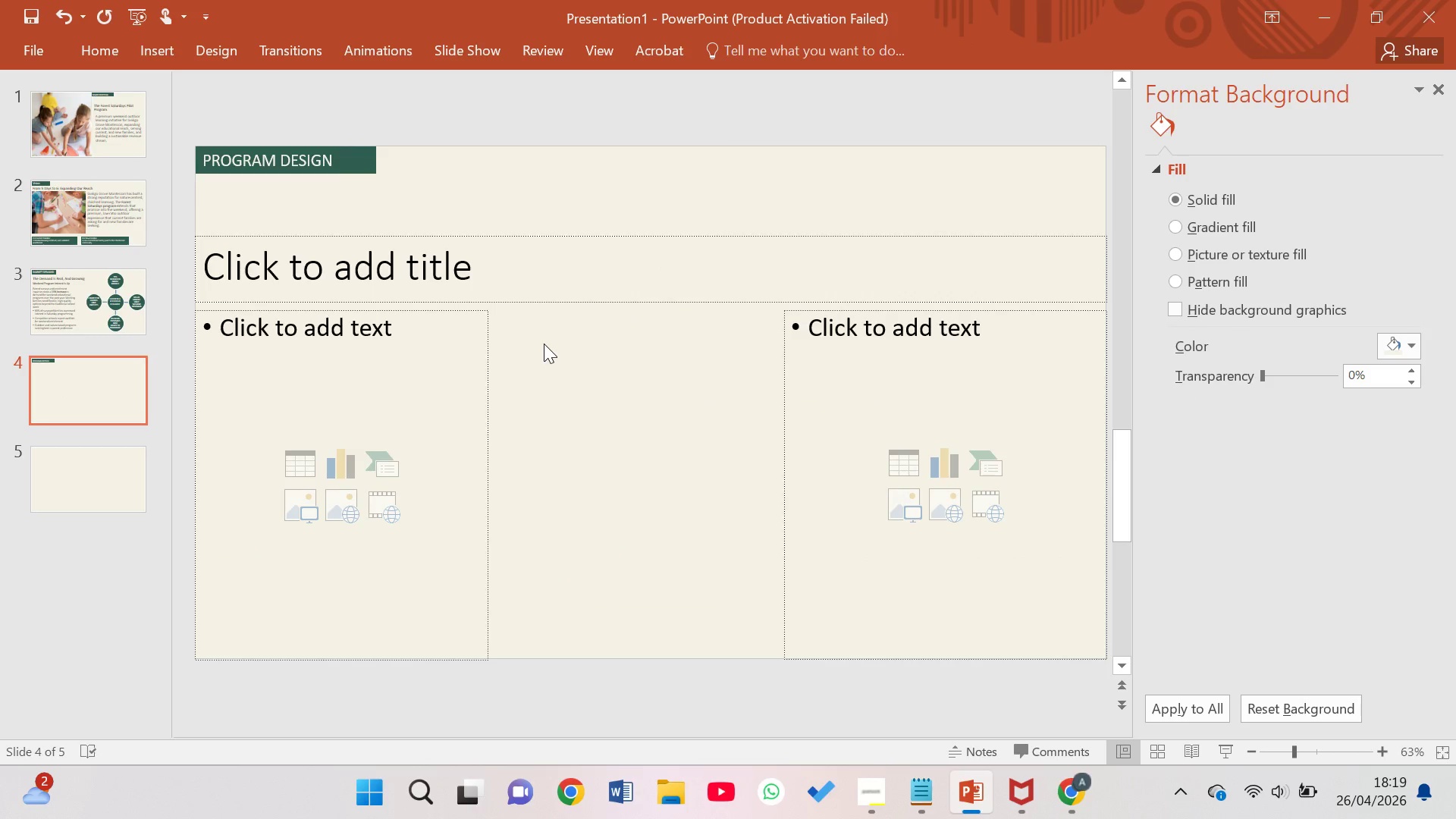 
double_click([544, 344])
 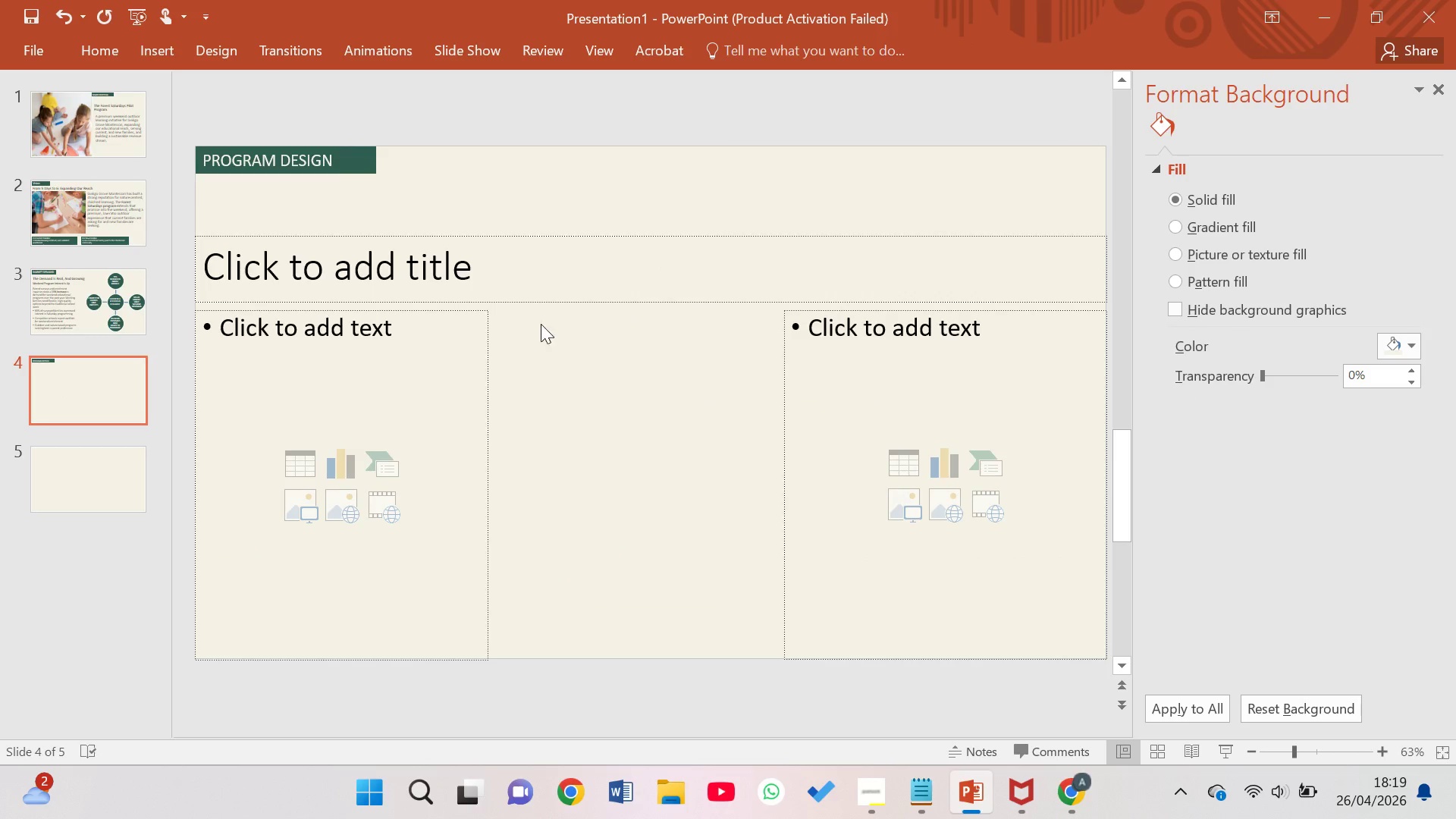 
left_click([594, 321])
 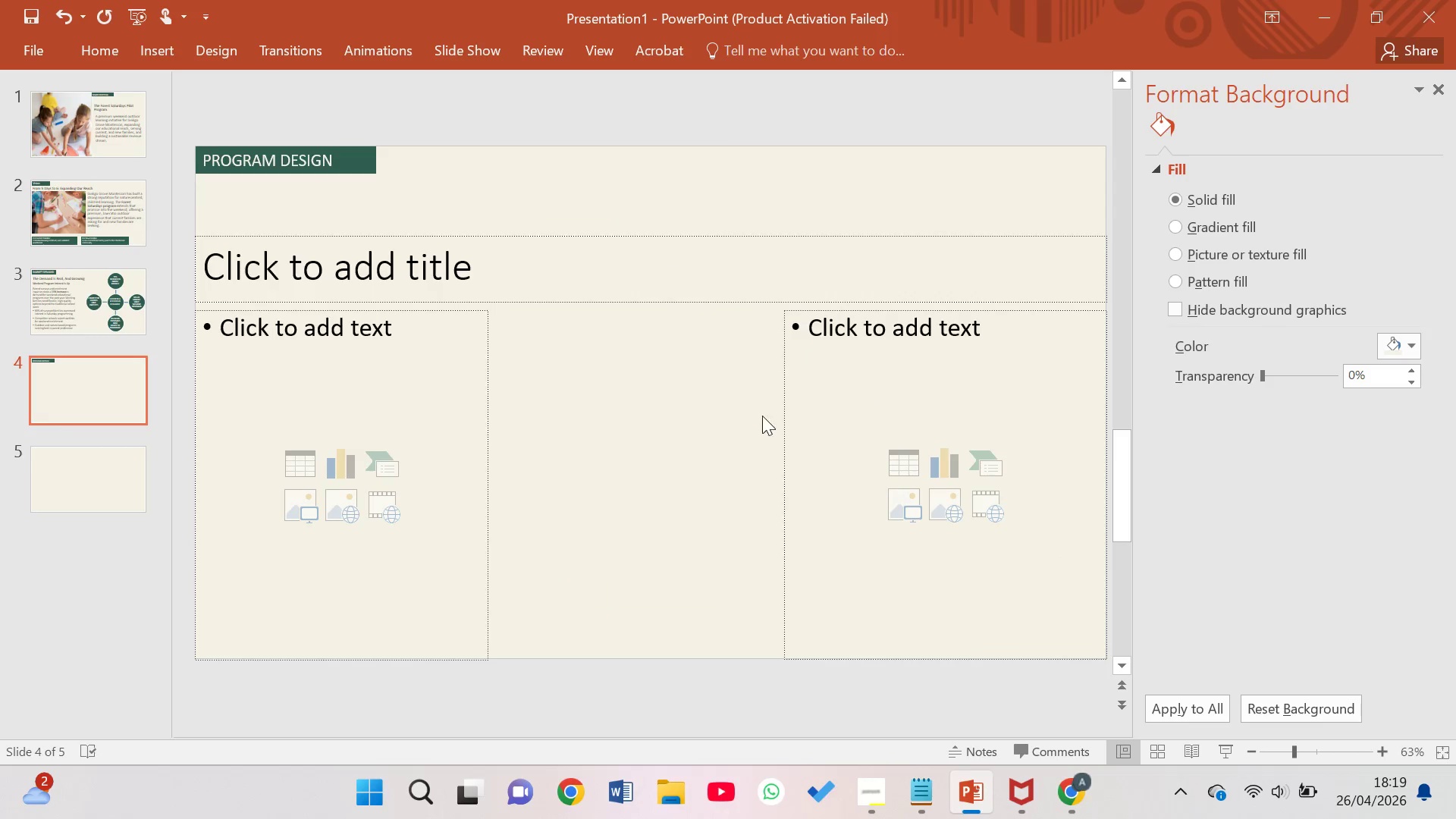 
left_click([778, 412])
 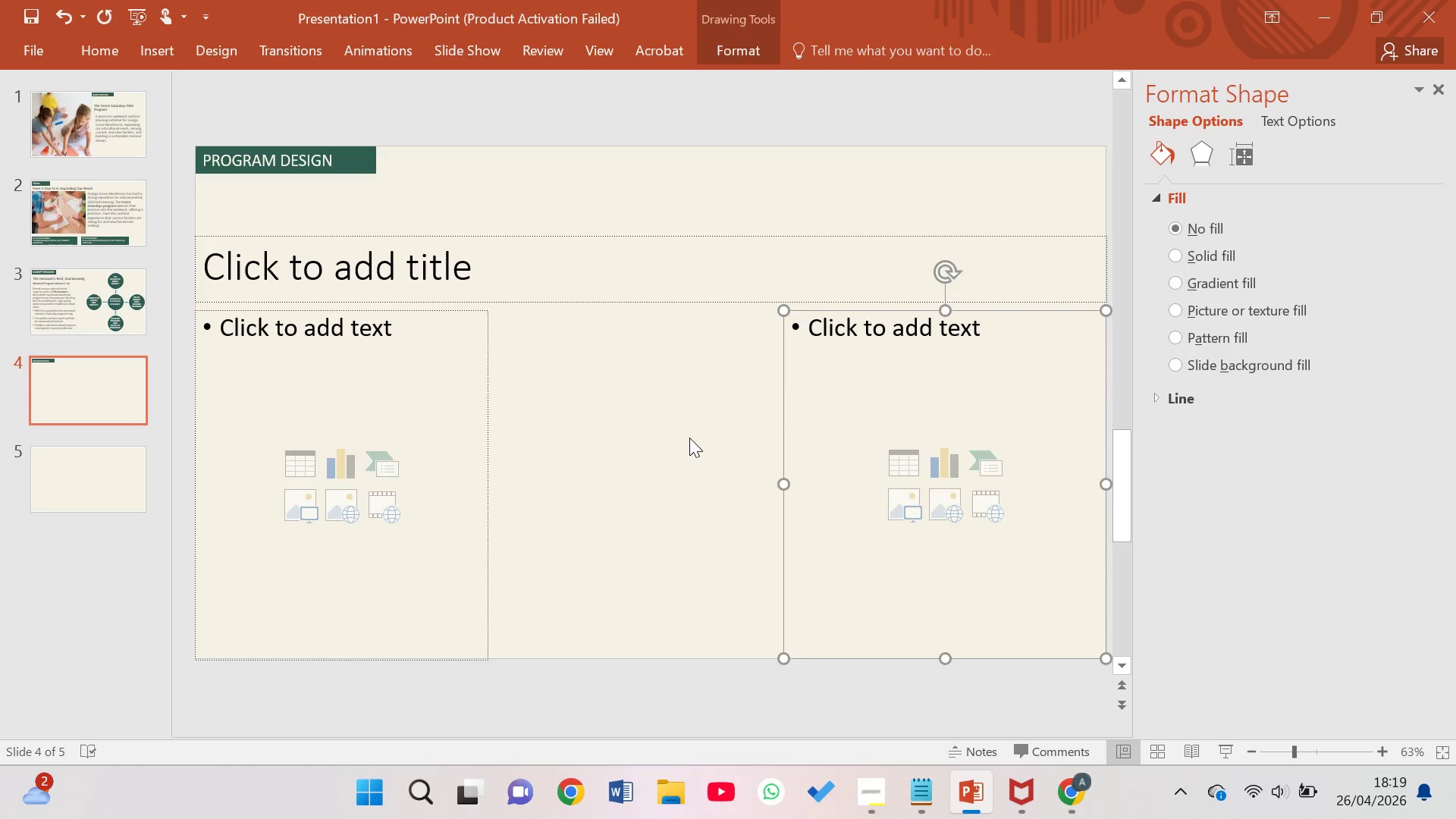 
double_click([689, 438])
 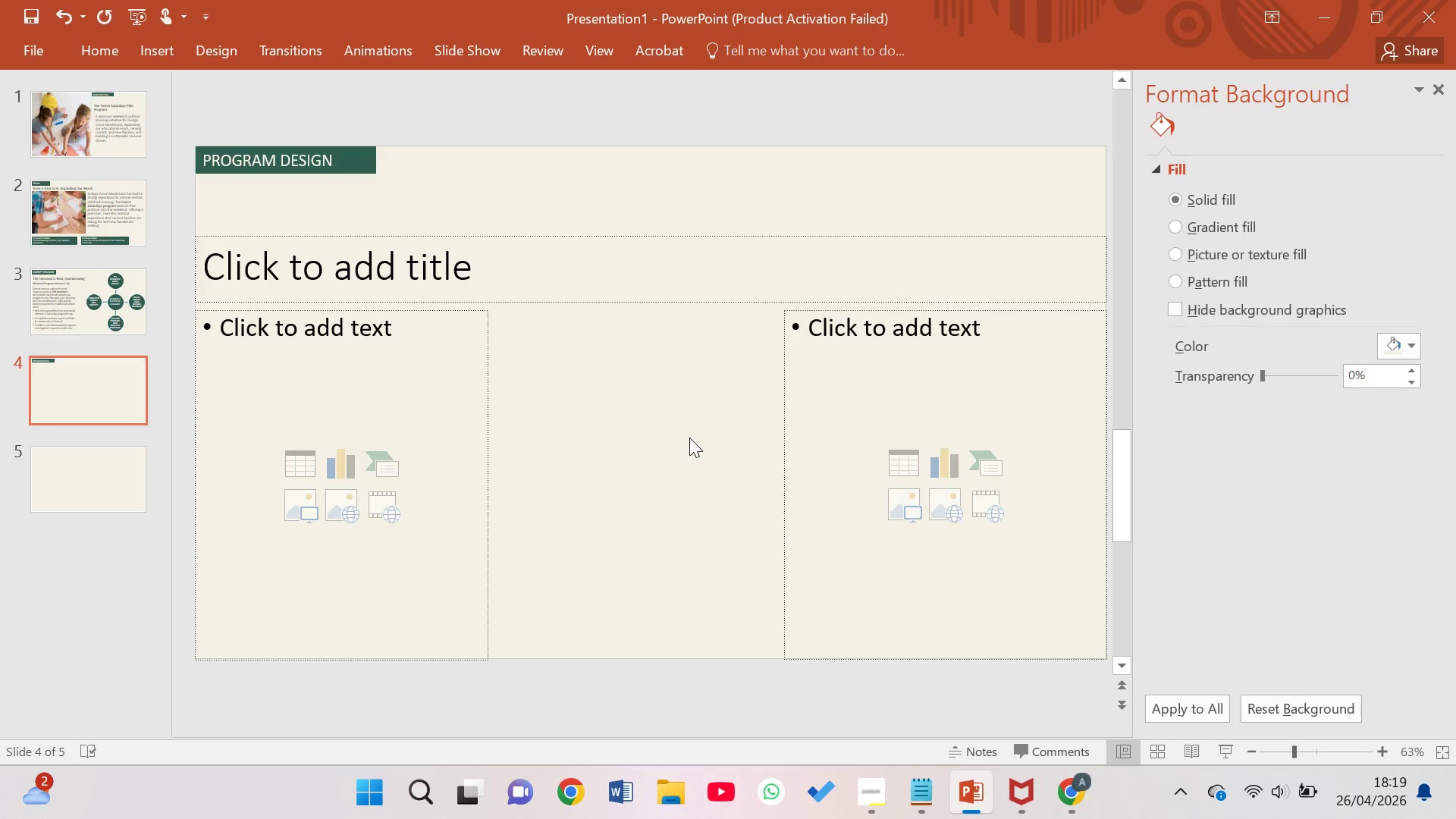 
triple_click([689, 438])
 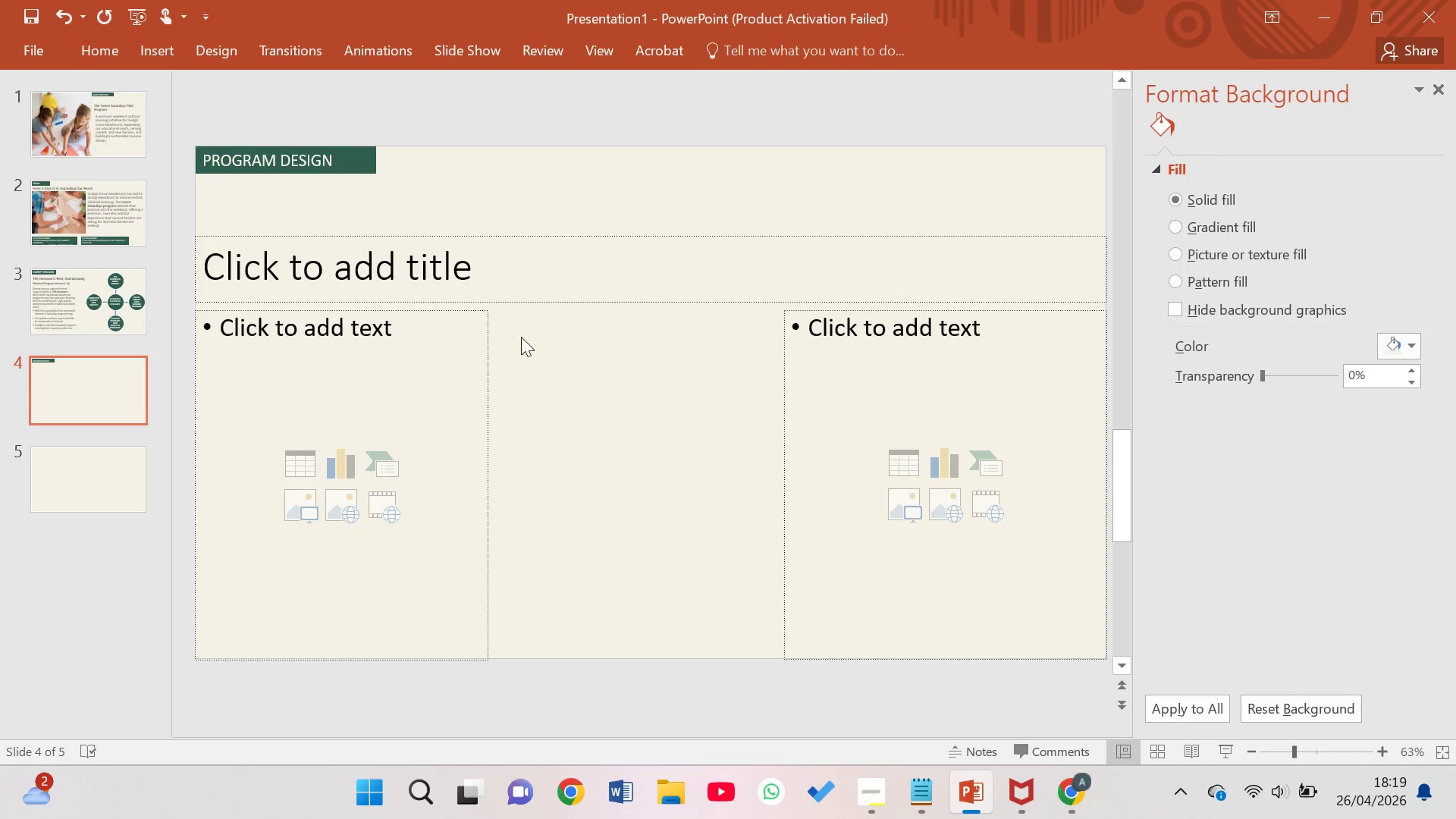 
left_click([575, 364])
 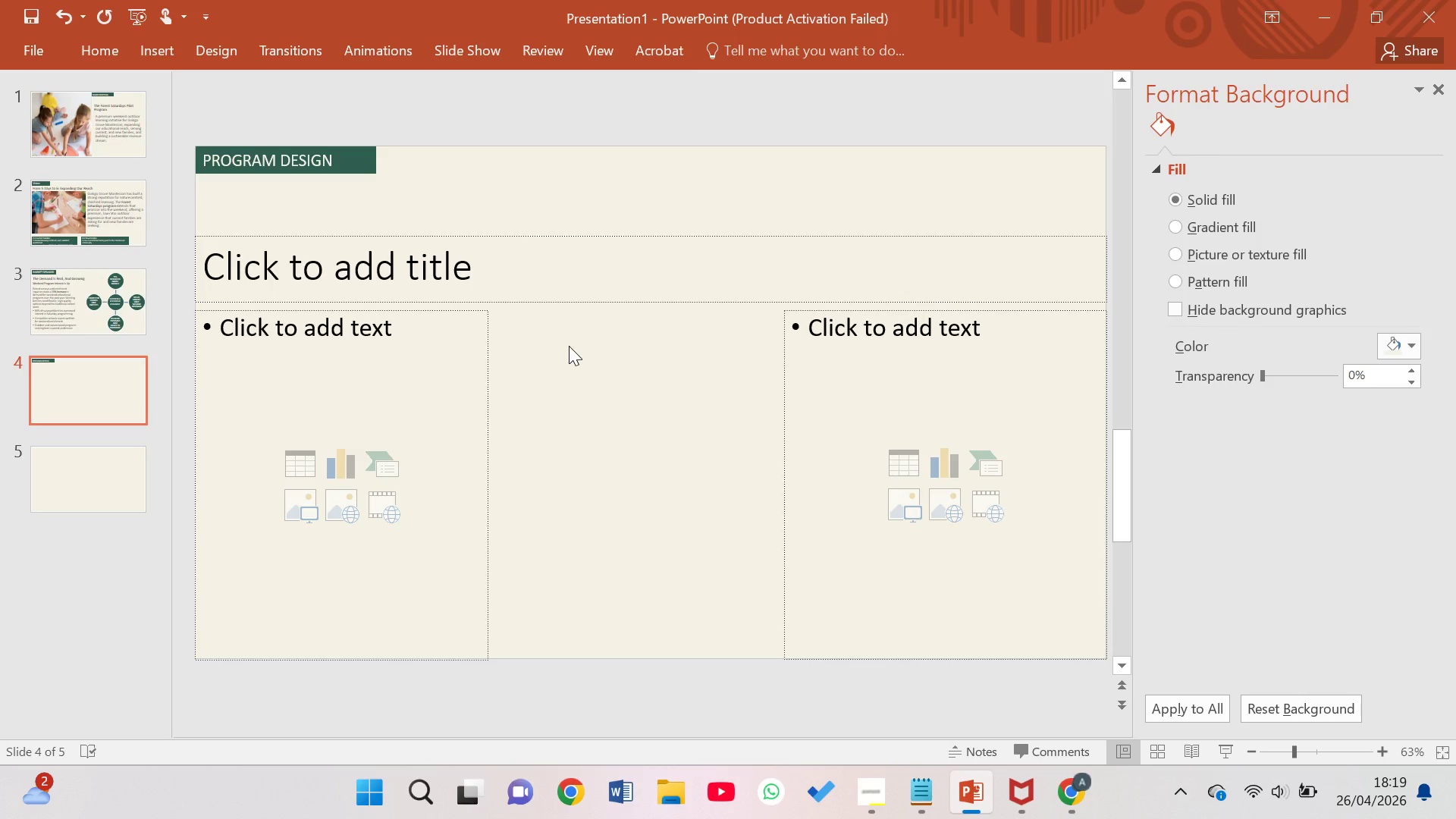 
left_click([569, 346])
 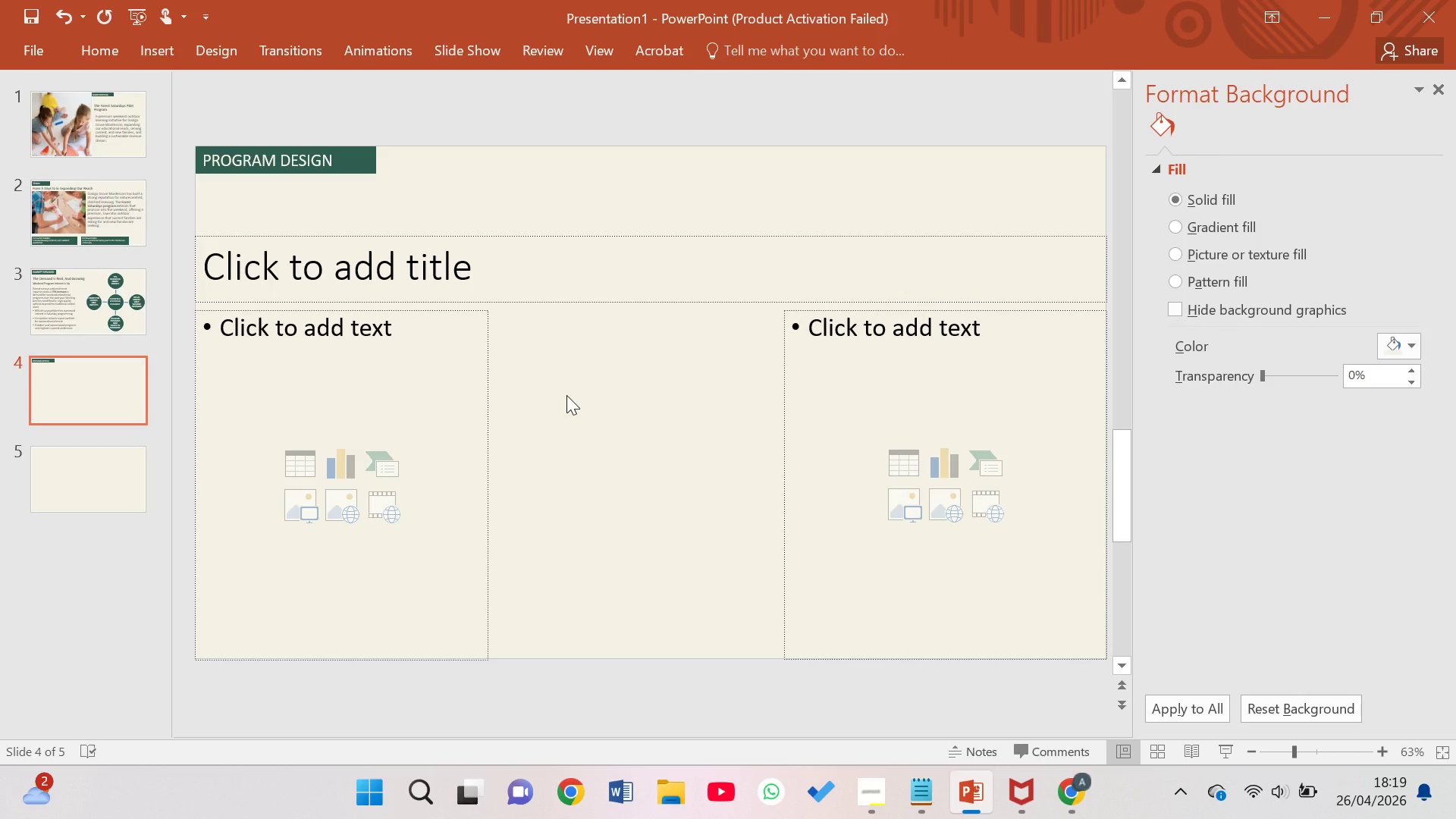 
wait(9.31)
 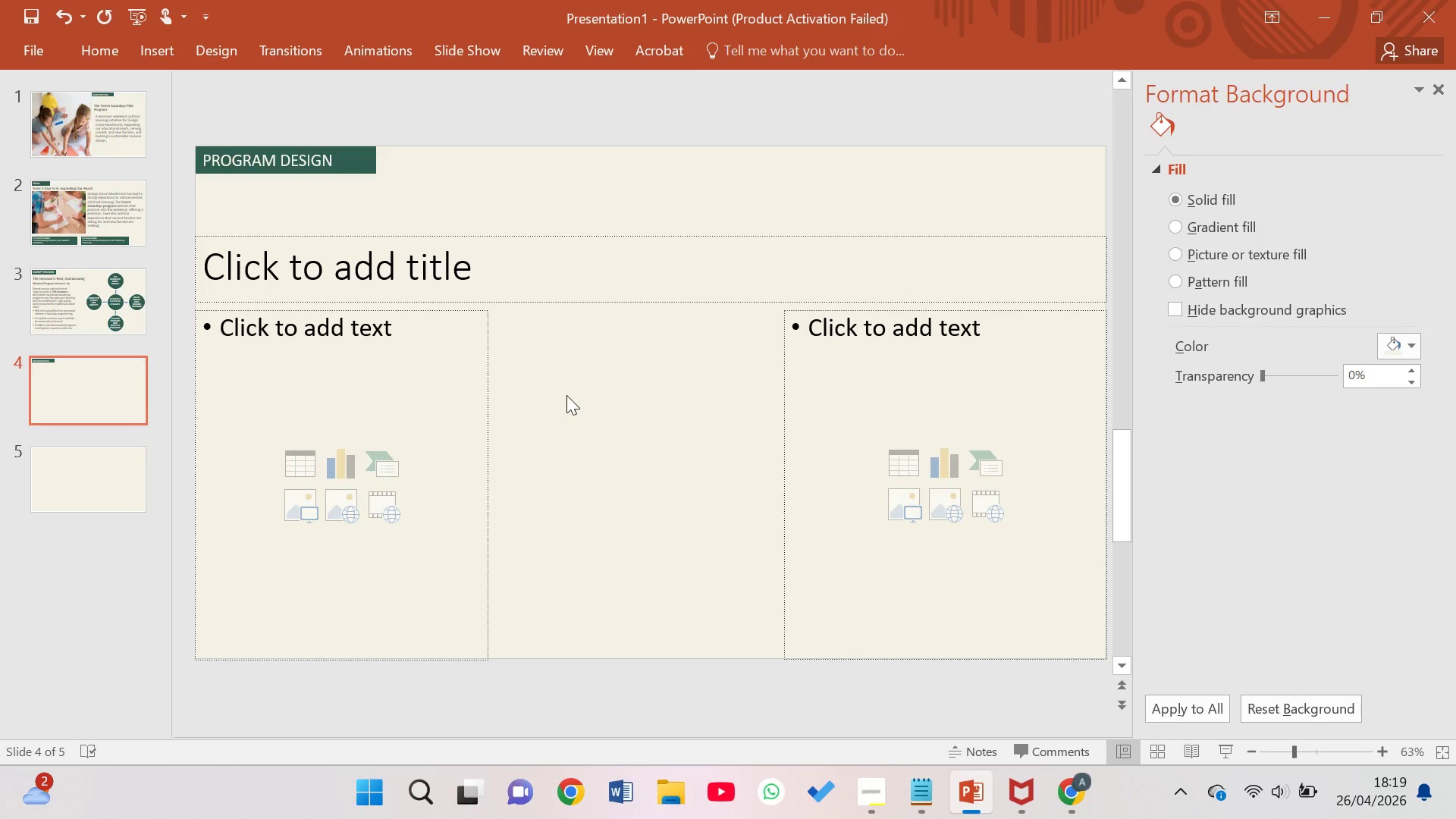 
left_click([588, 403])
 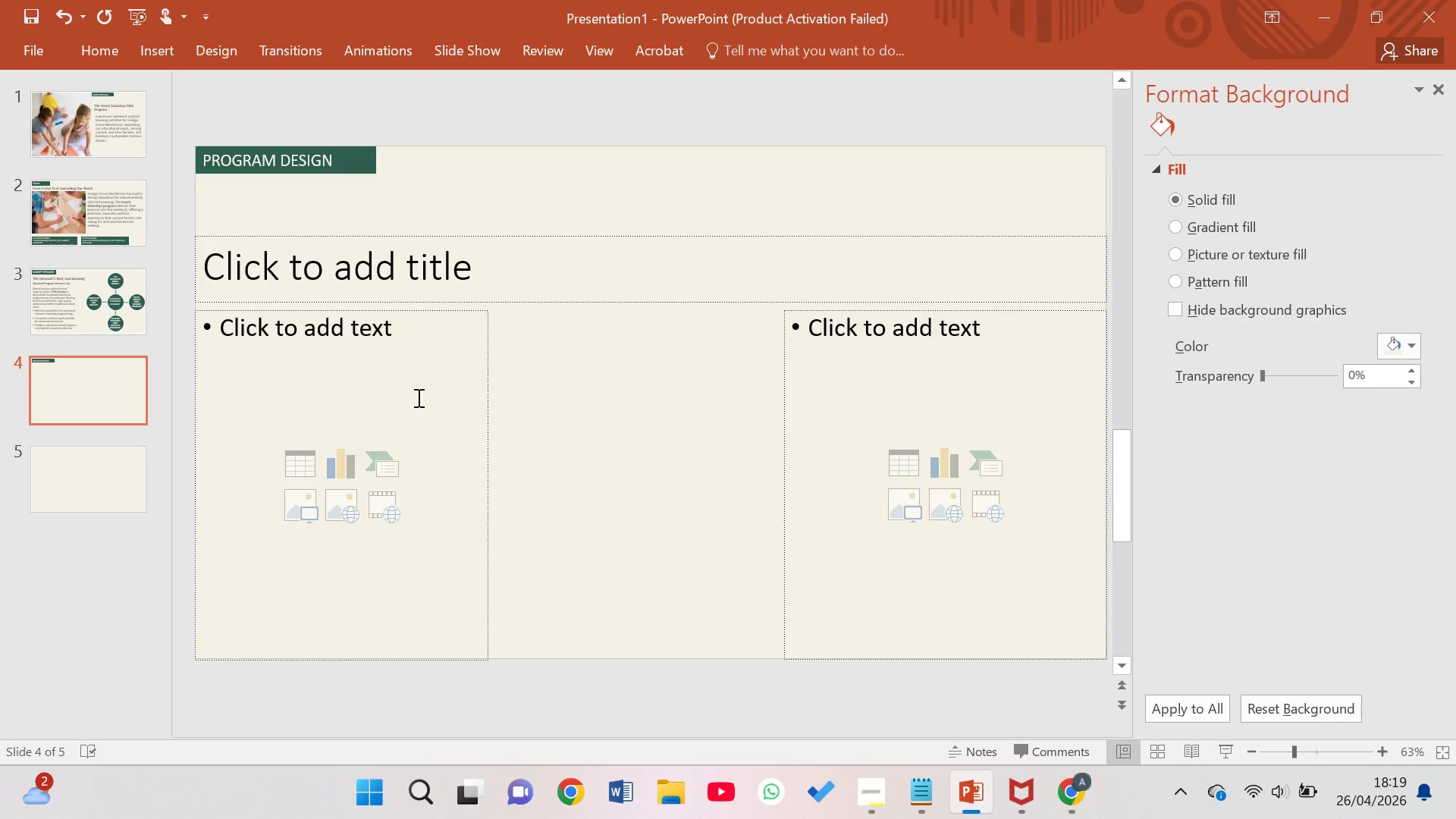 
left_click([435, 397])
 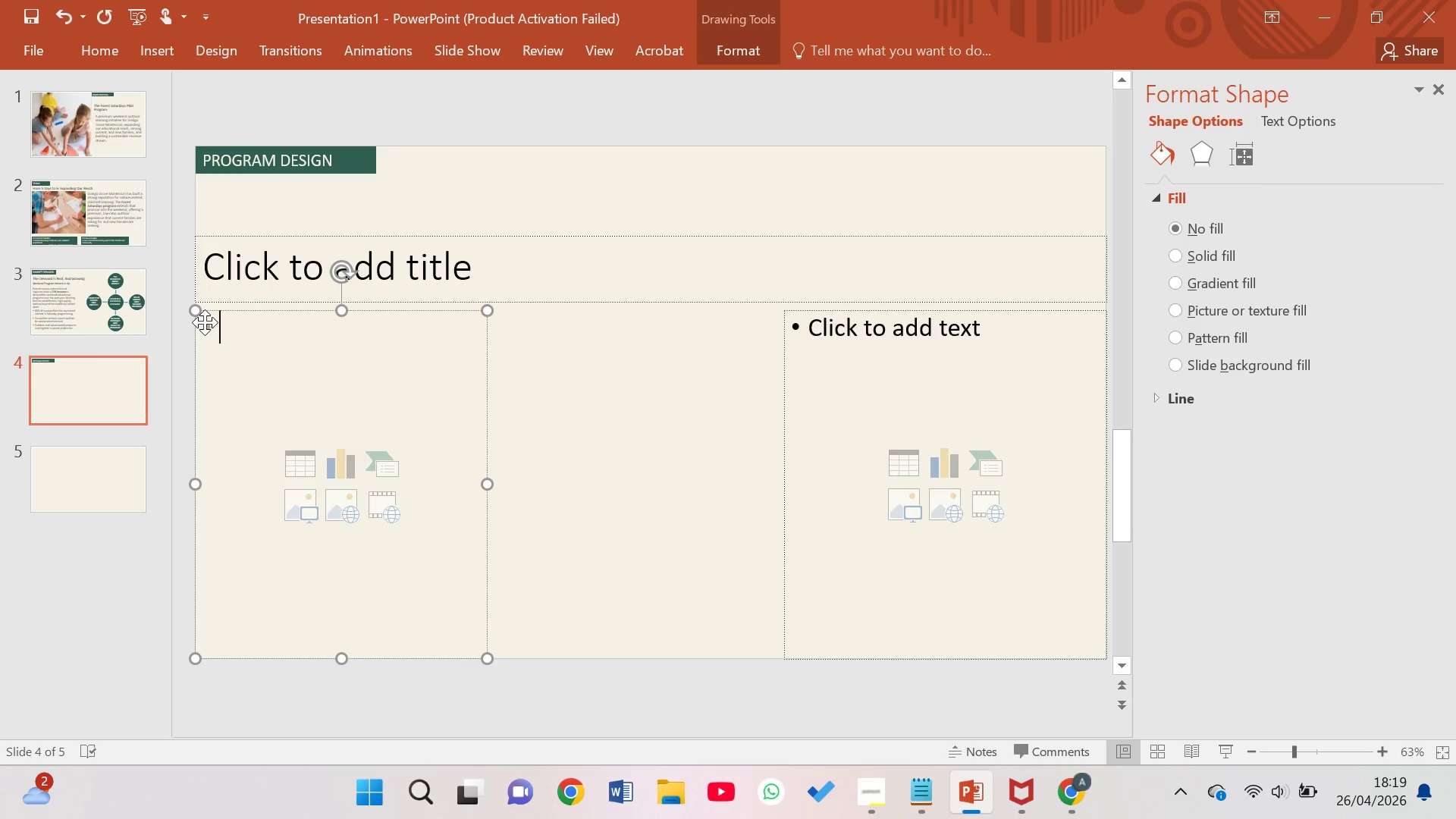 
wait(8.64)
 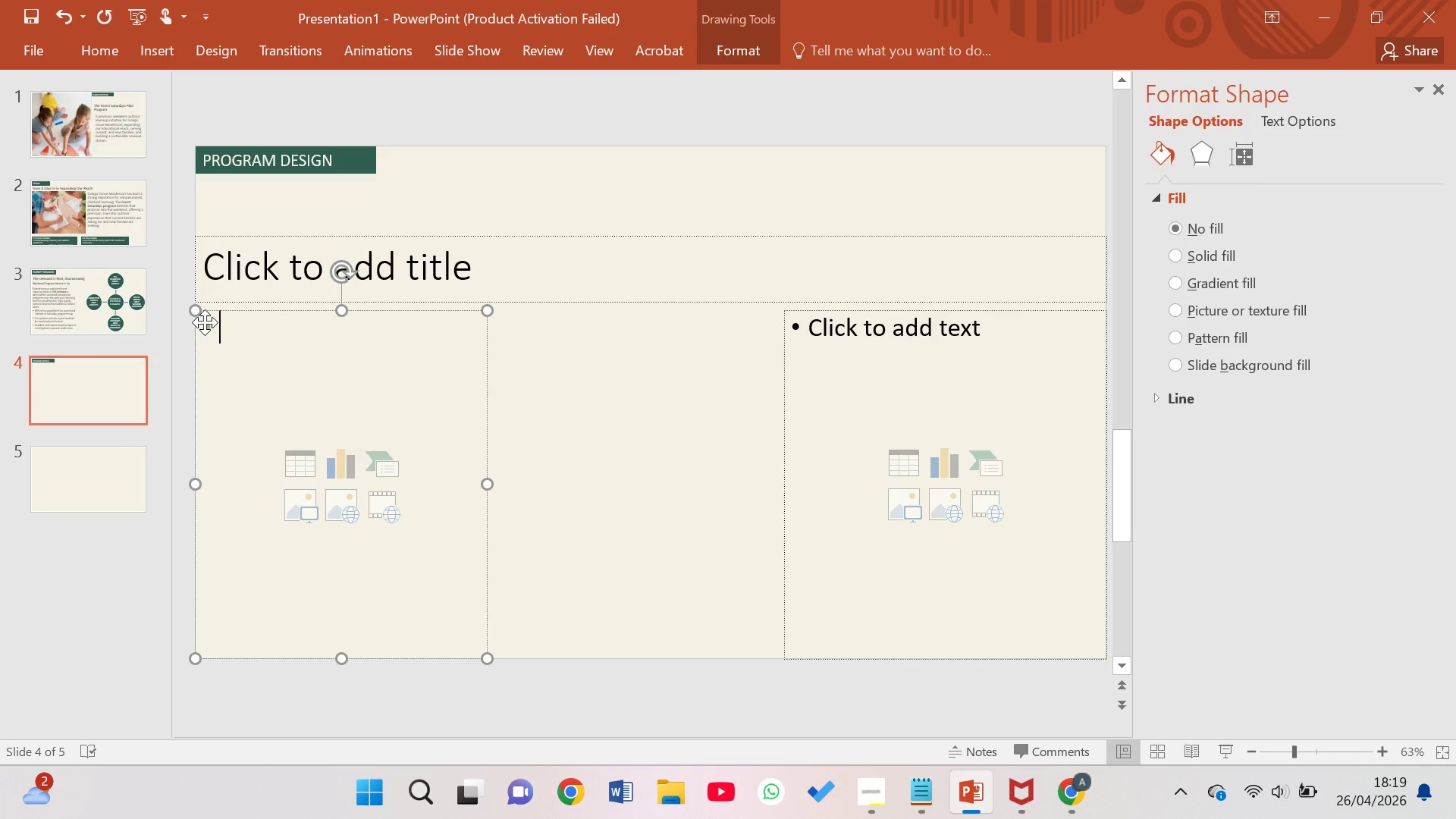 
left_click([208, 314])
 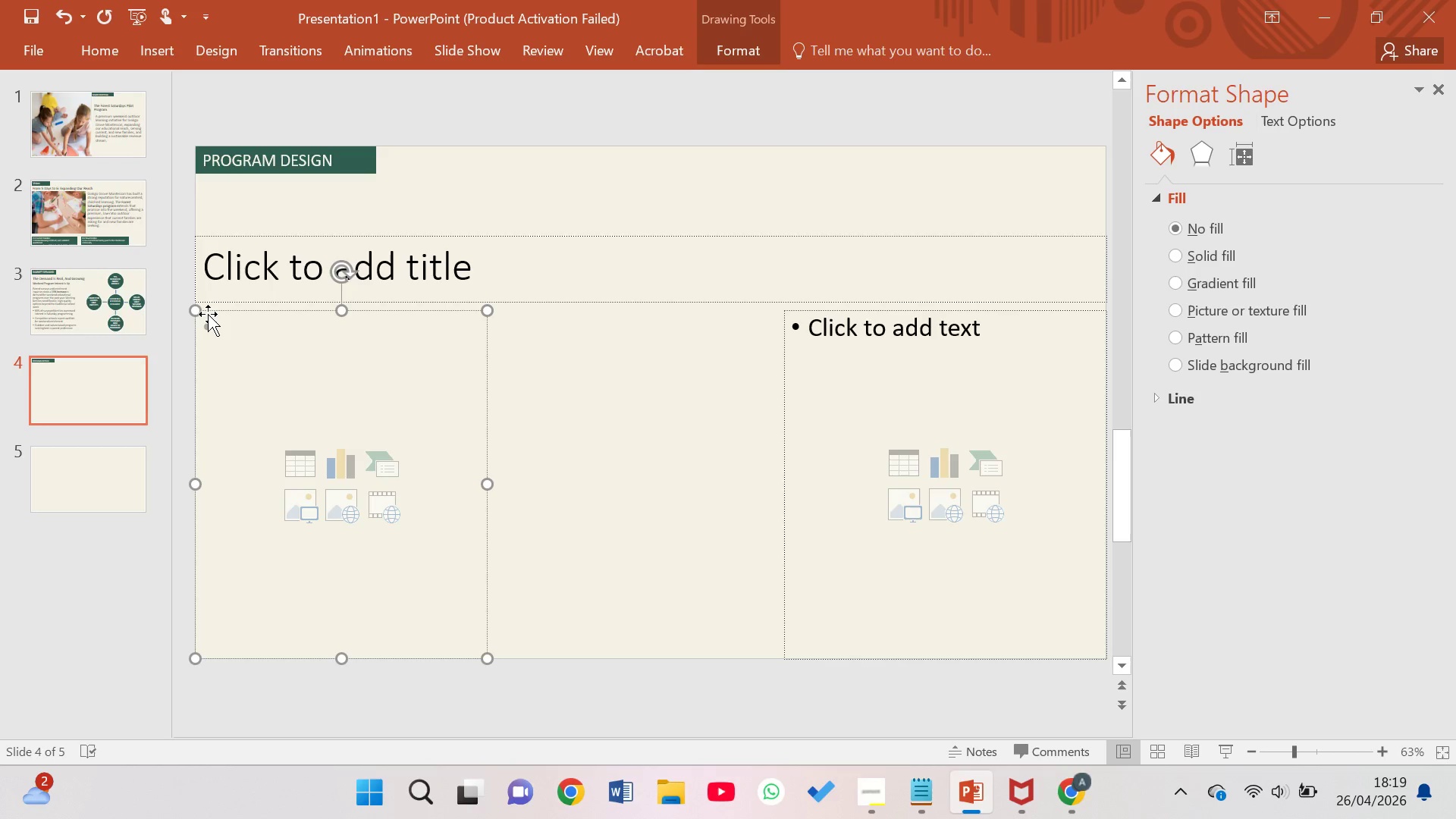 
key(Control+D)
 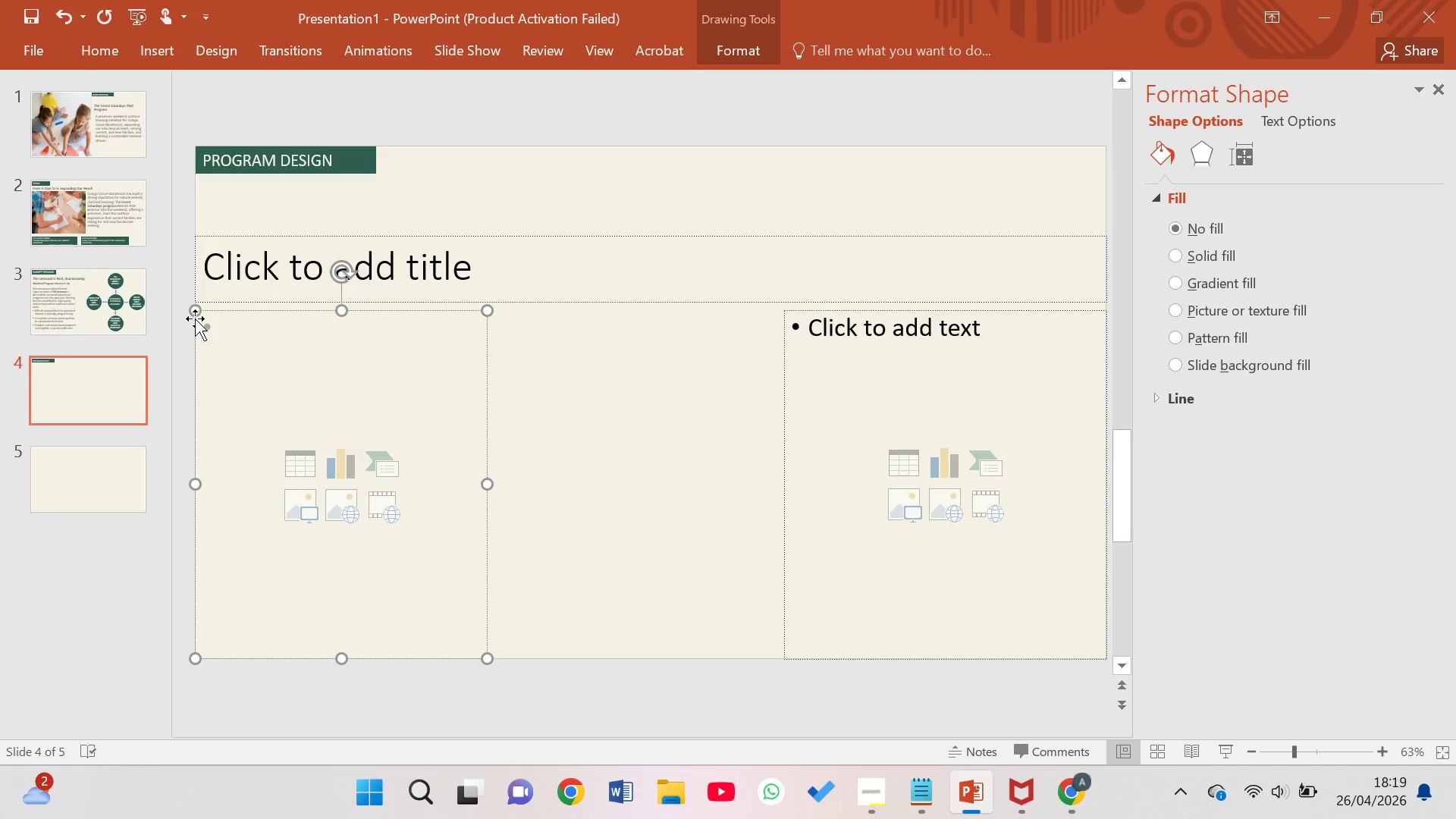 
wait(5.39)
 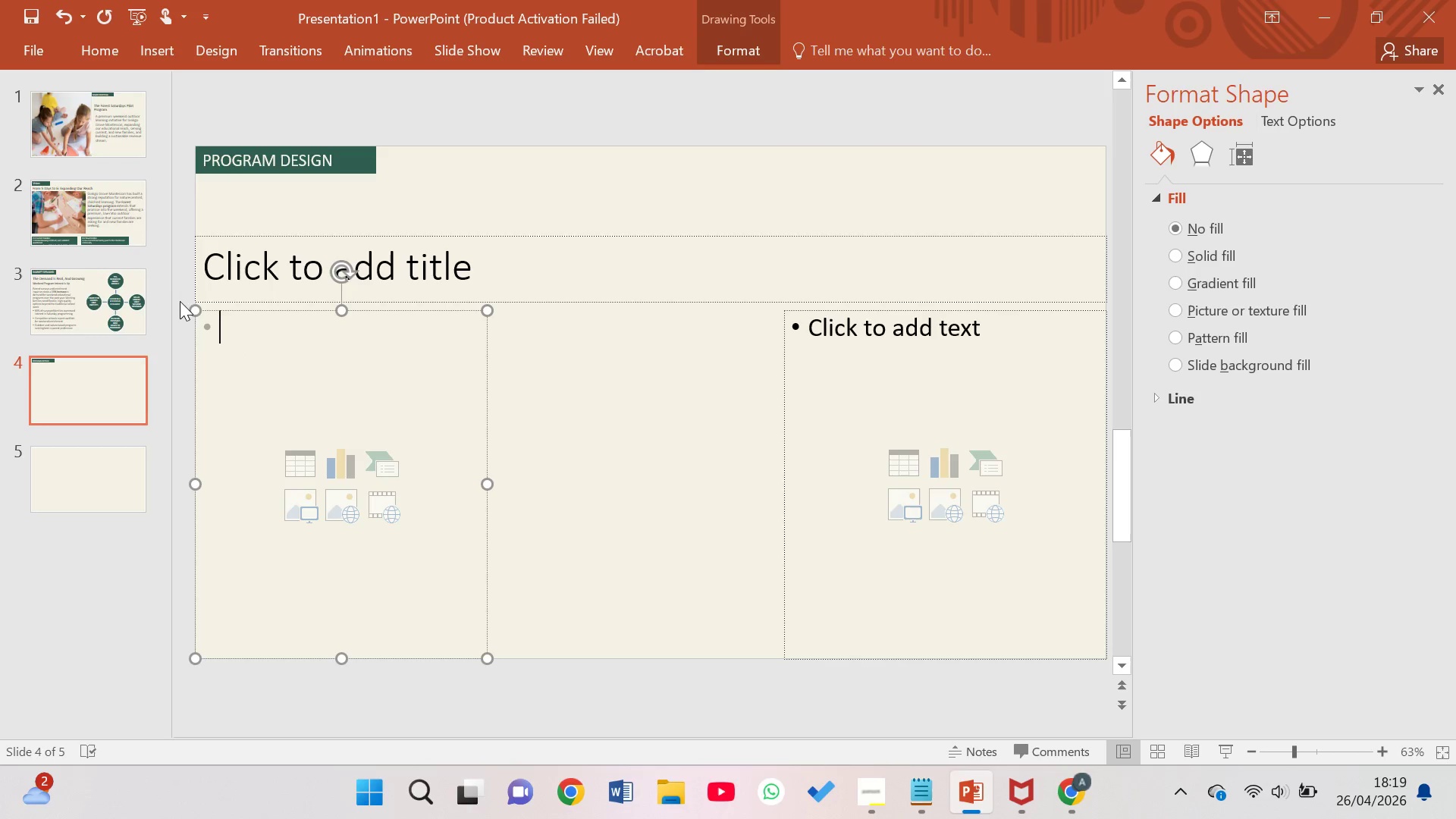 
left_click([199, 320])
 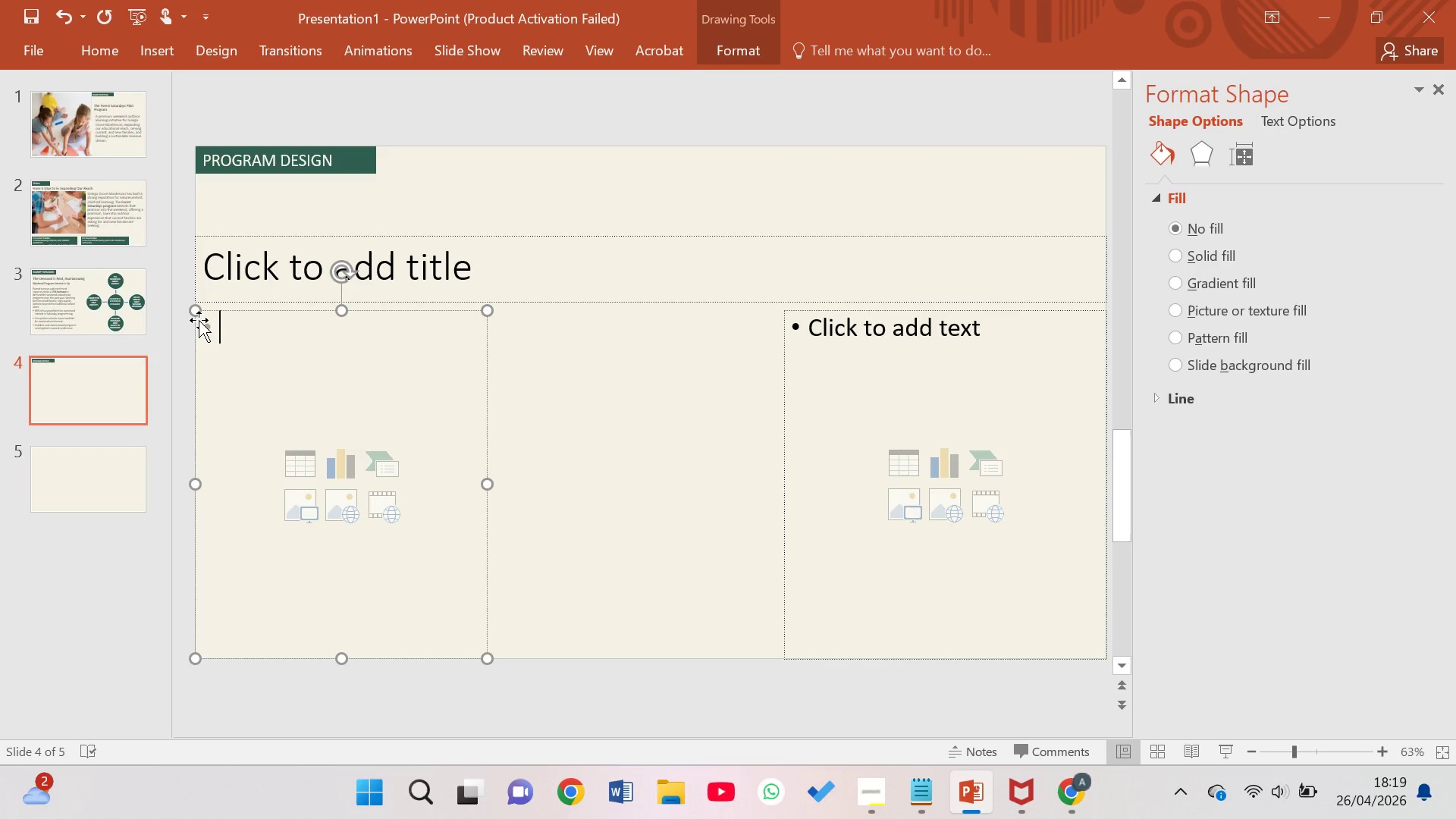 
left_click([199, 320])
 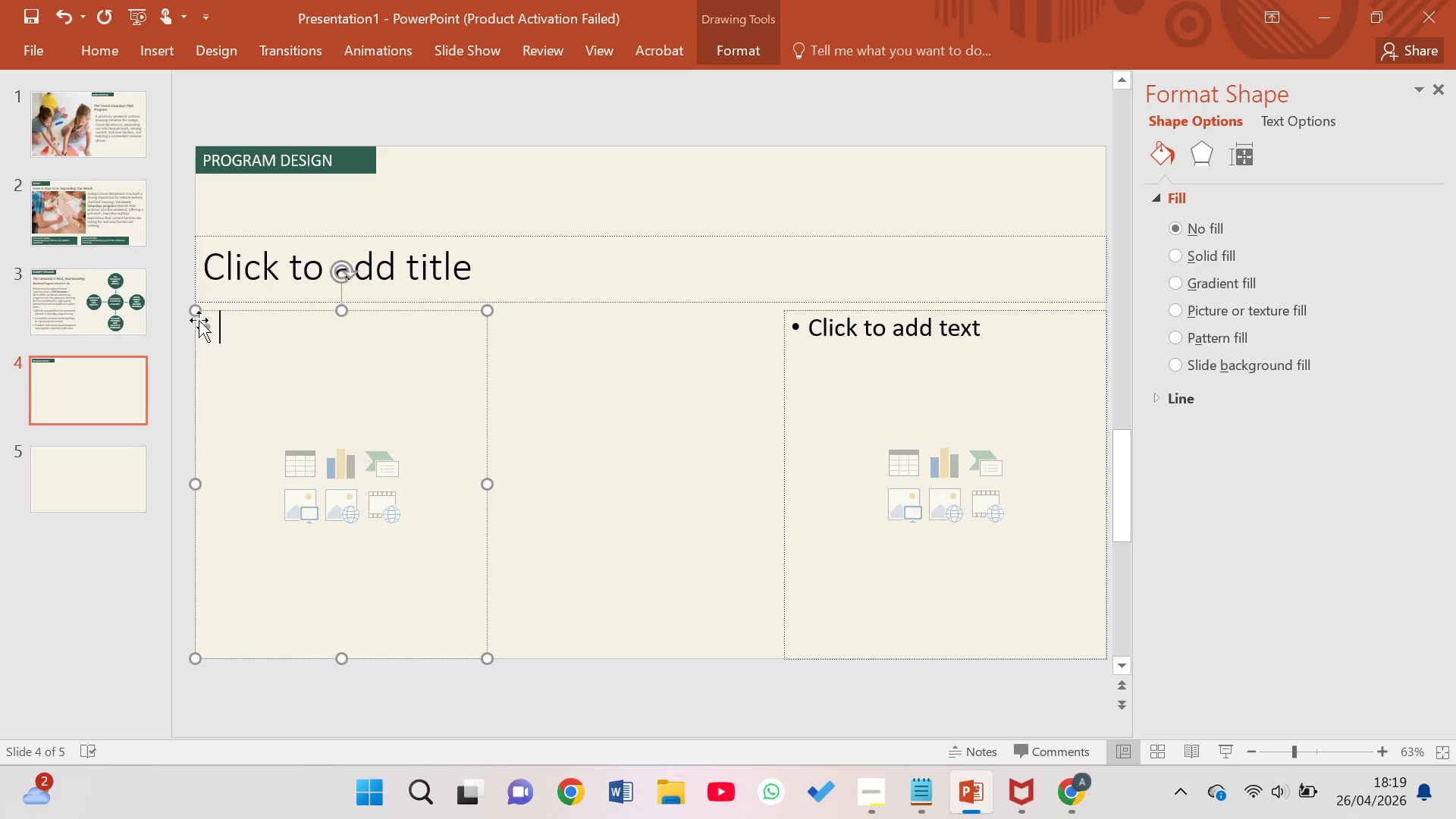 
key(Control+D)
 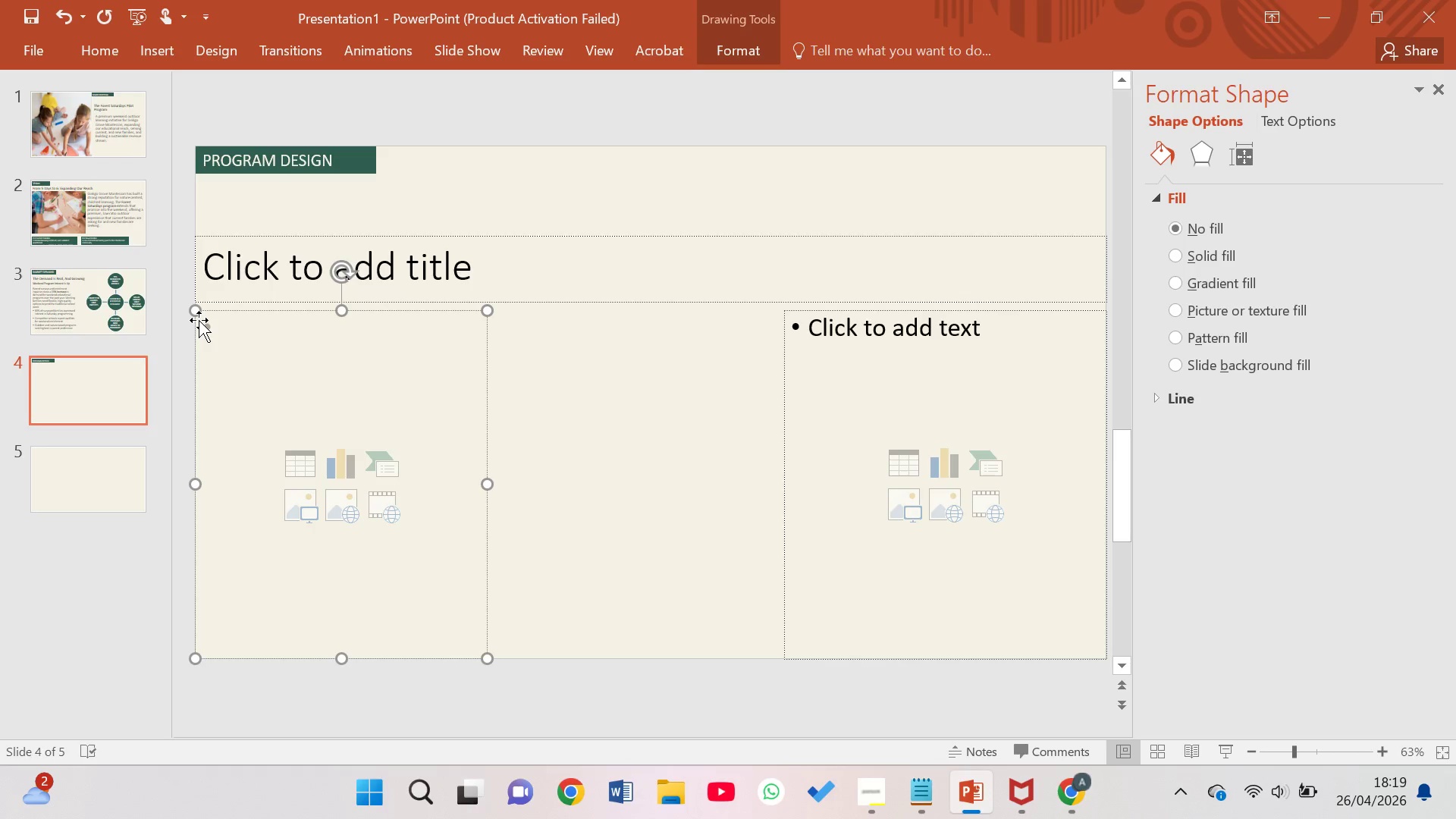 
left_click_drag(start_coordinate=[200, 322], to_coordinate=[274, 340])
 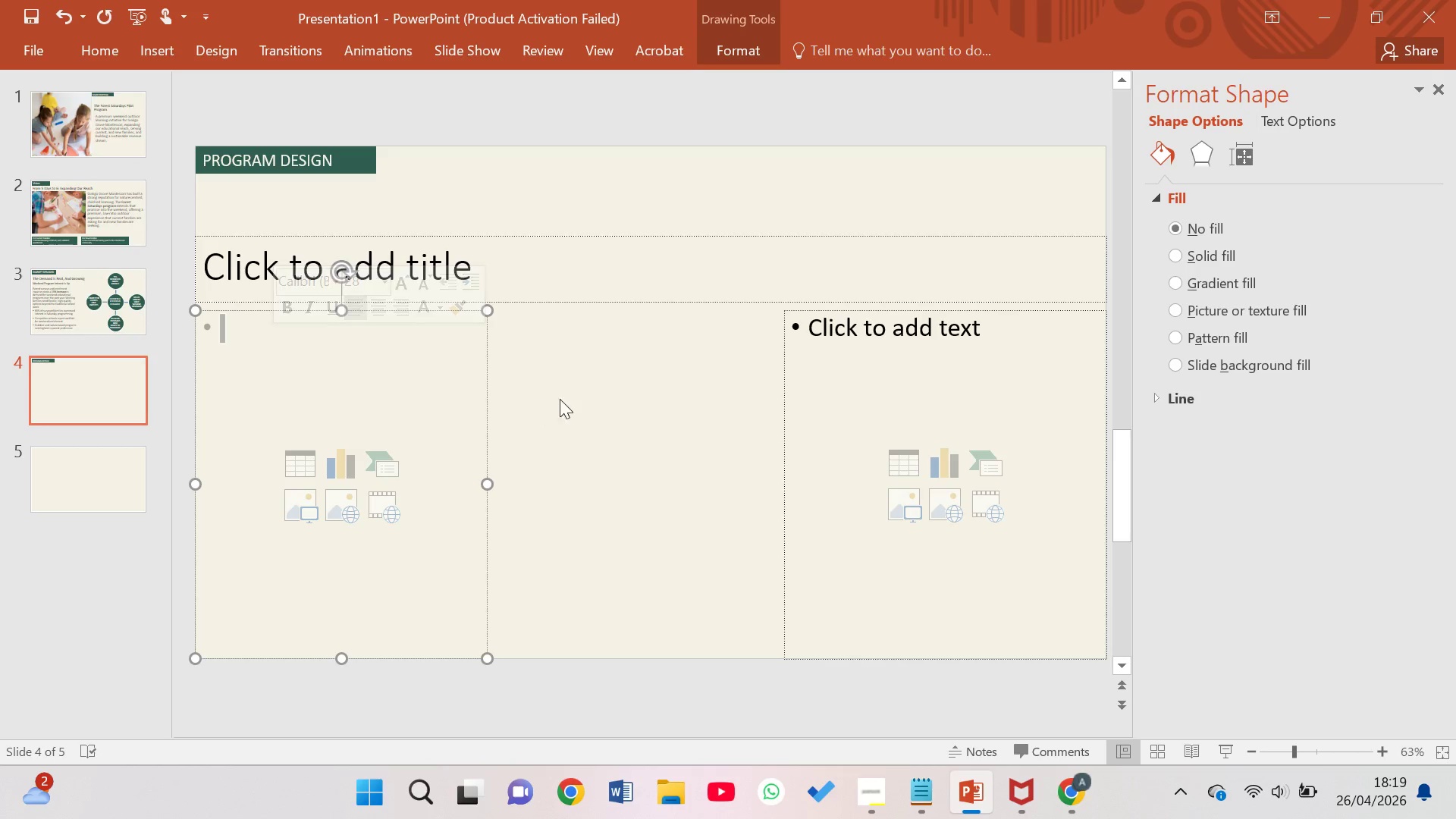 
left_click([581, 395])
 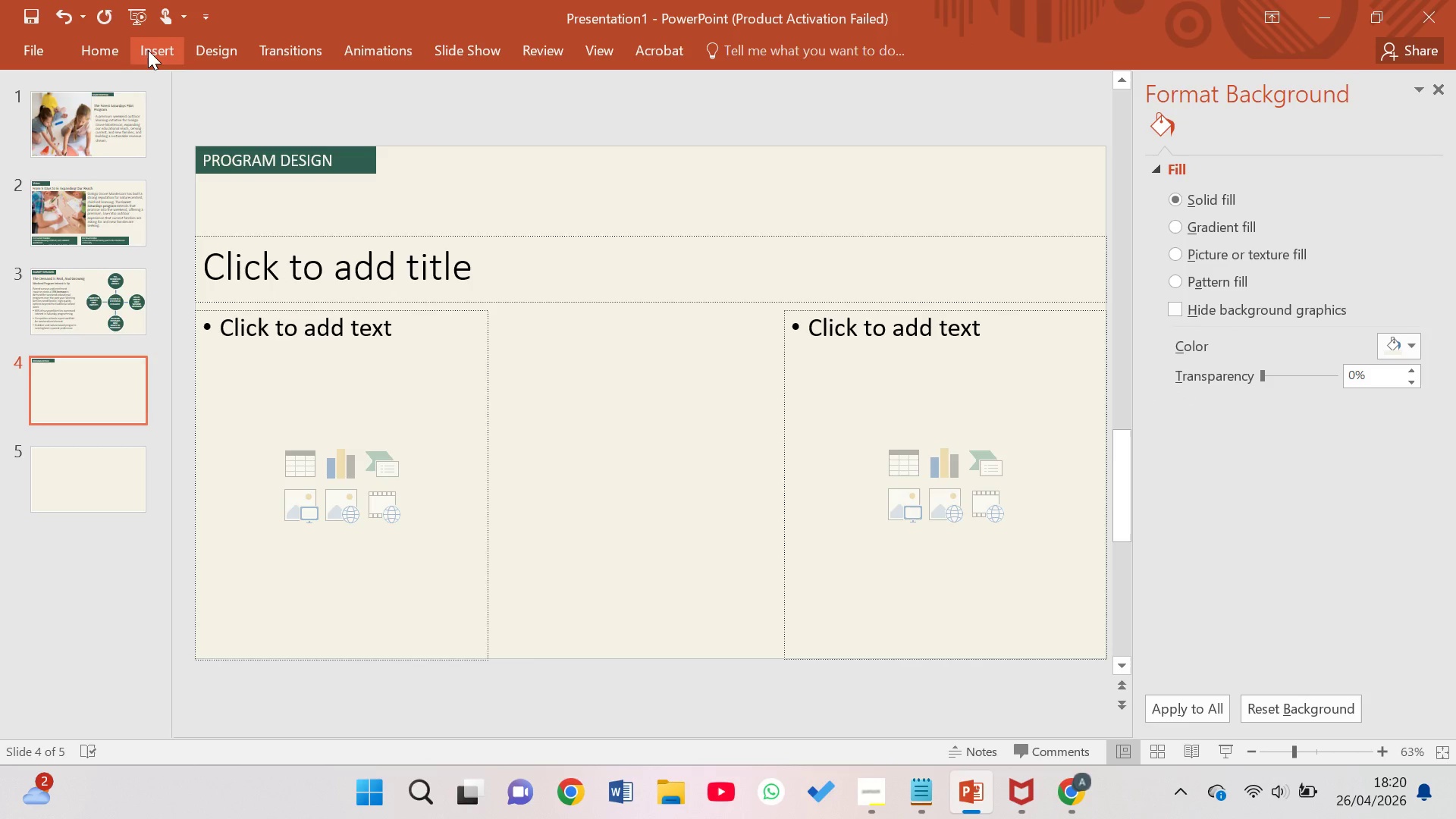 
left_click([93, 49])
 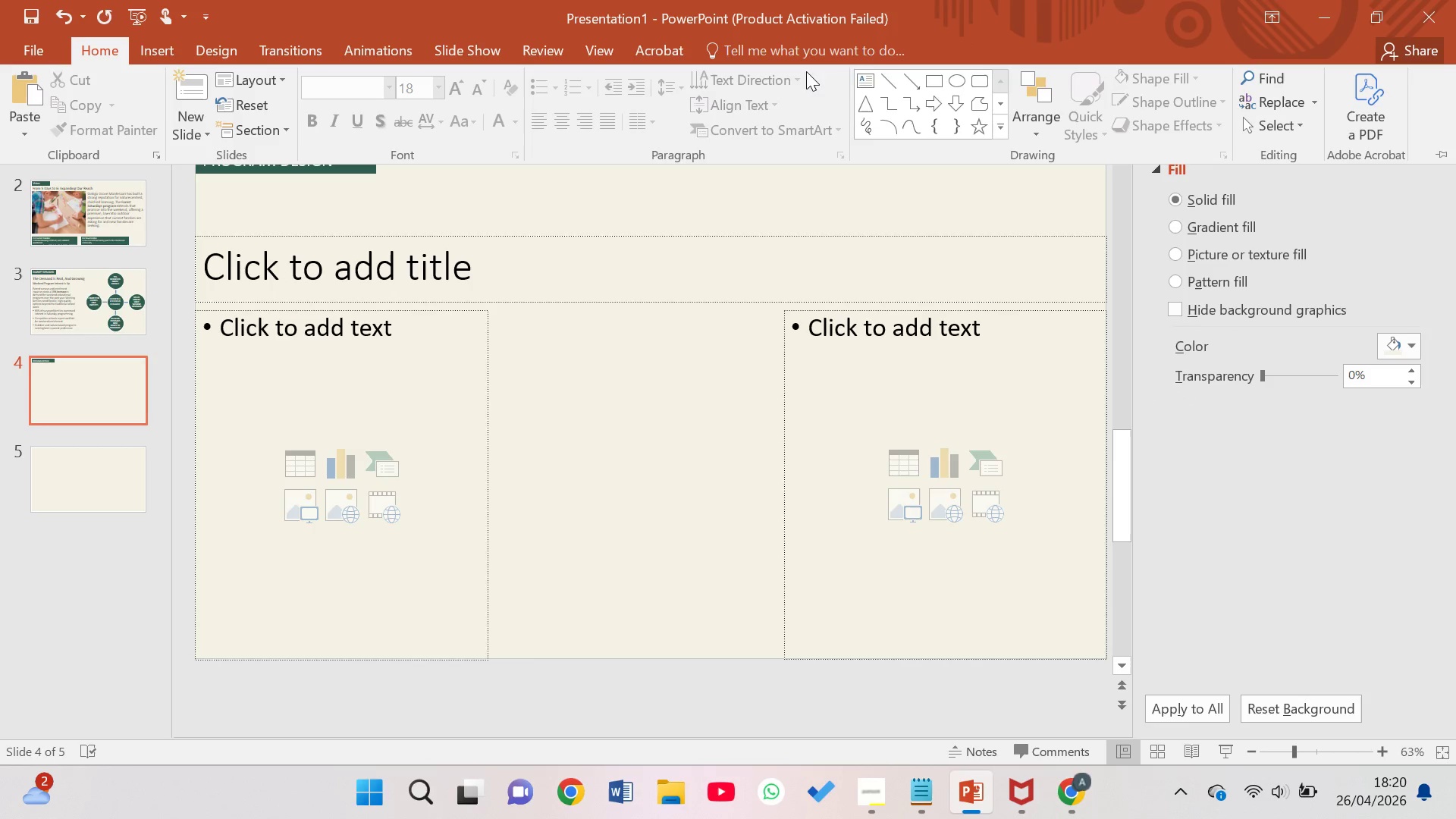 
left_click([873, 77])
 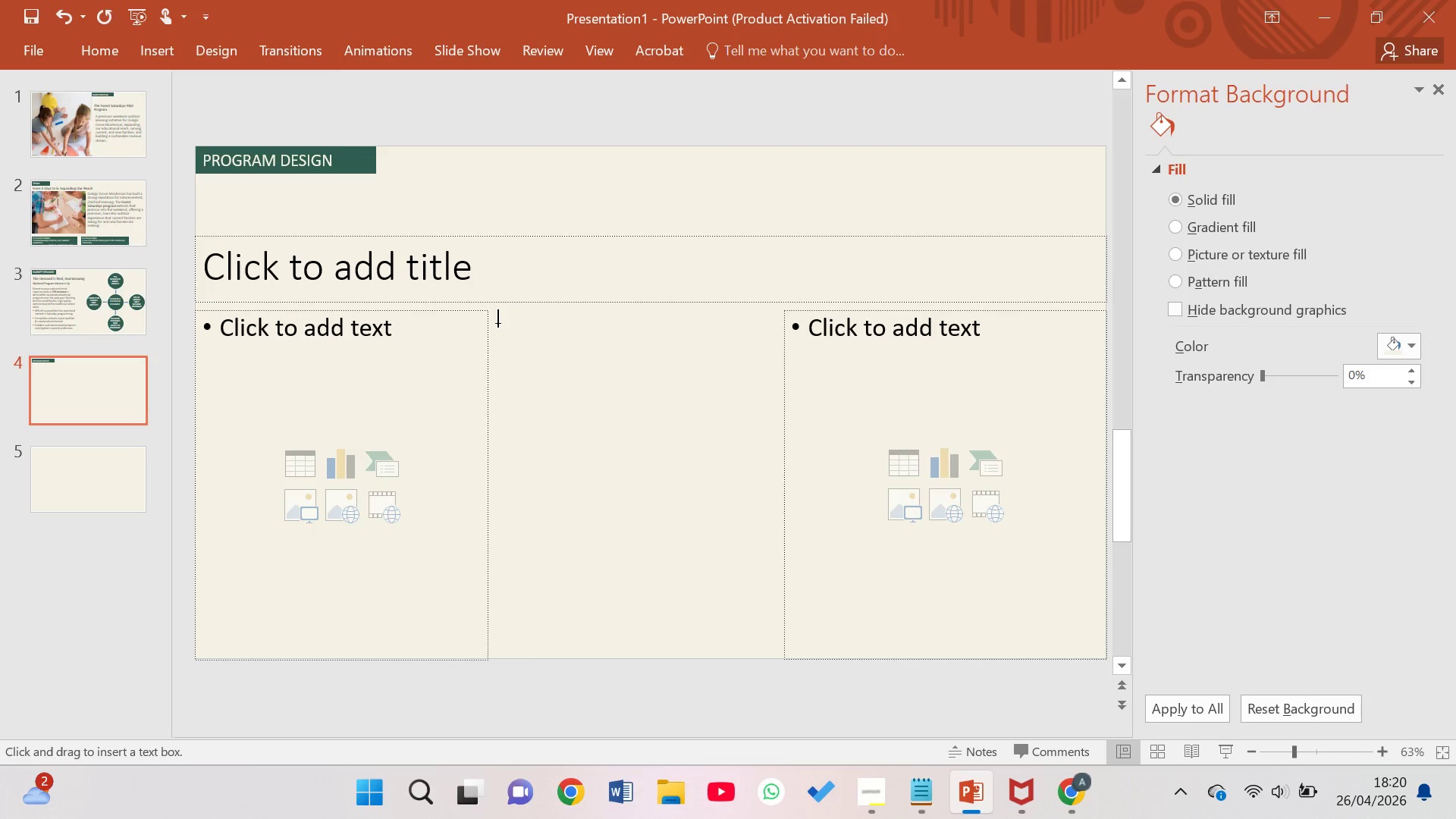 
wait(8.91)
 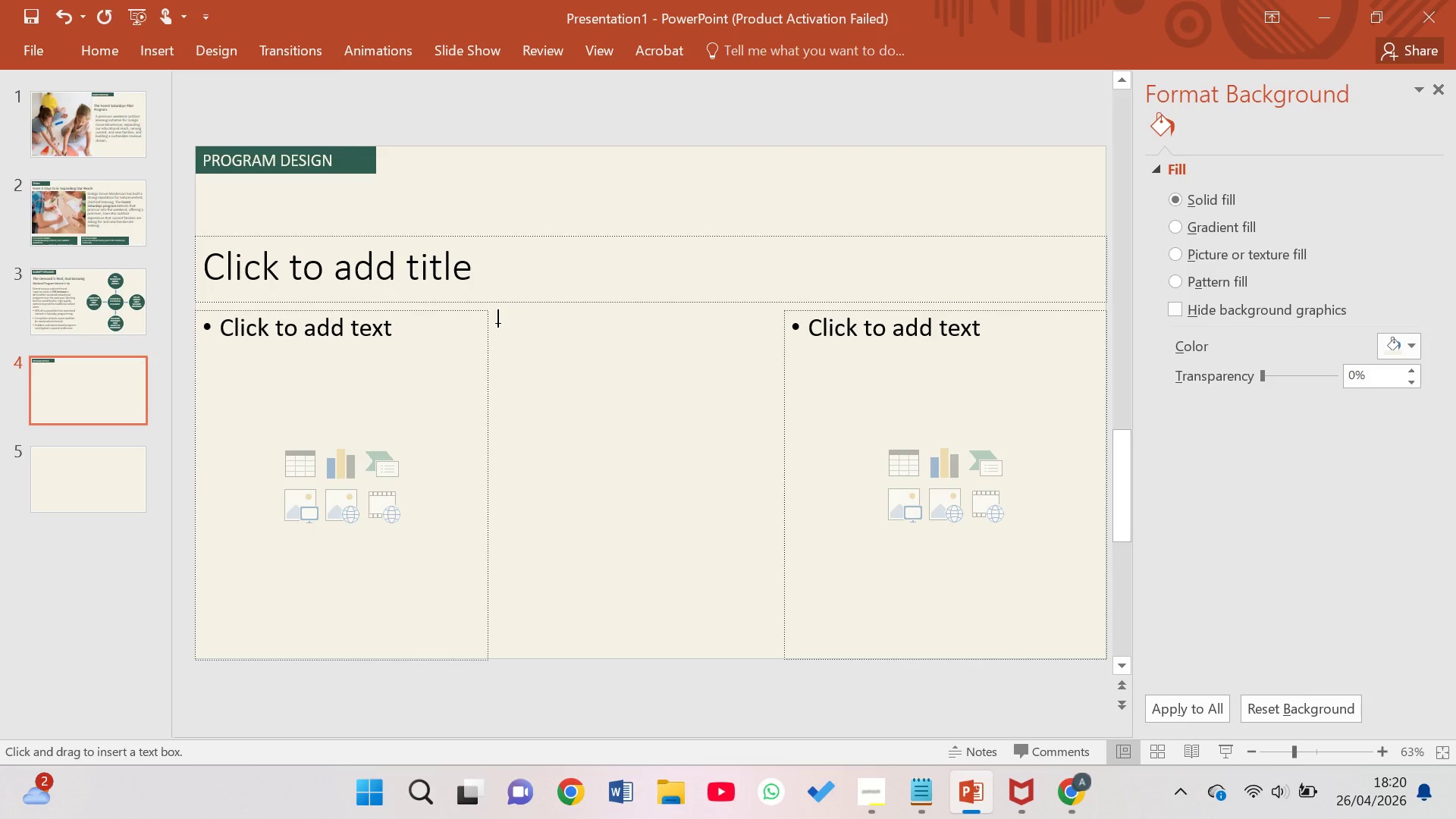 
left_click_drag(start_coordinate=[498, 323], to_coordinate=[781, 660])
 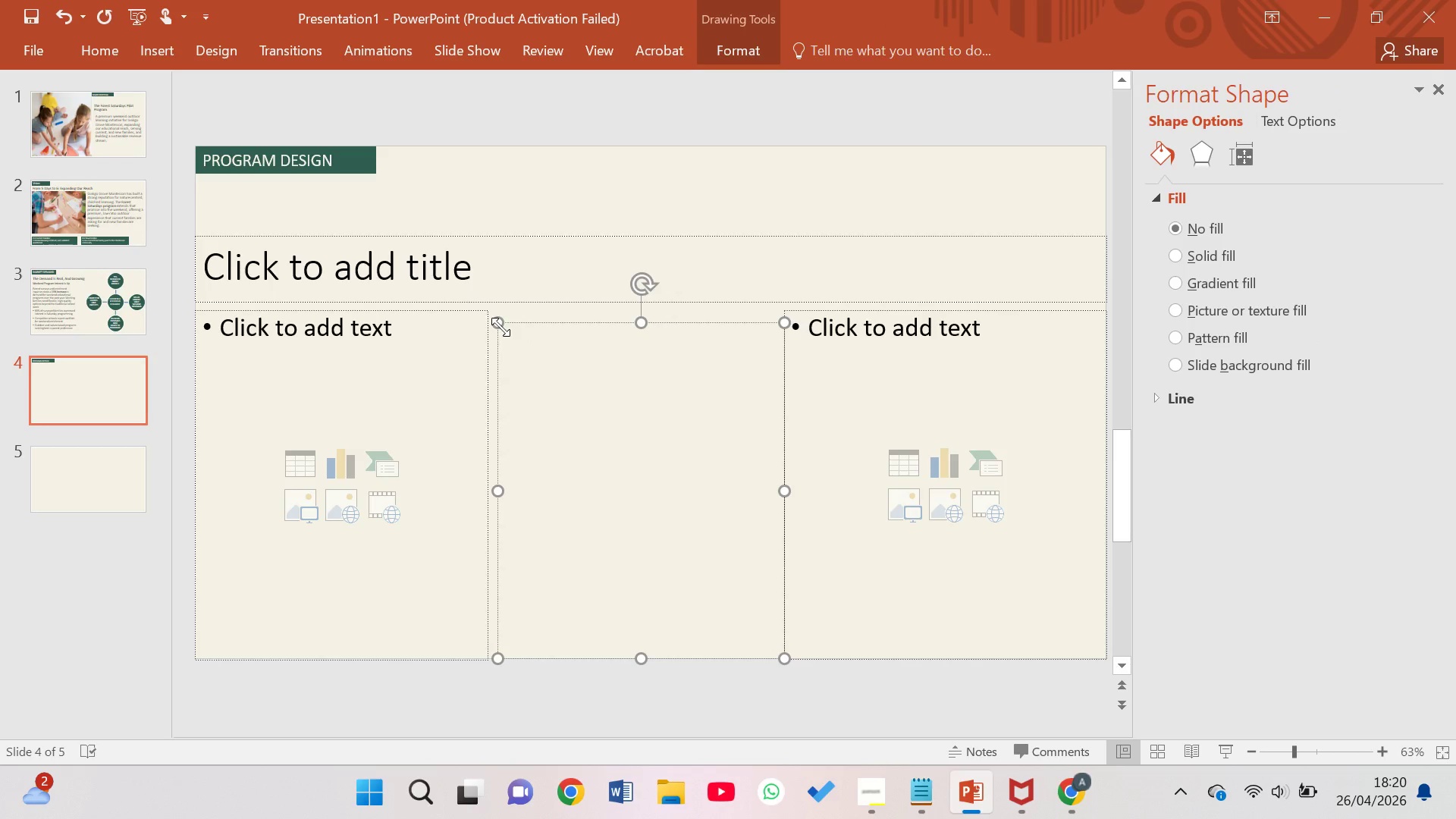 
left_click_drag(start_coordinate=[498, 327], to_coordinate=[488, 312])
 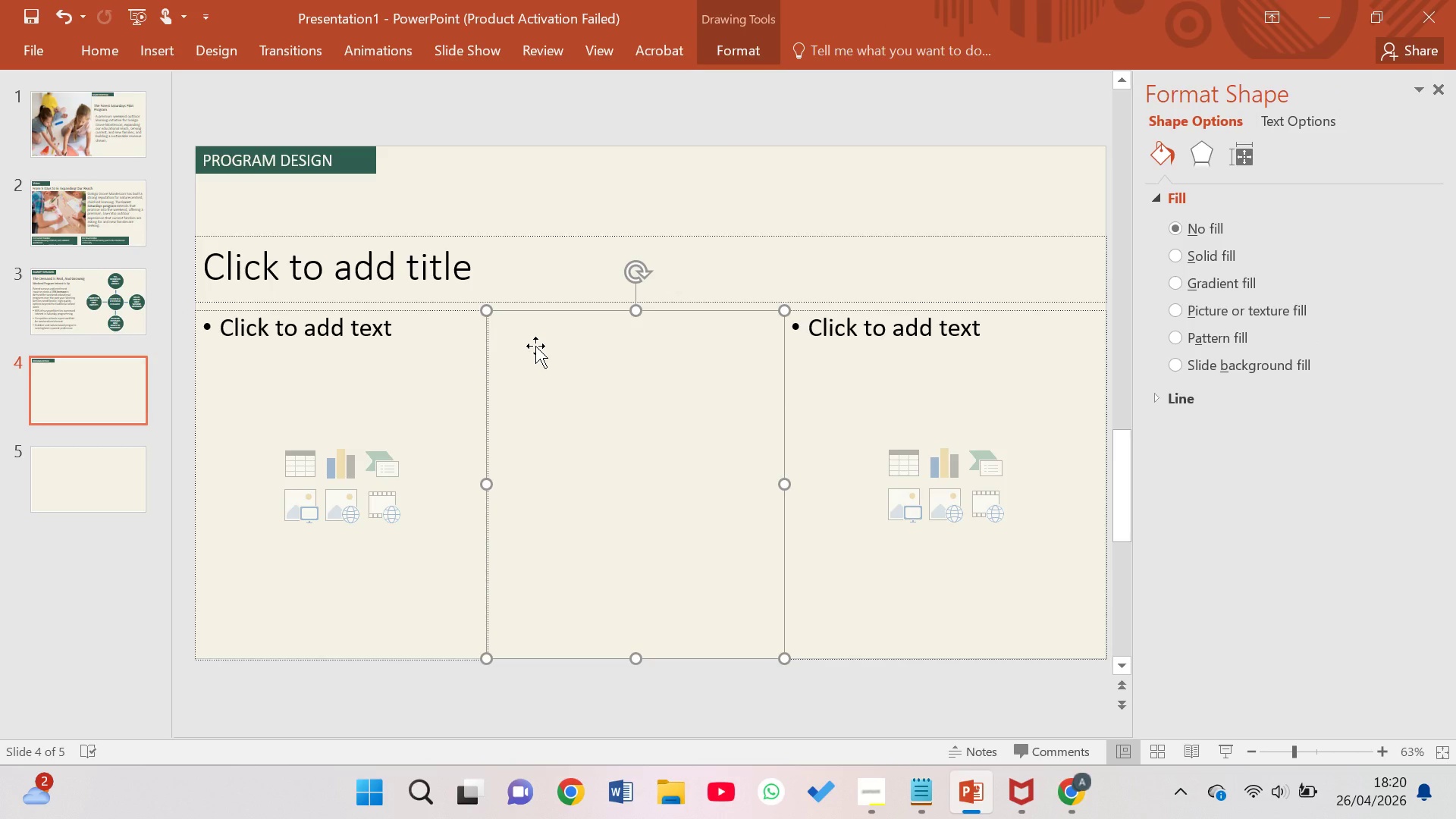 
wait(22.48)
 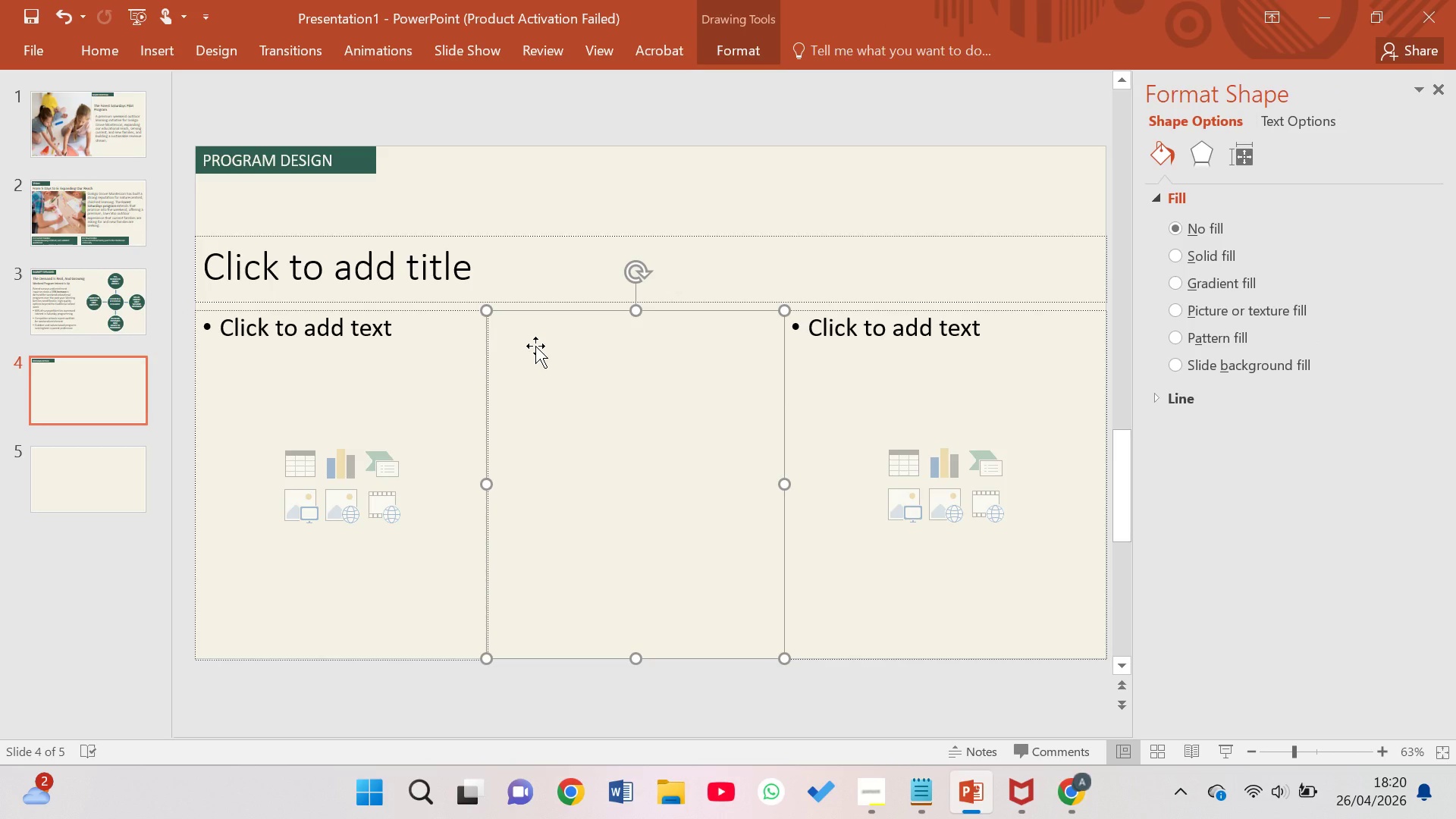 
key(Shift+ShiftLeft)
 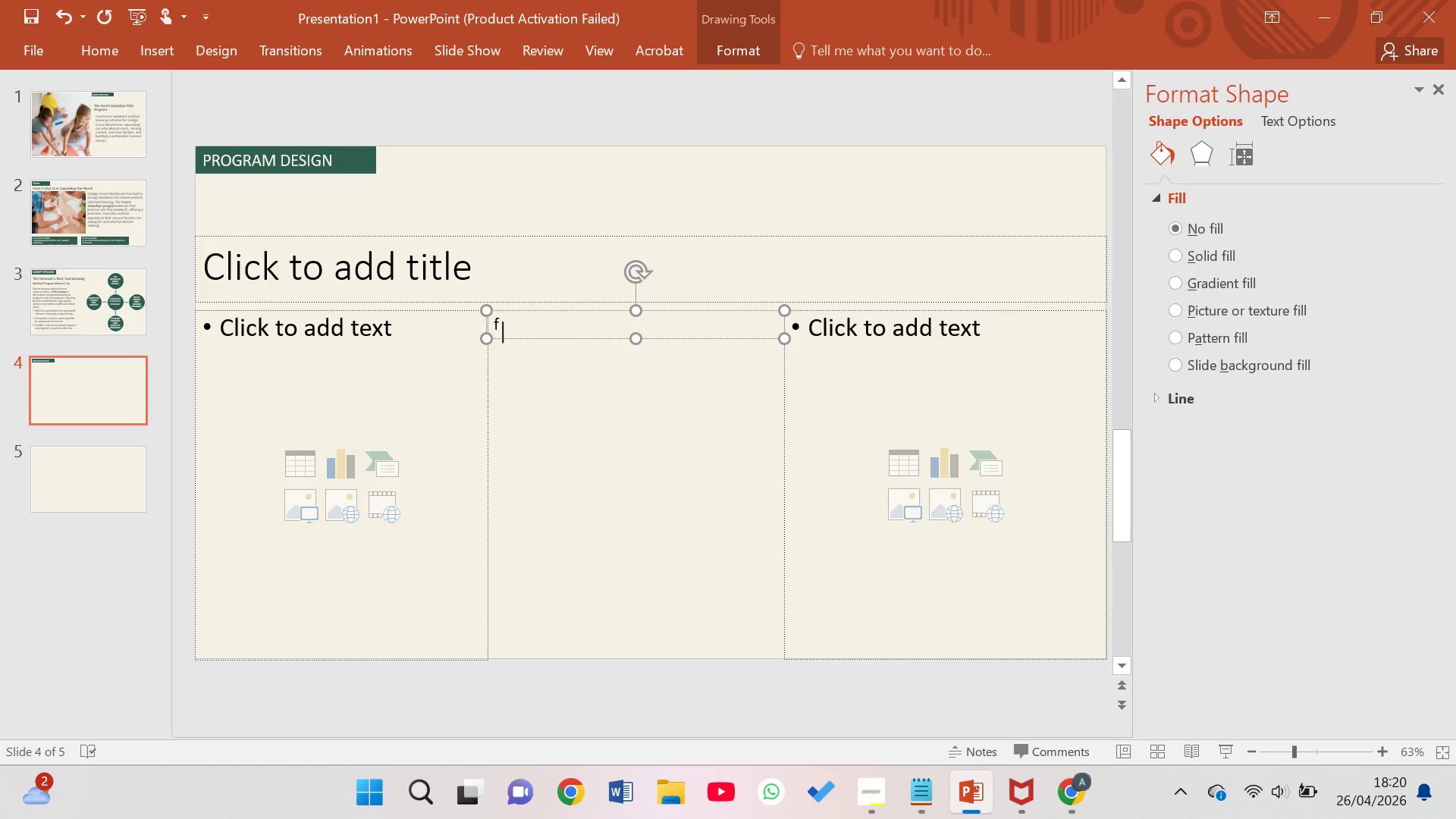 
key(Shift+F)
 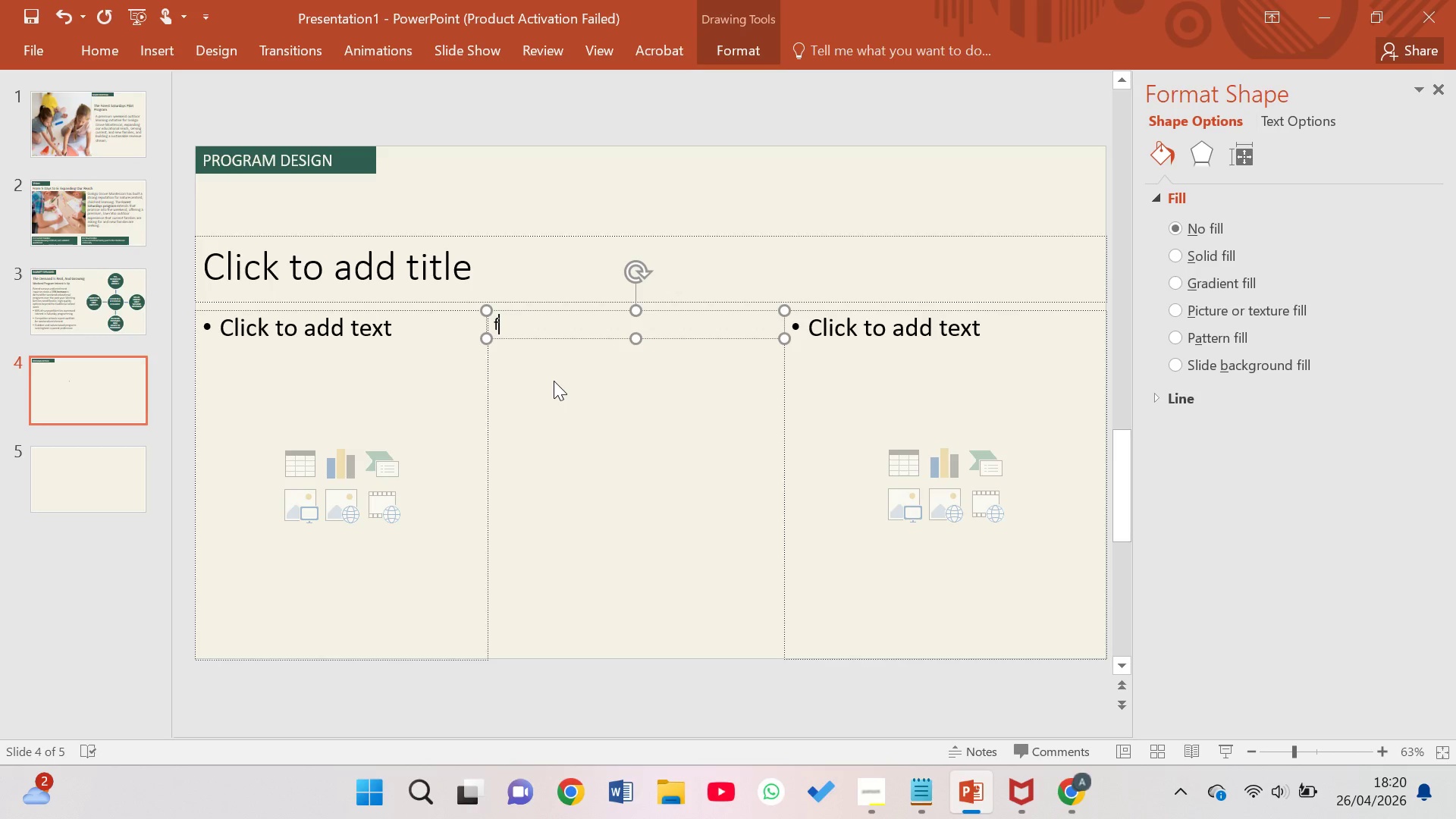 
key(S)
 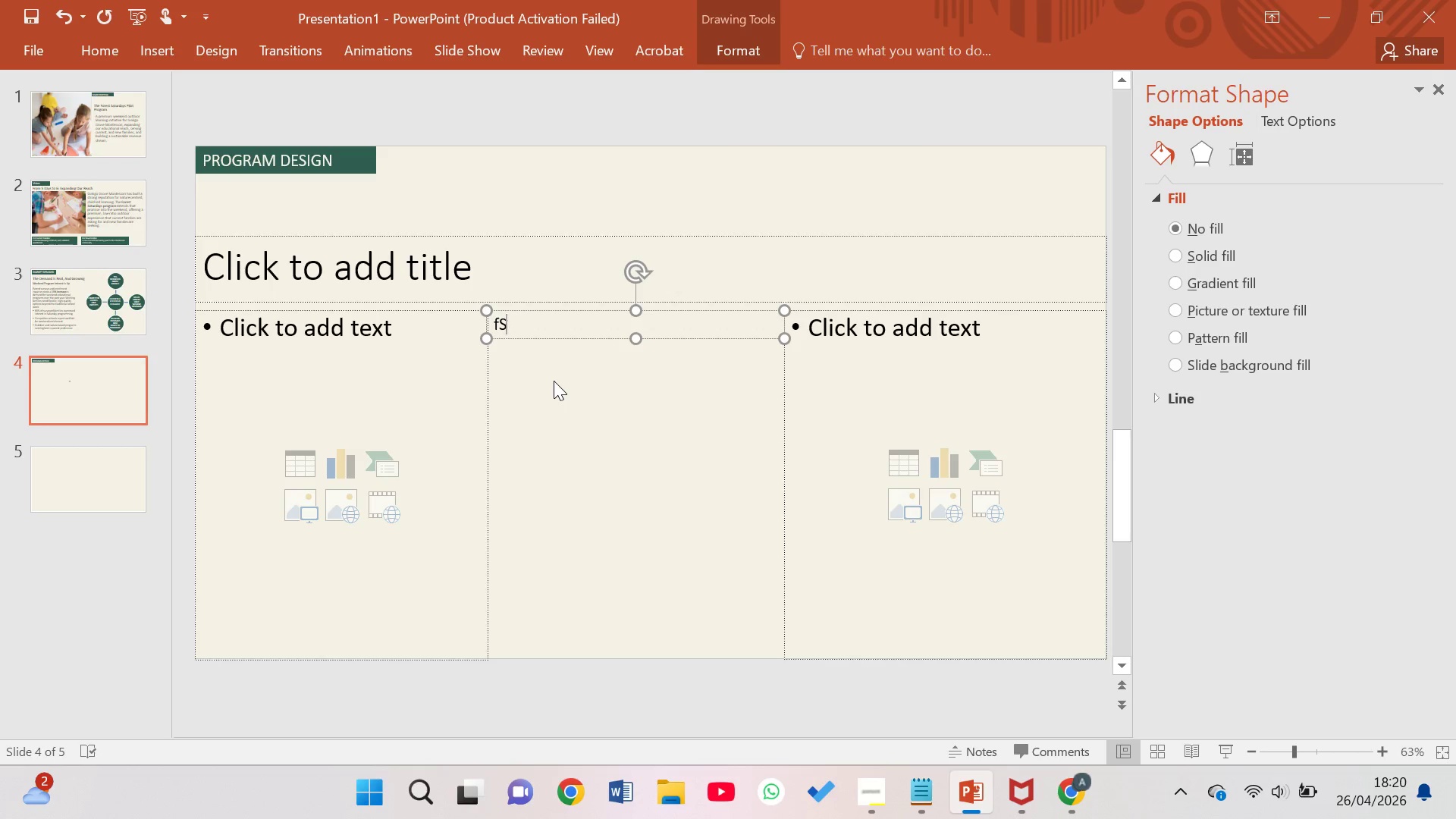 
key(Backspace)
 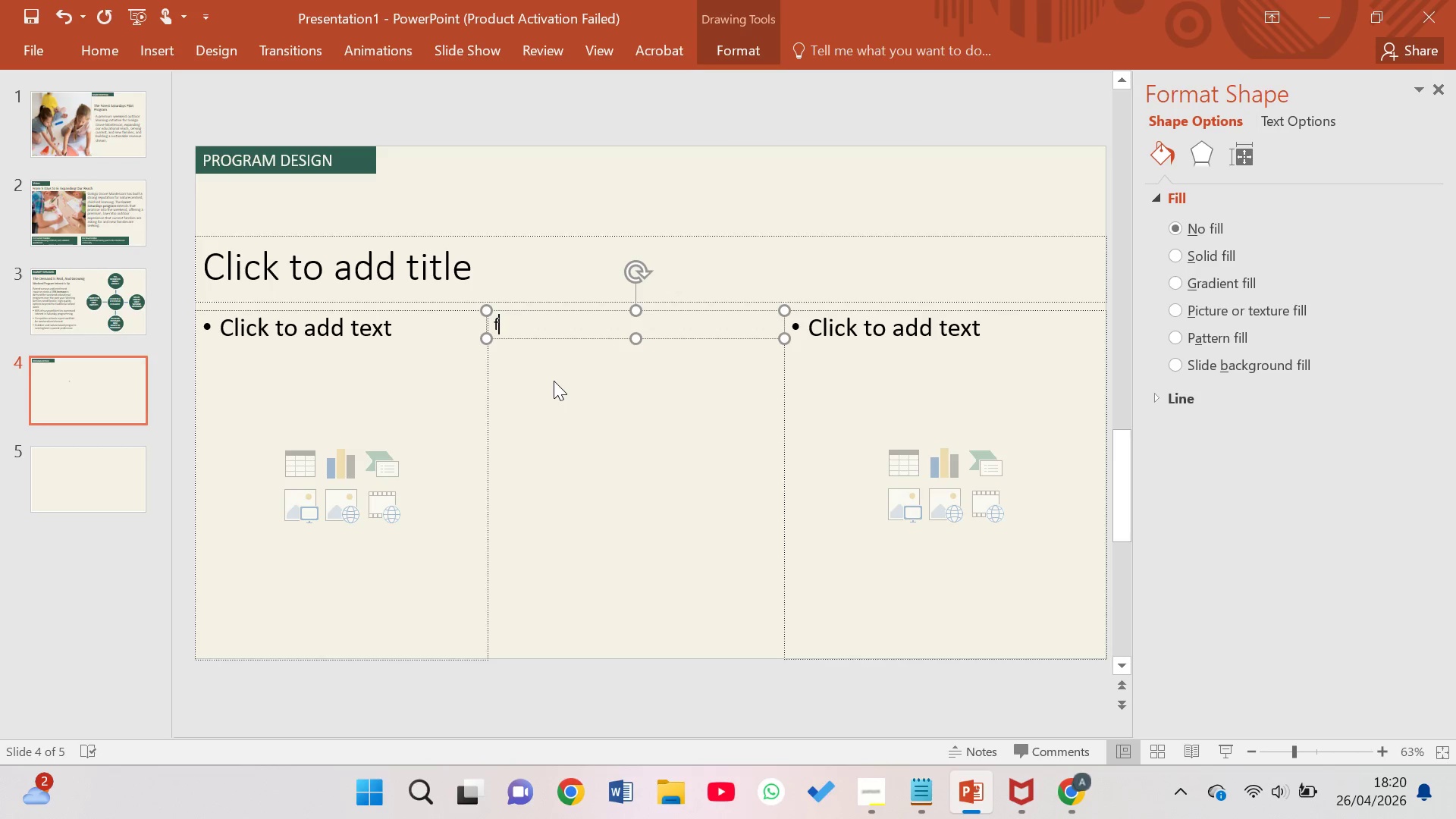 
key(Backspace)
 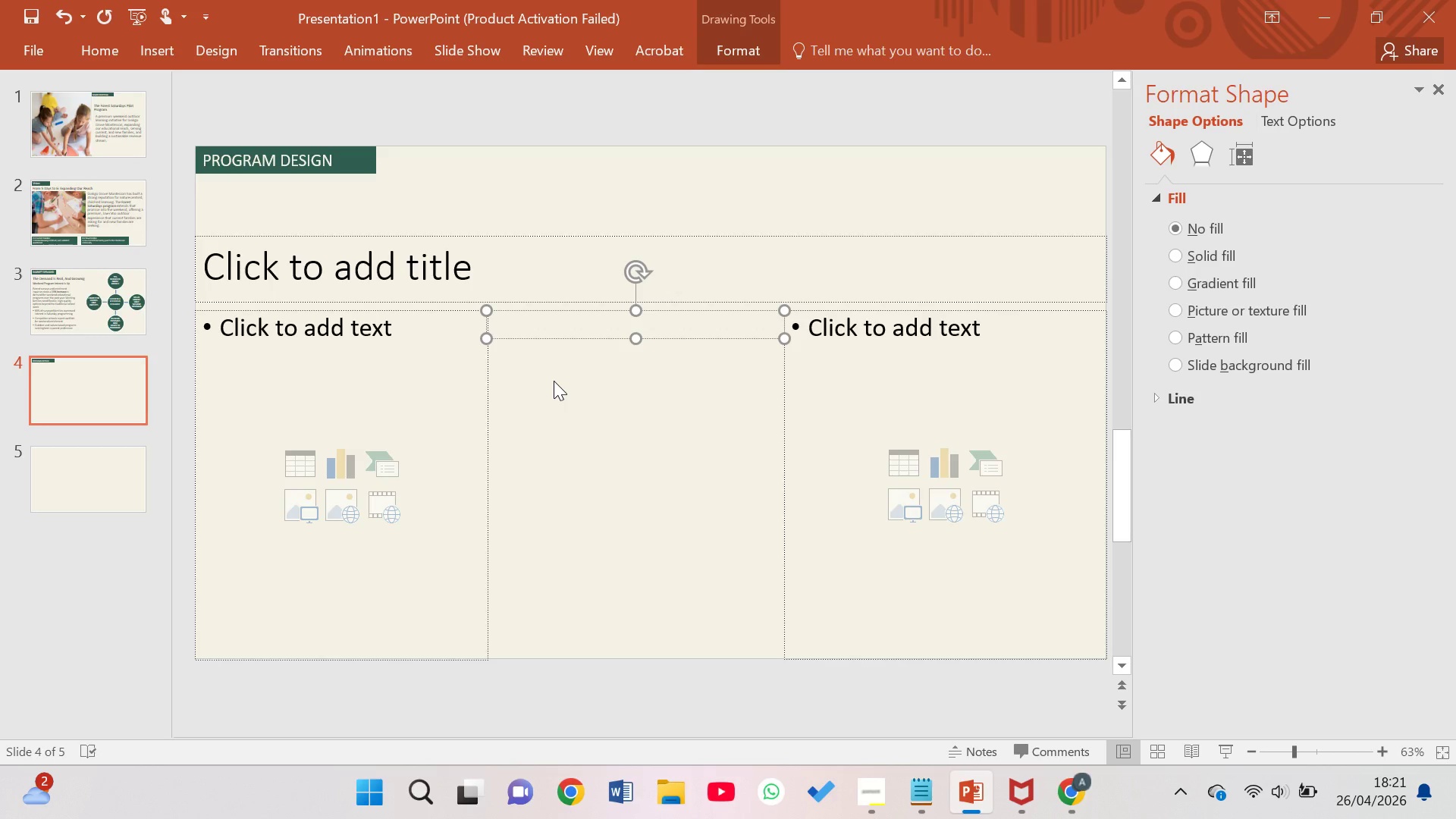 
wait(7.19)
 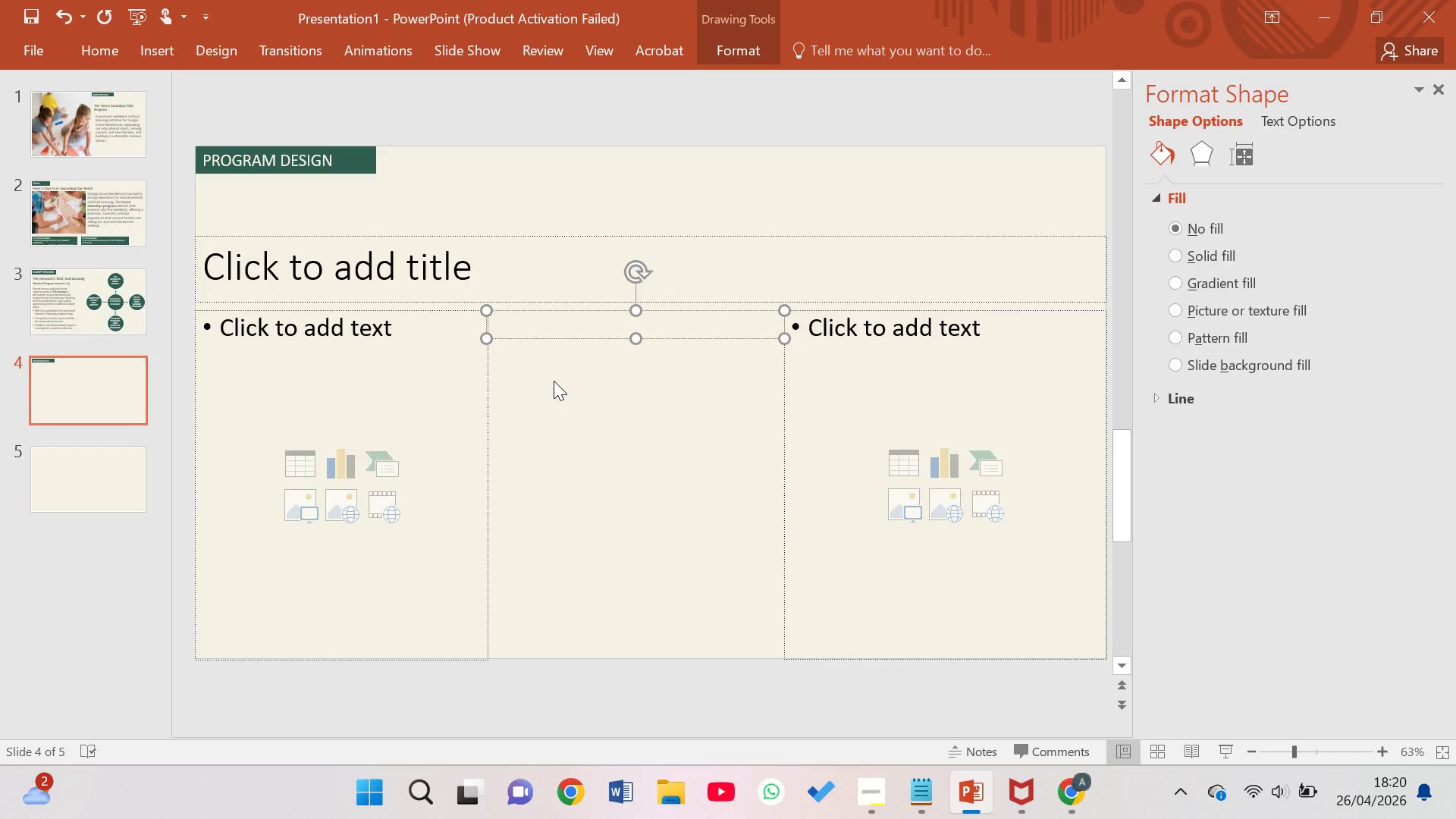 
type(Gardening & Stewq)
key(Backspace)
type(ar)
 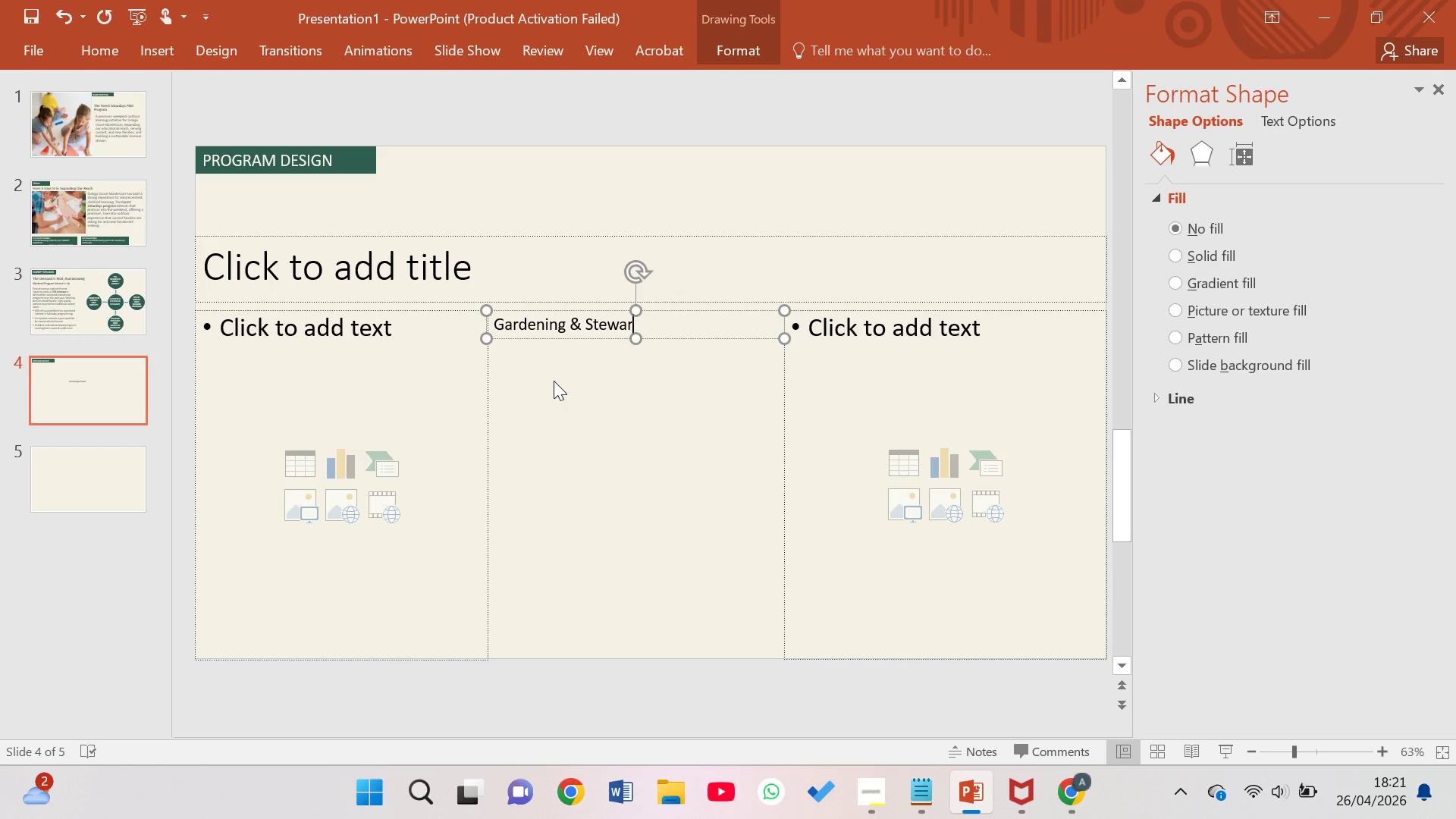 
wait(5.52)
 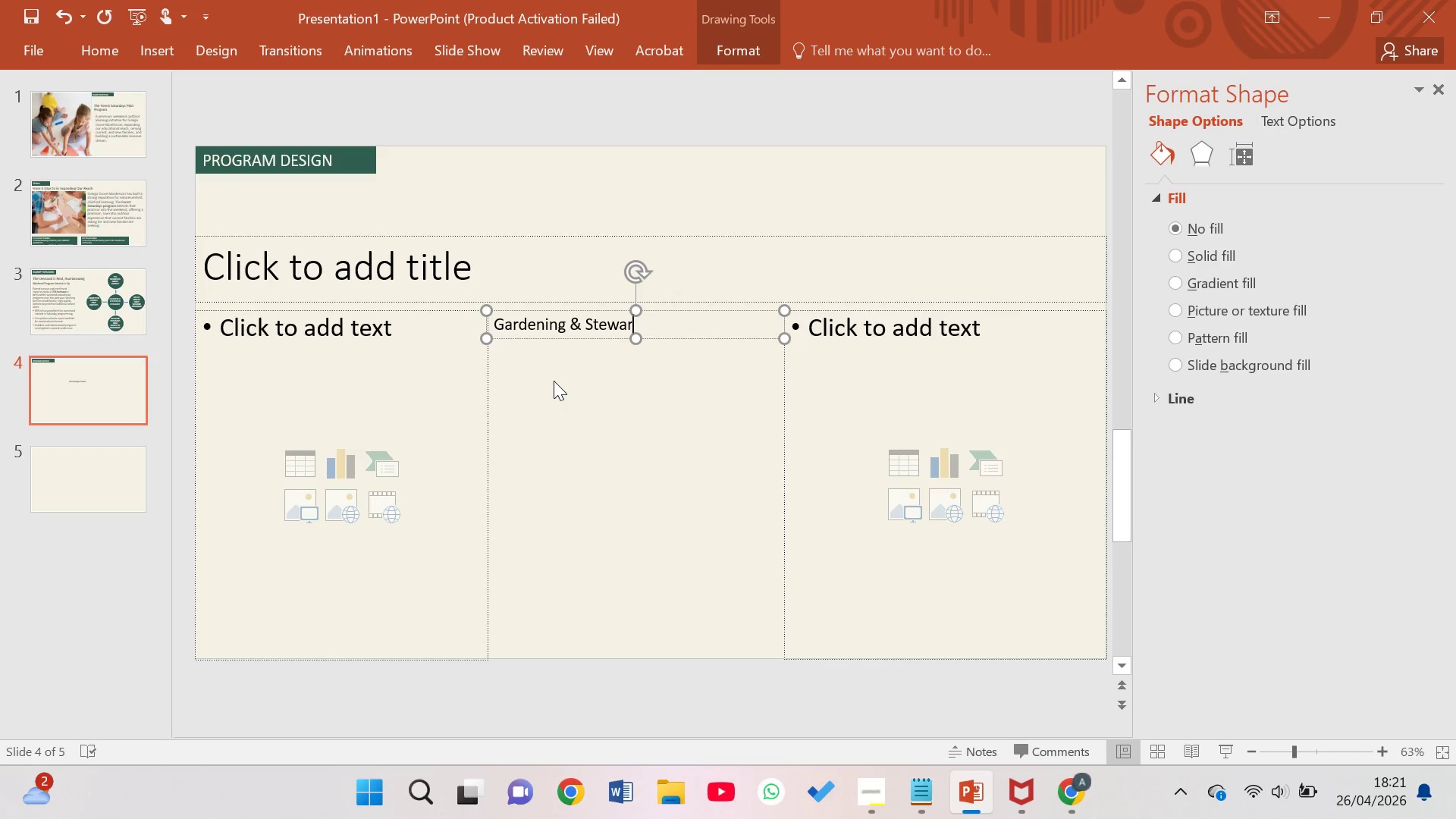 
type(dship)
 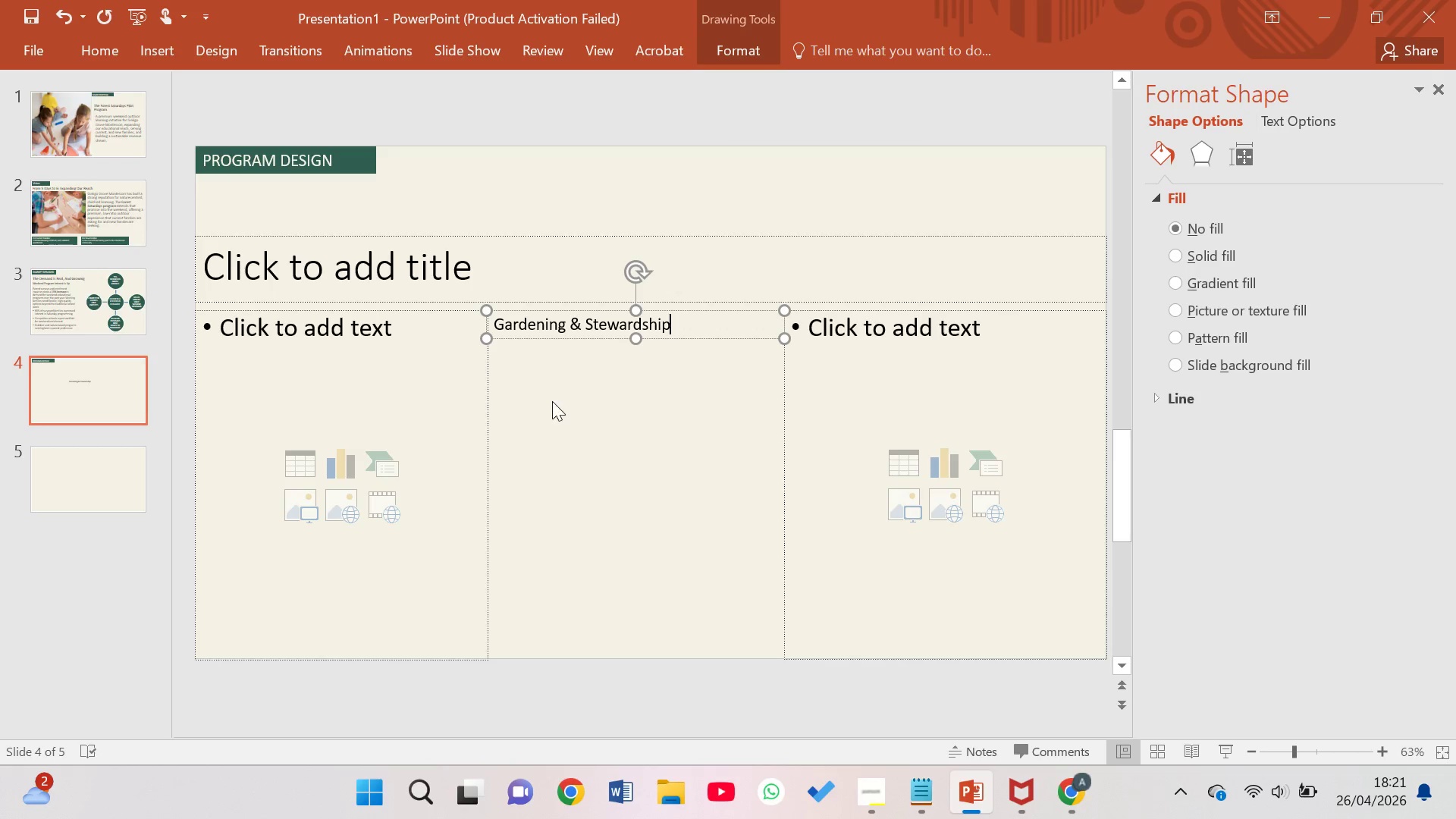 
key(Enter)
 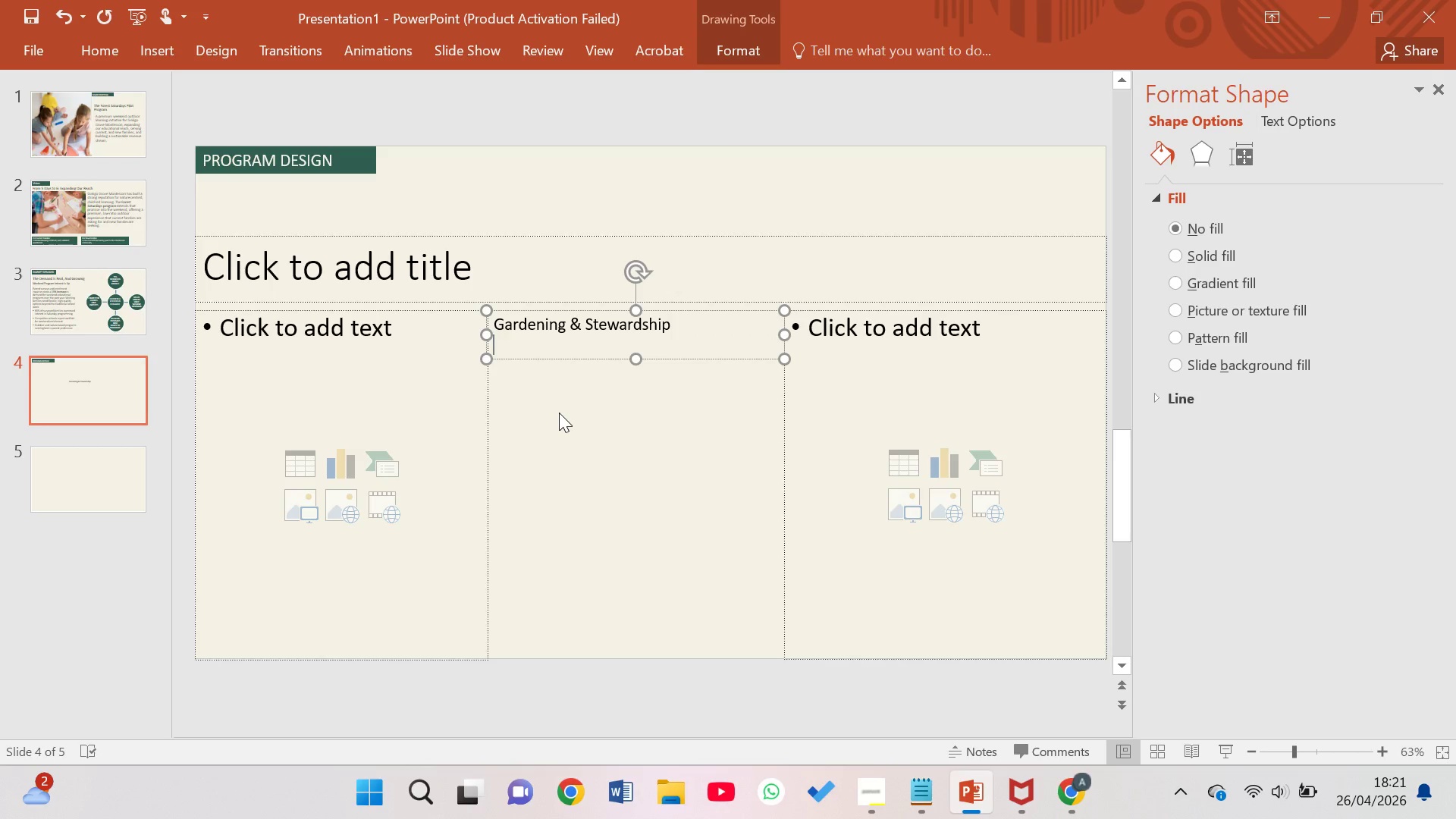 
key(Enter)
 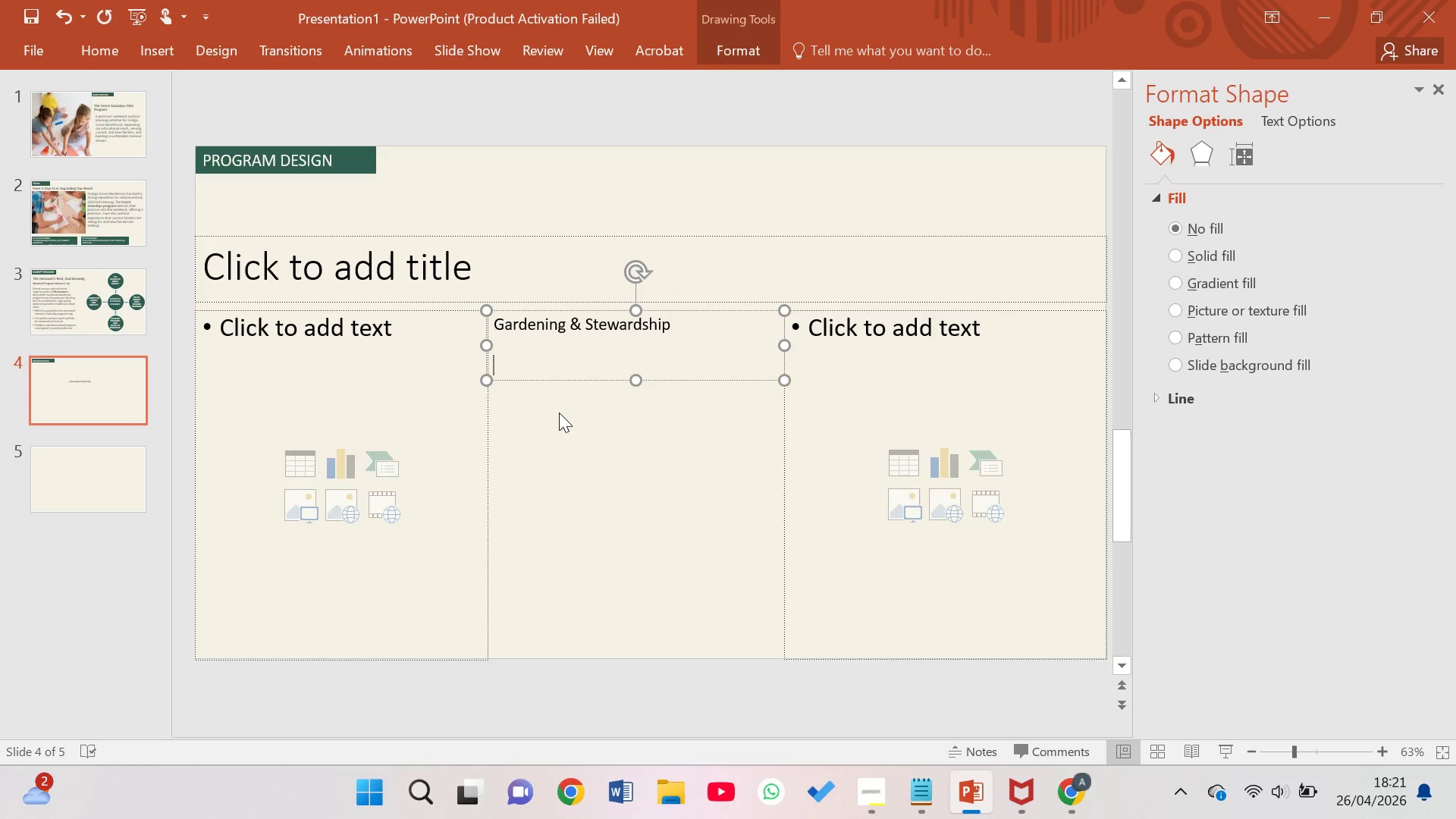 
type(Hands on)
key(Backspace)
key(Backspace)
key(Backspace)
type(-on plantinh)
key(Backspace)
type(g )
 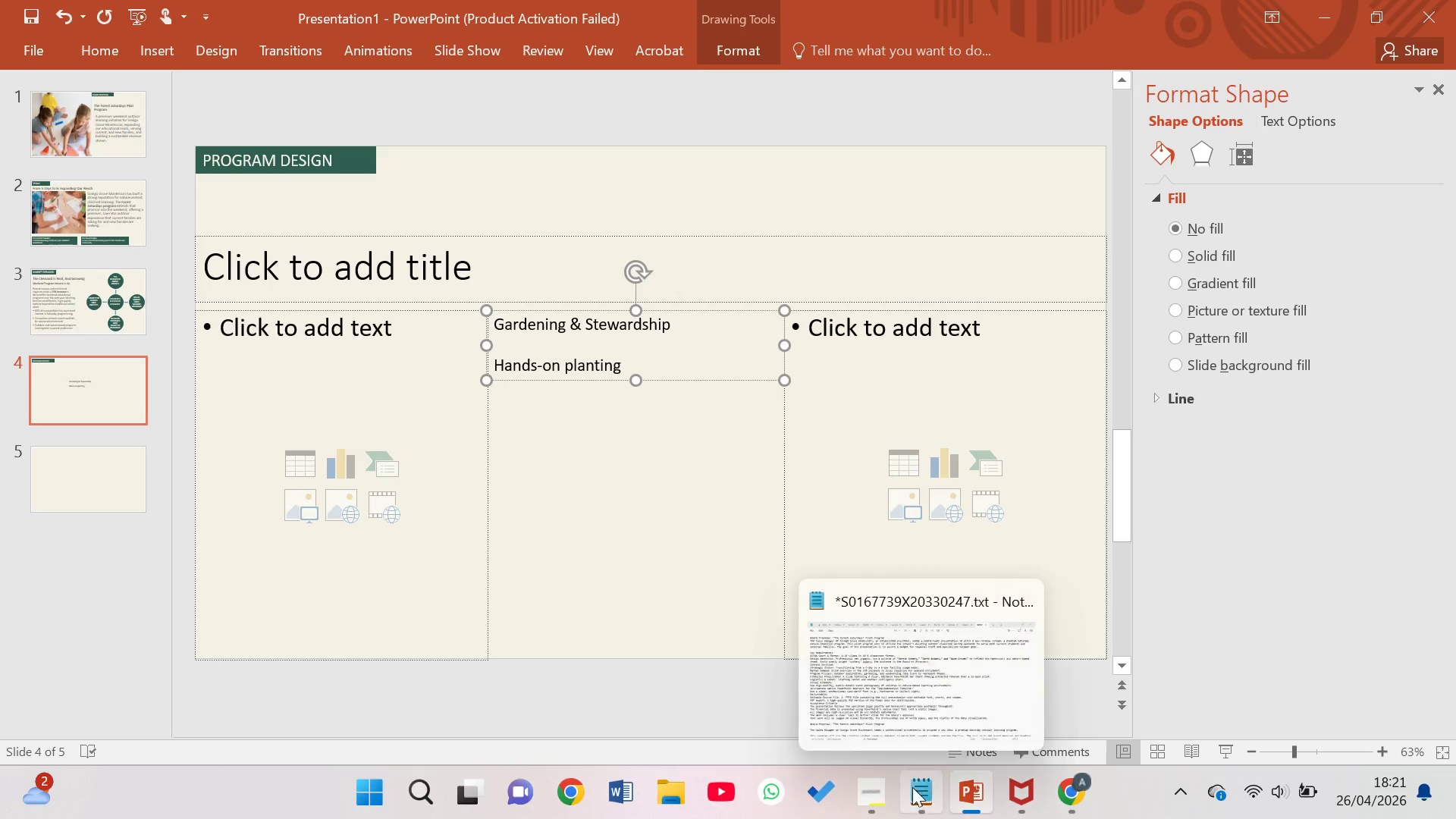 
left_click([898, 668])
 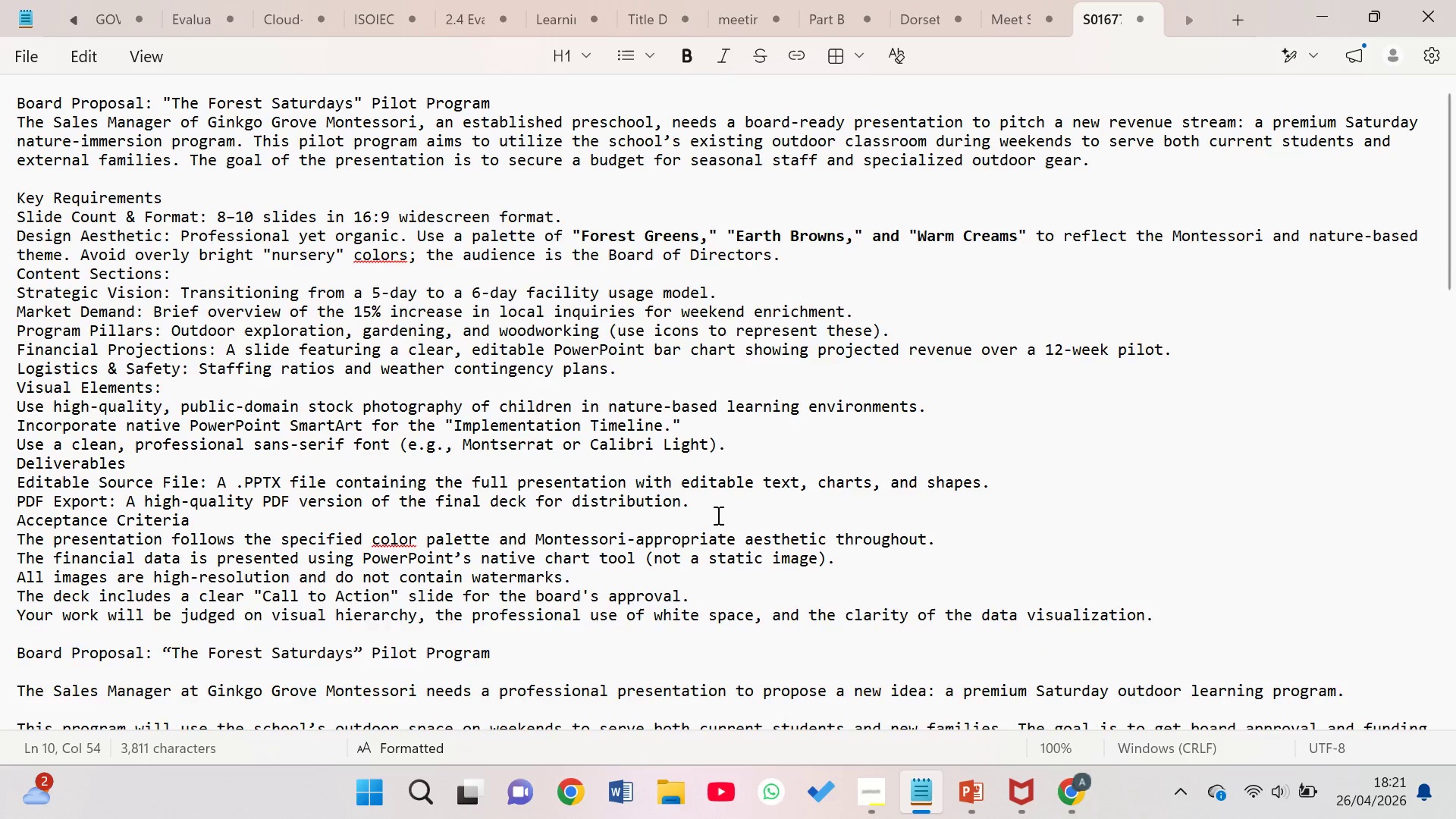 
scroll: coordinate [717, 515], scroll_direction: up, amount: 4.0
 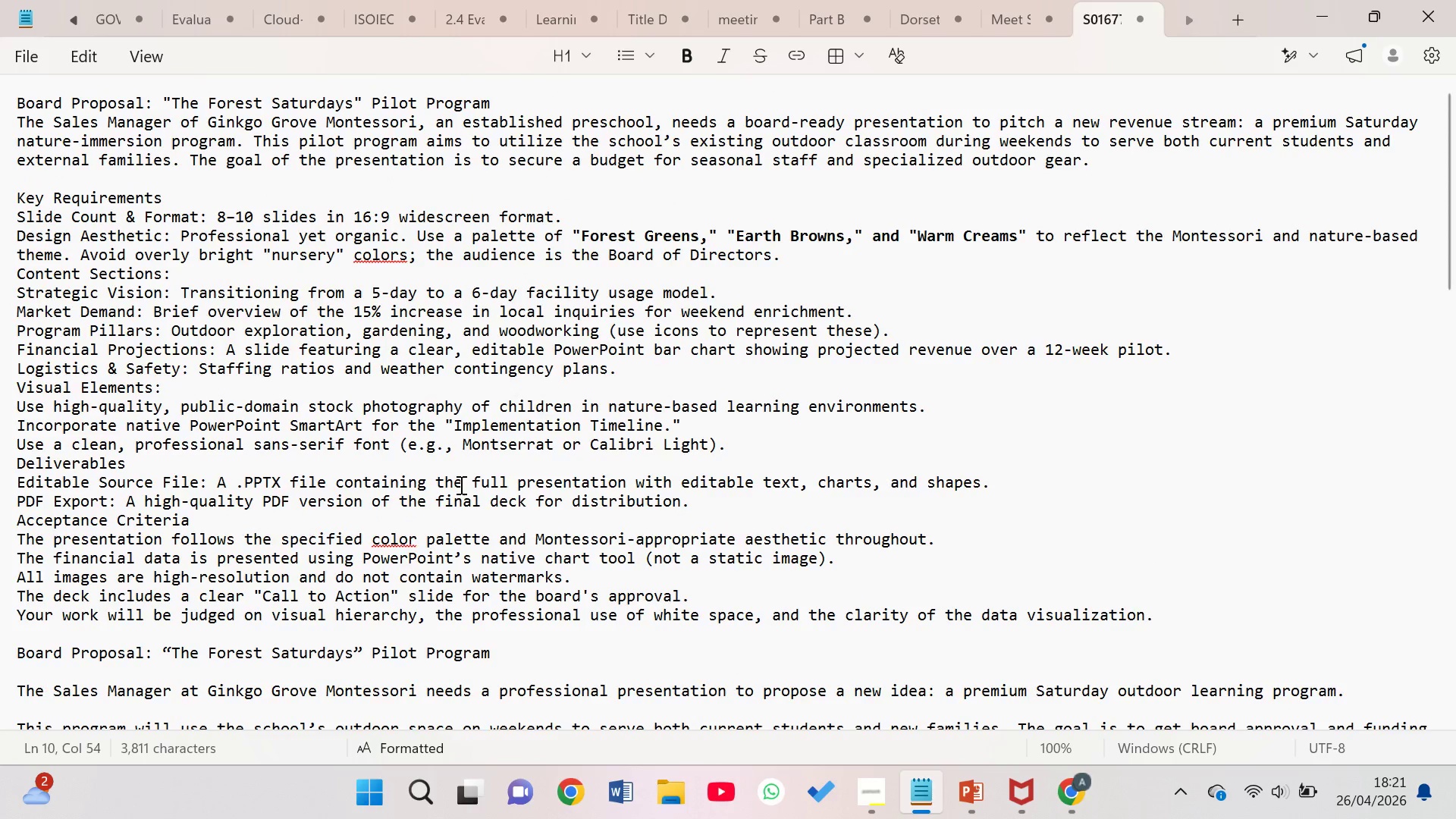 
left_click([455, 488])
 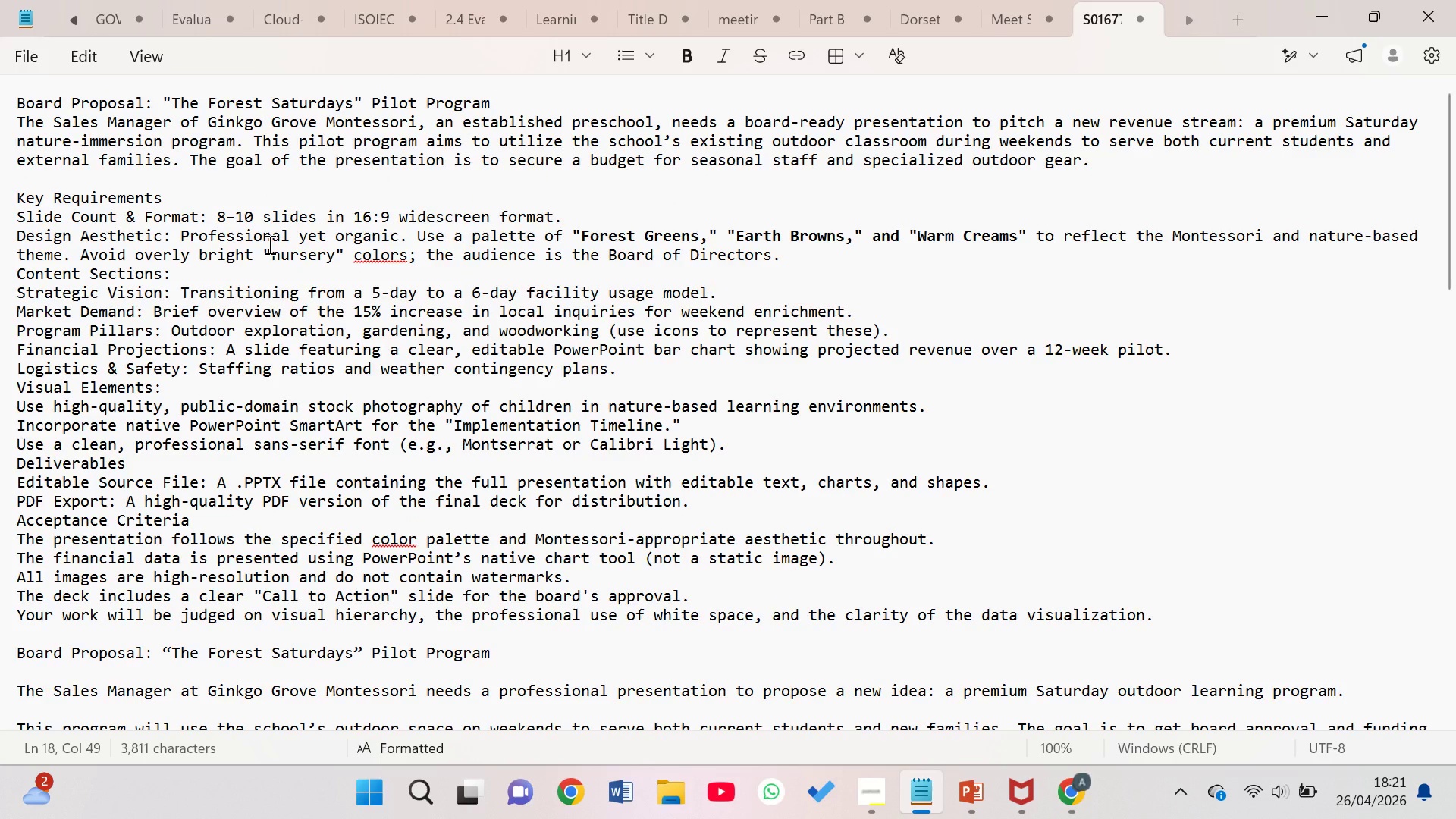 
wait(5.28)
 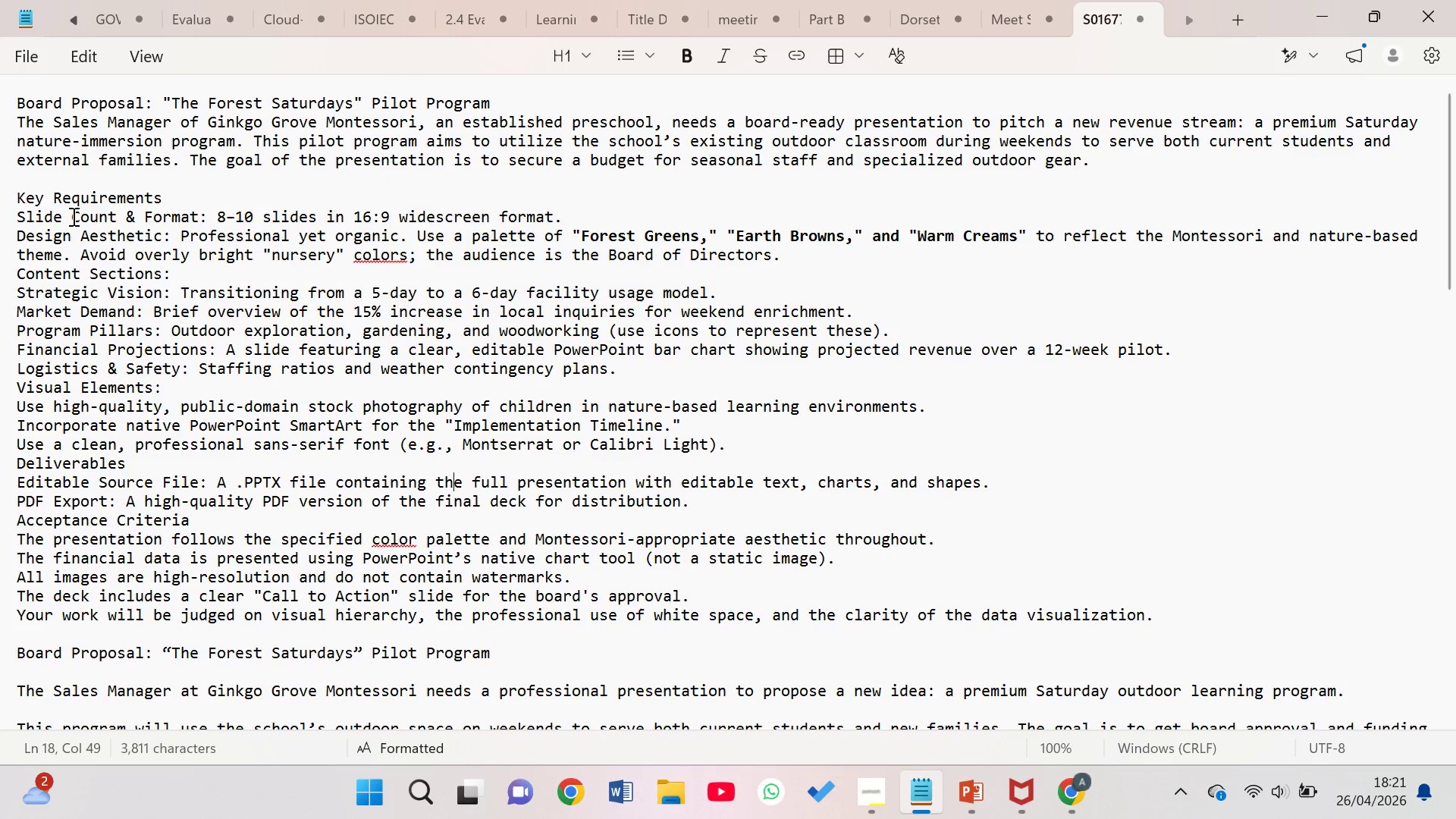 
scroll: coordinate [268, 244], scroll_direction: none, amount: 0.0
 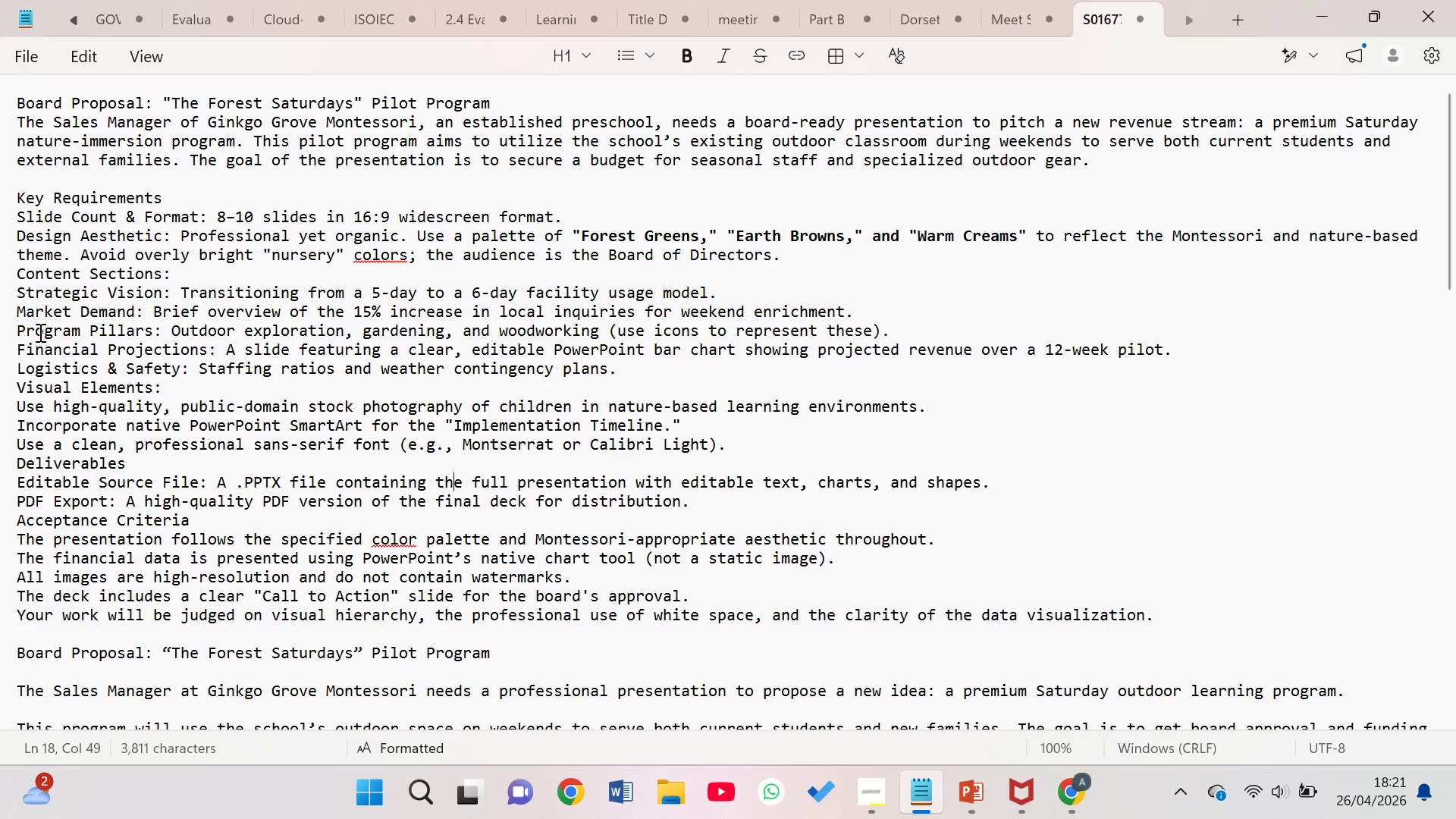 
left_click_drag(start_coordinate=[11, 310], to_coordinate=[87, 375])
 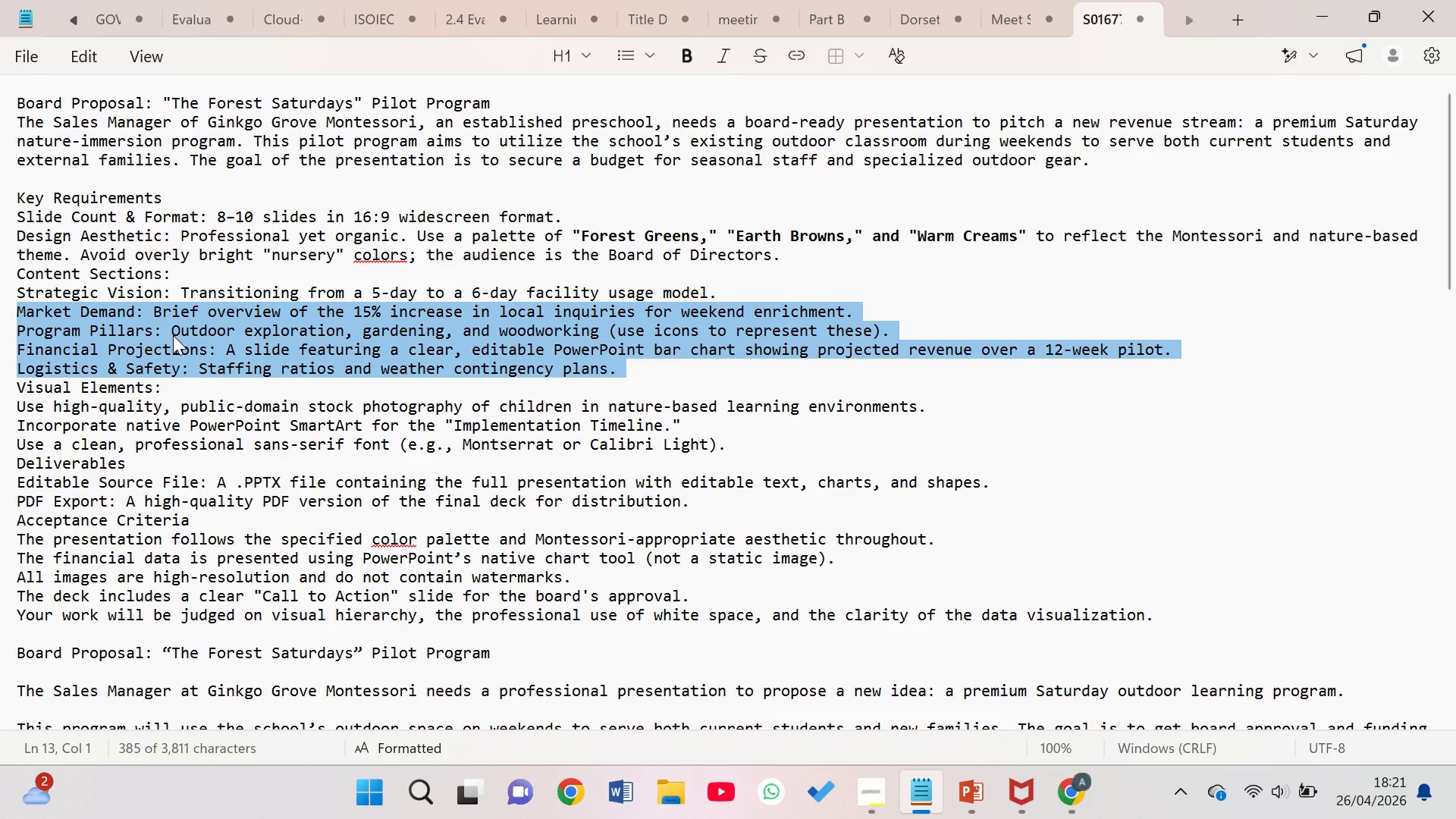 
key(Control+ControlLeft)
 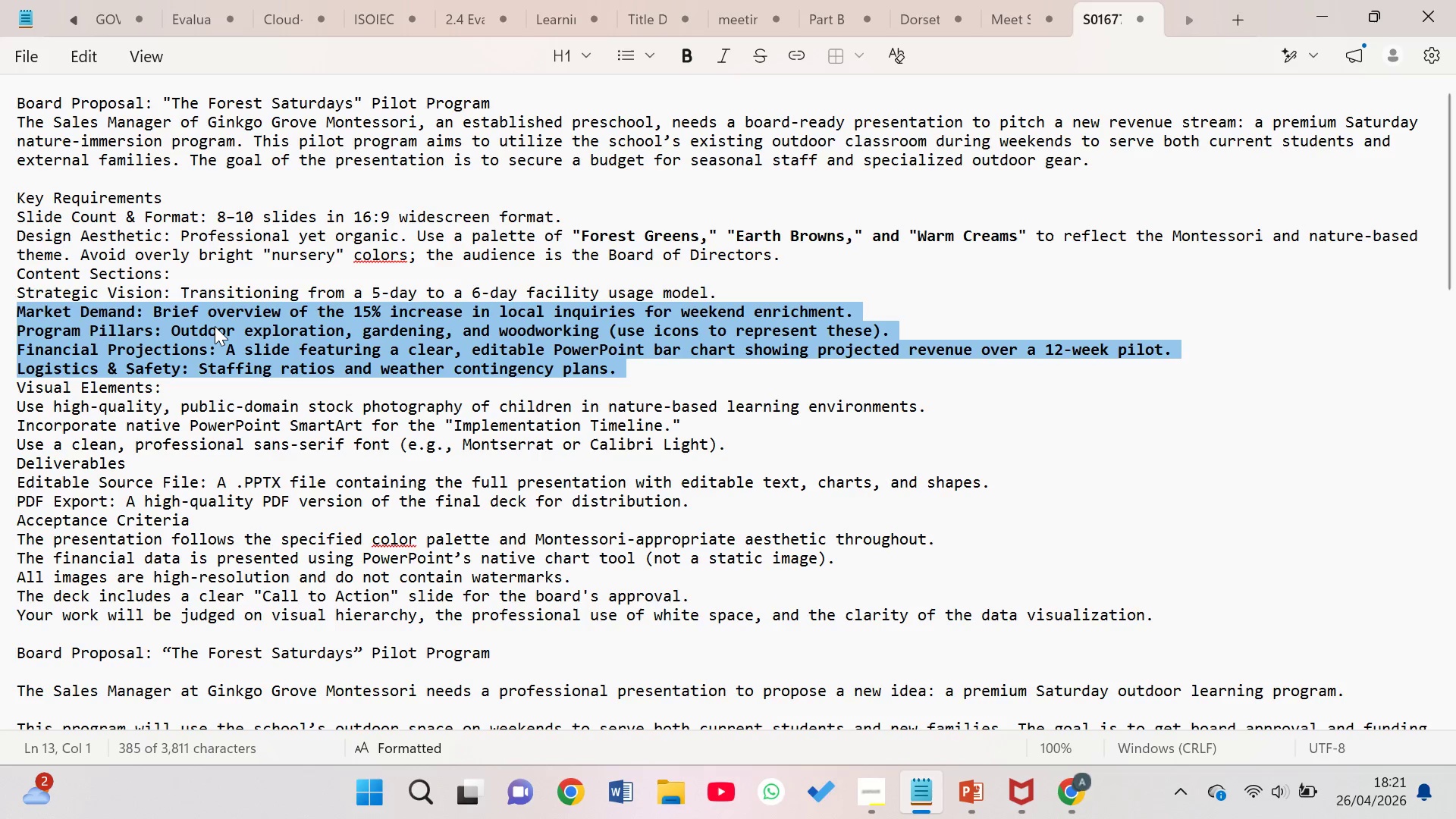 
key(Control+B)
 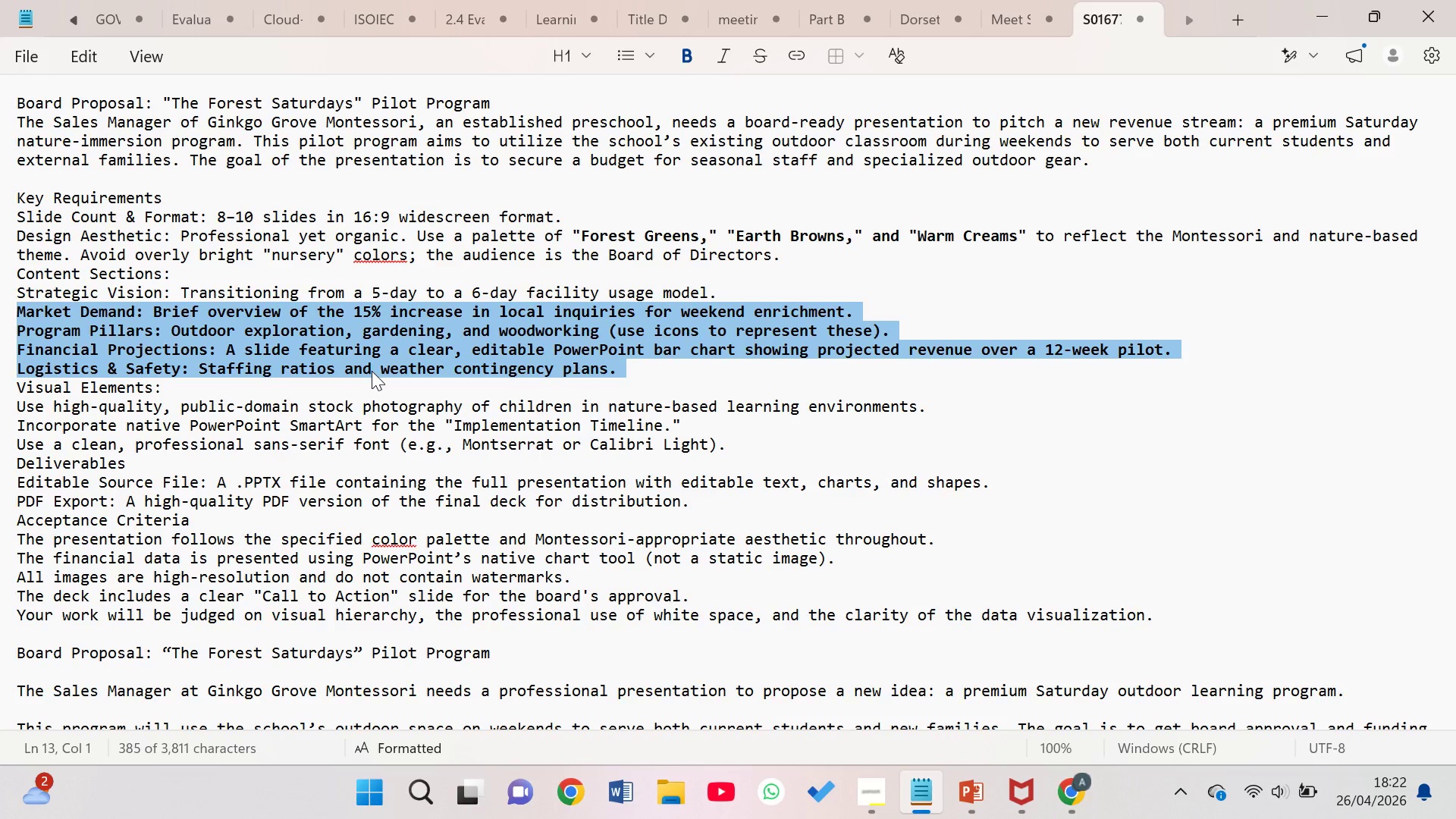 
wait(21.23)
 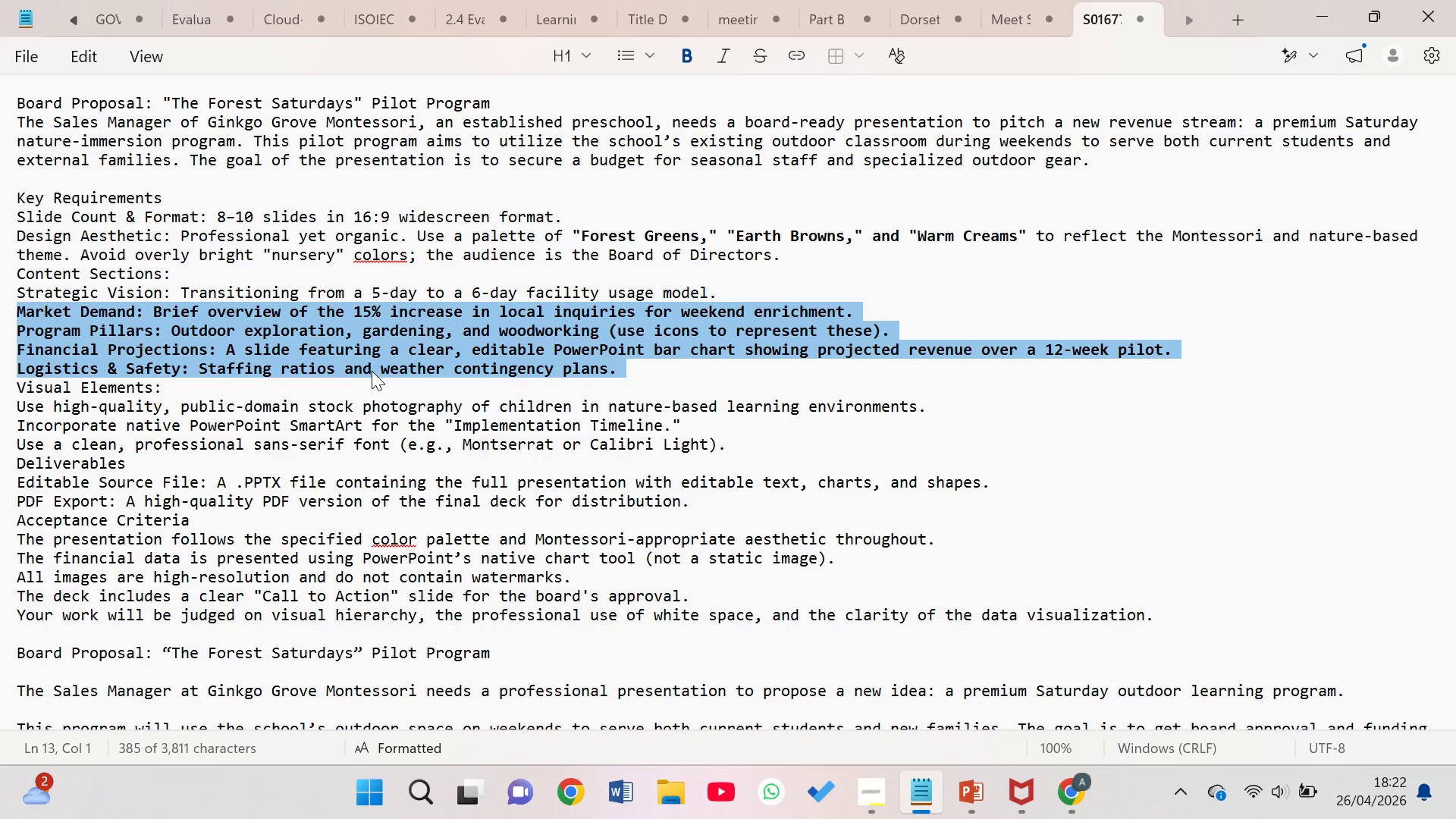 
scroll: coordinate [394, 431], scroll_direction: up, amount: 1.0
 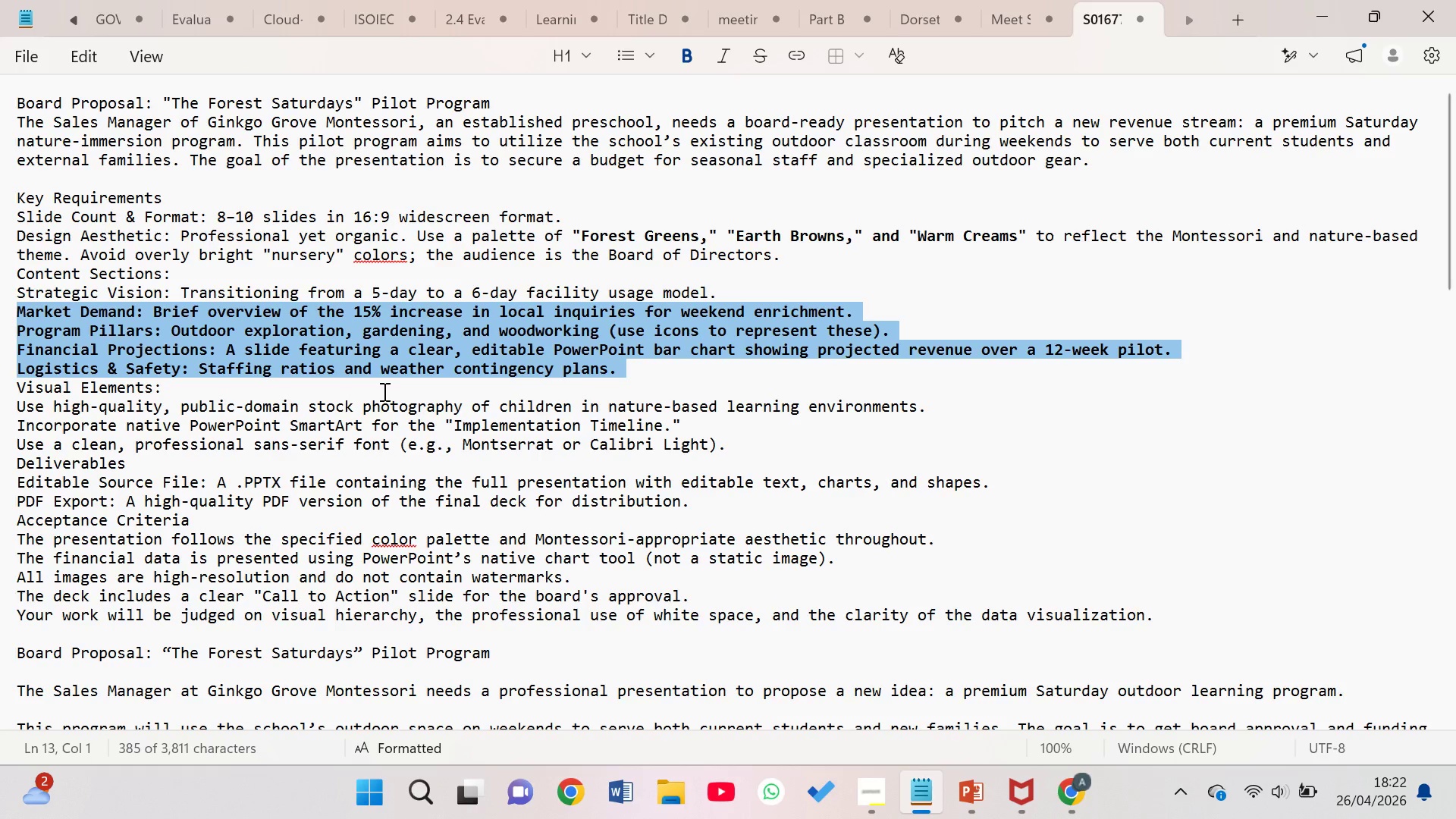 
left_click([381, 391])
 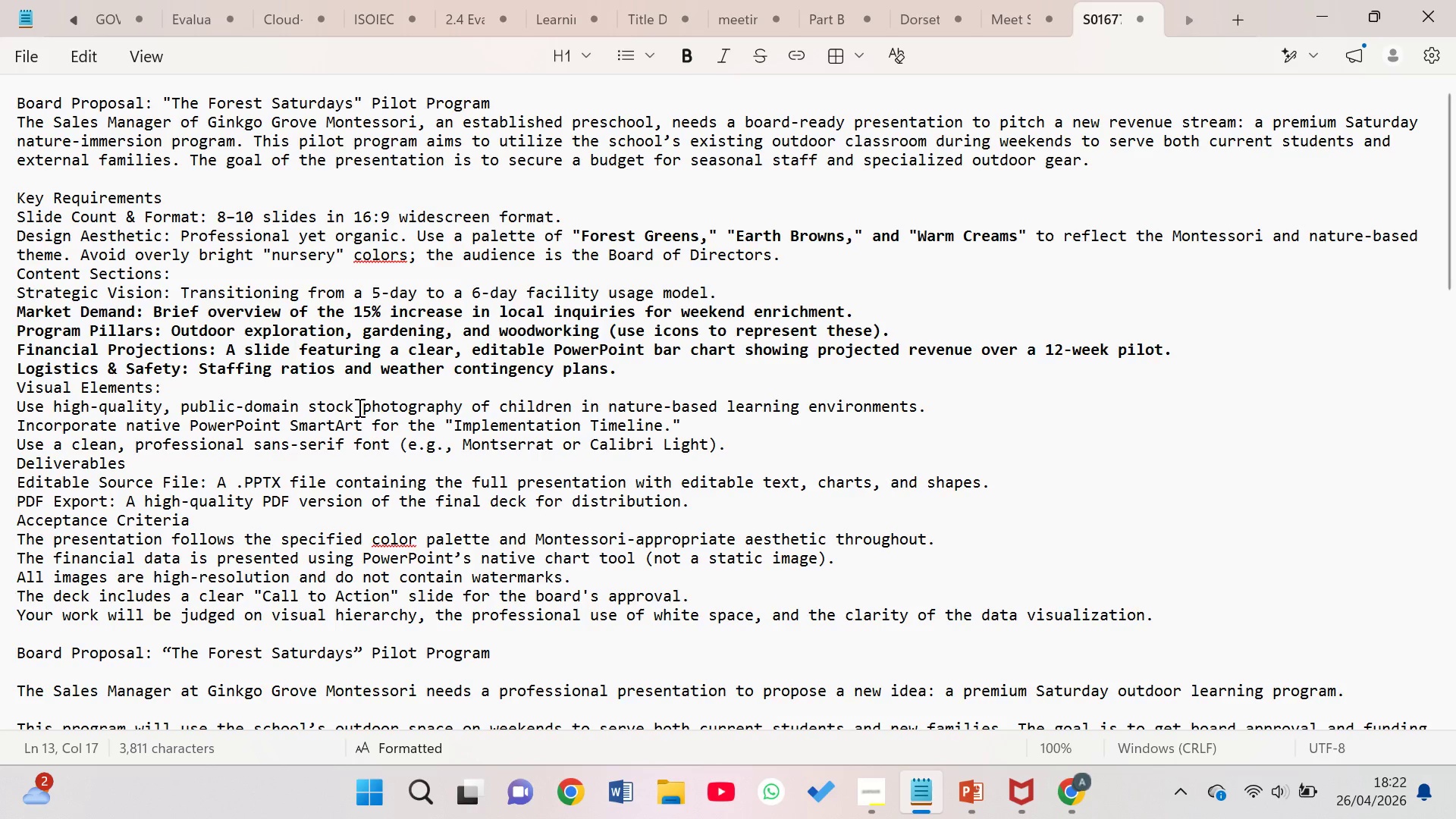 
scroll: coordinate [358, 407], scroll_direction: none, amount: 0.0
 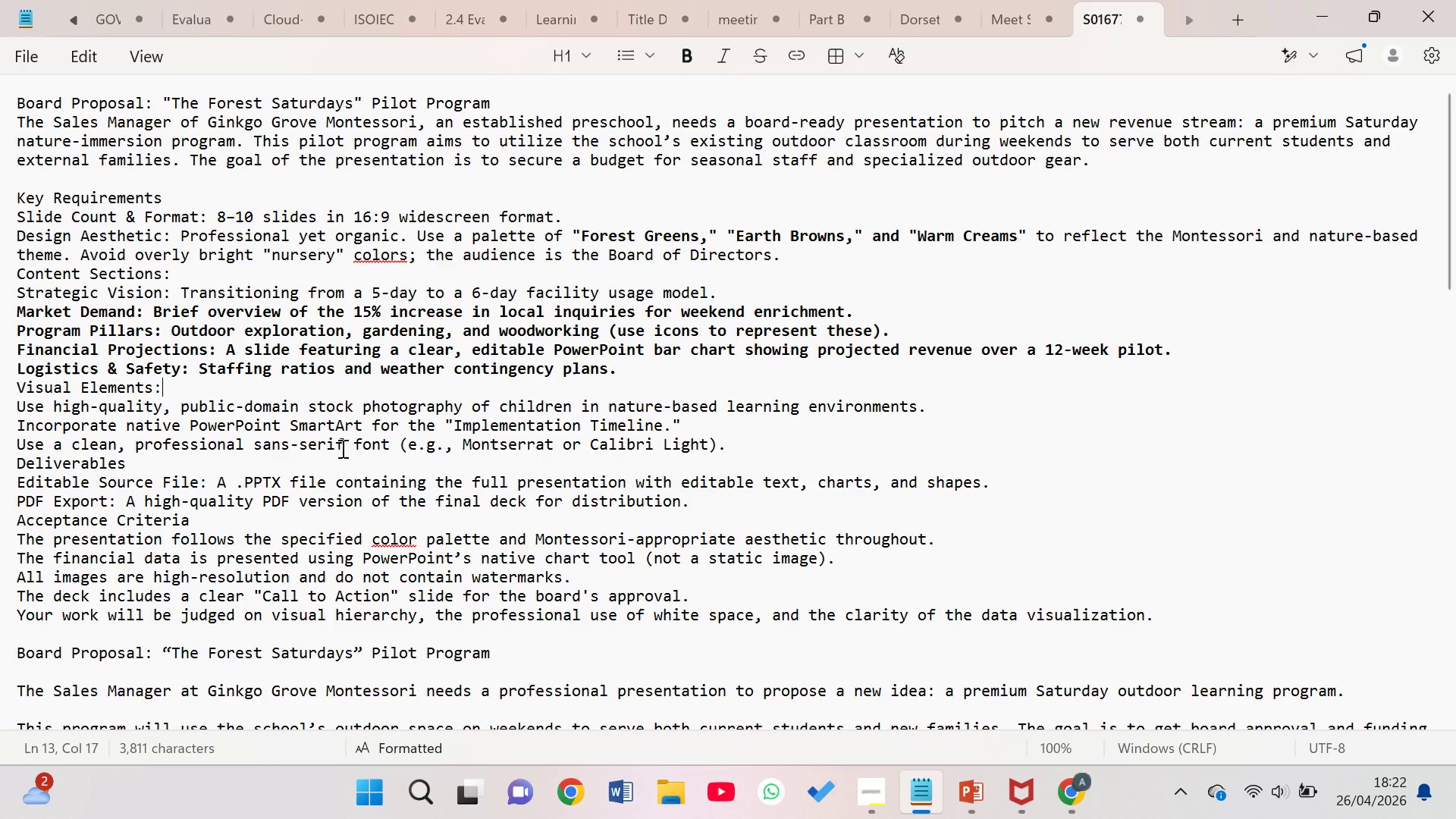 
scroll: coordinate [312, 476], scroll_direction: up, amount: 1.0
 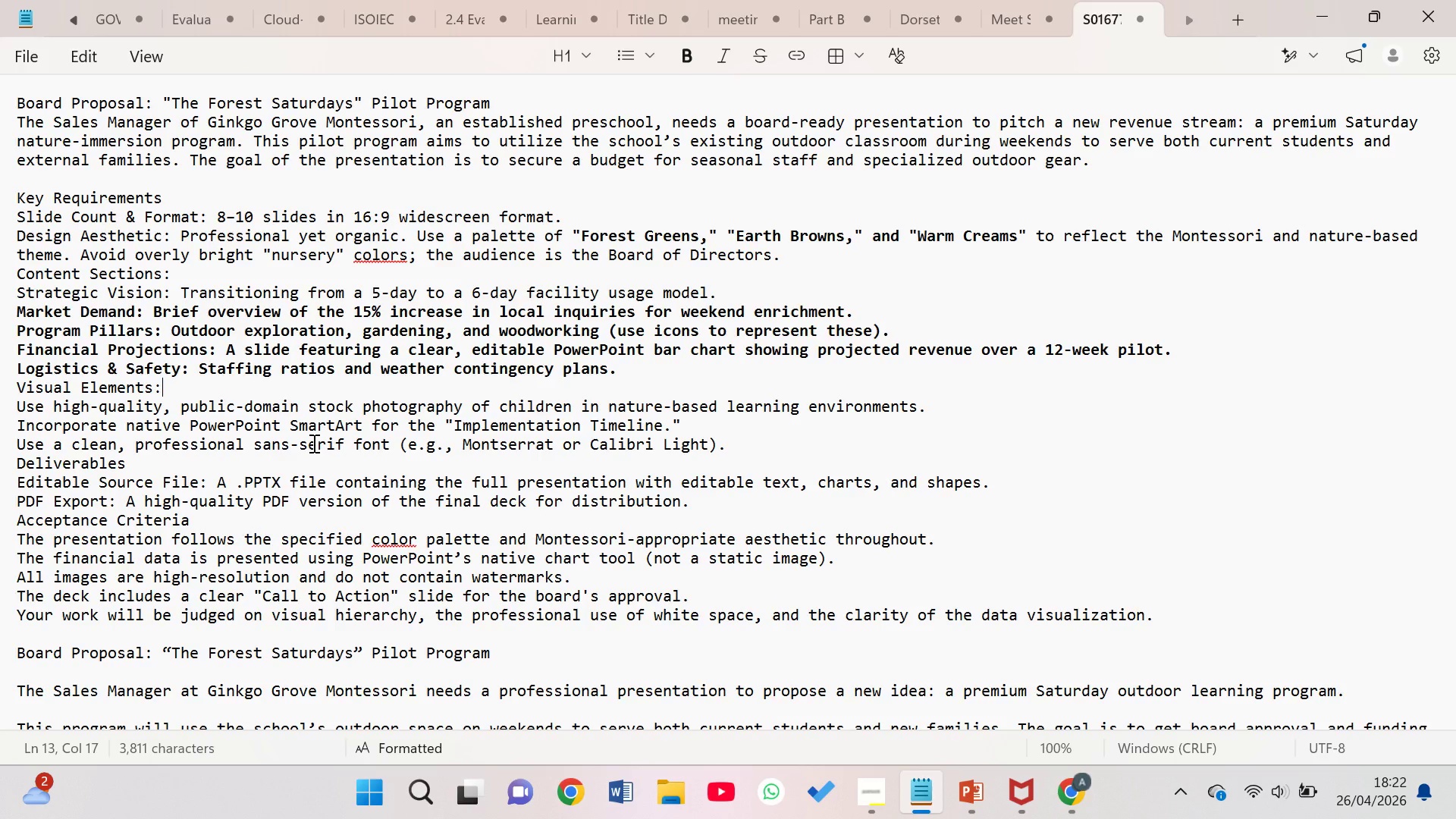 
scroll: coordinate [314, 371], scroll_direction: none, amount: 0.0
 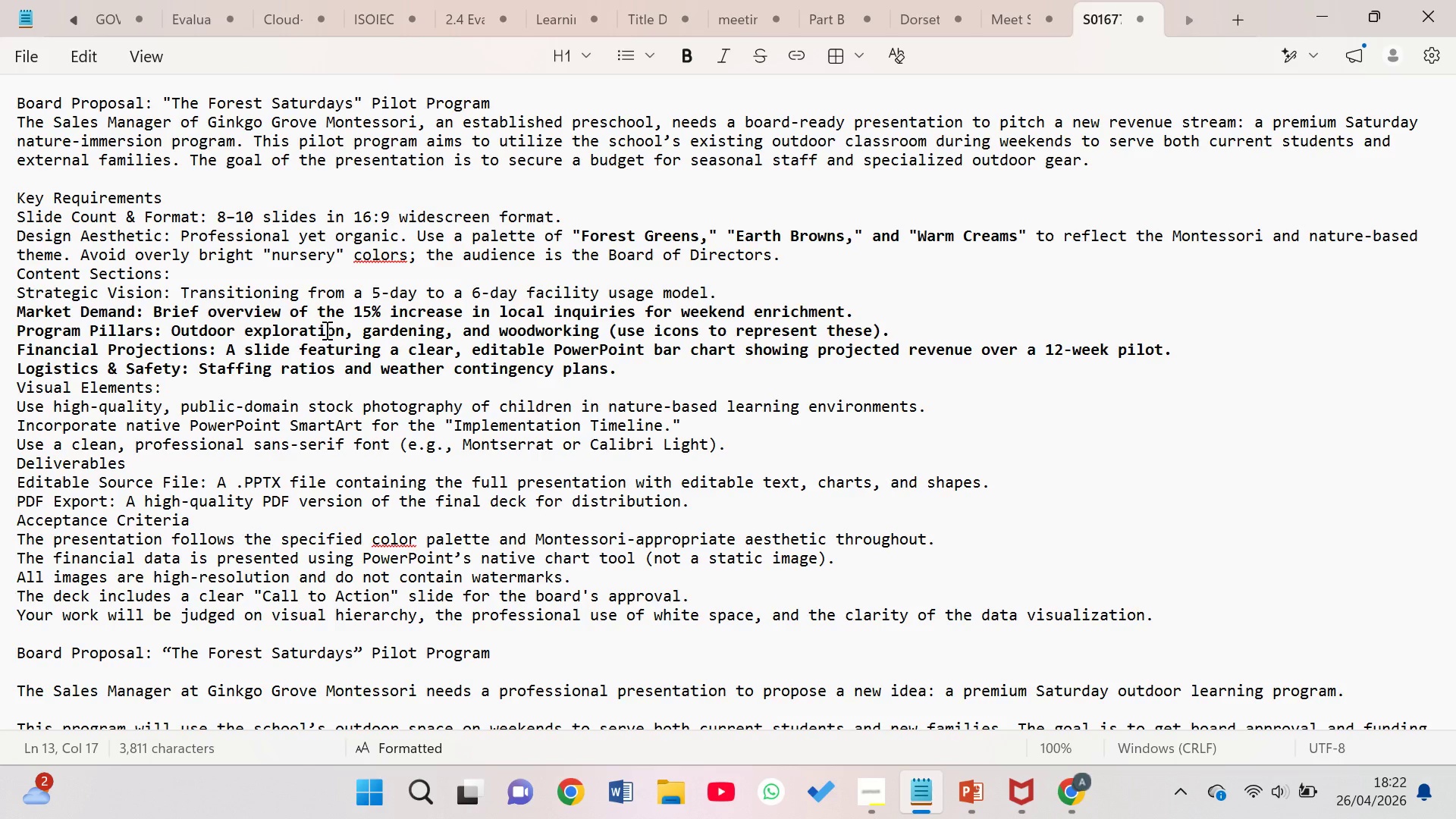 
wait(20.35)
 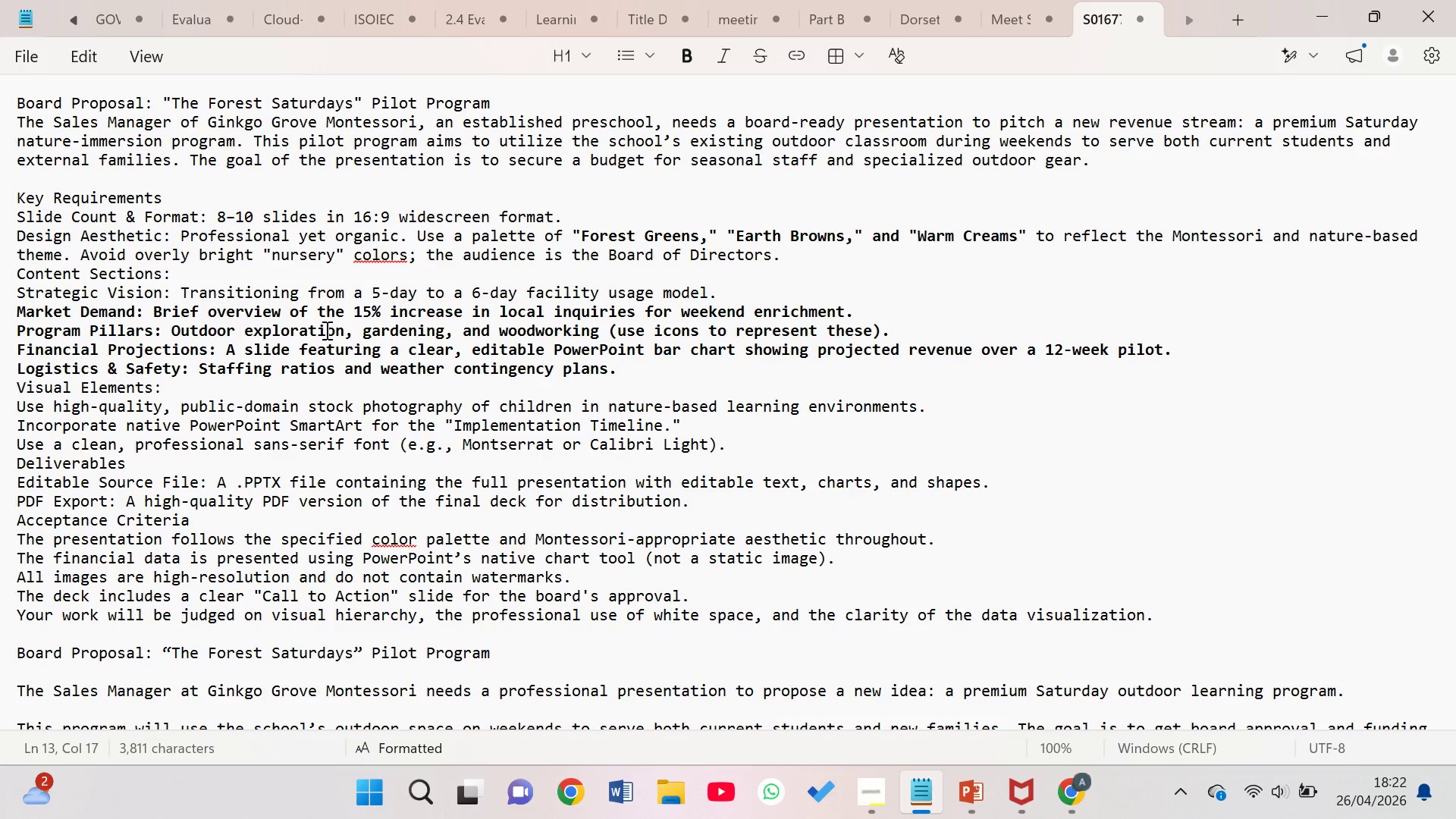 
scroll: coordinate [325, 330], scroll_direction: down, amount: 1.0
 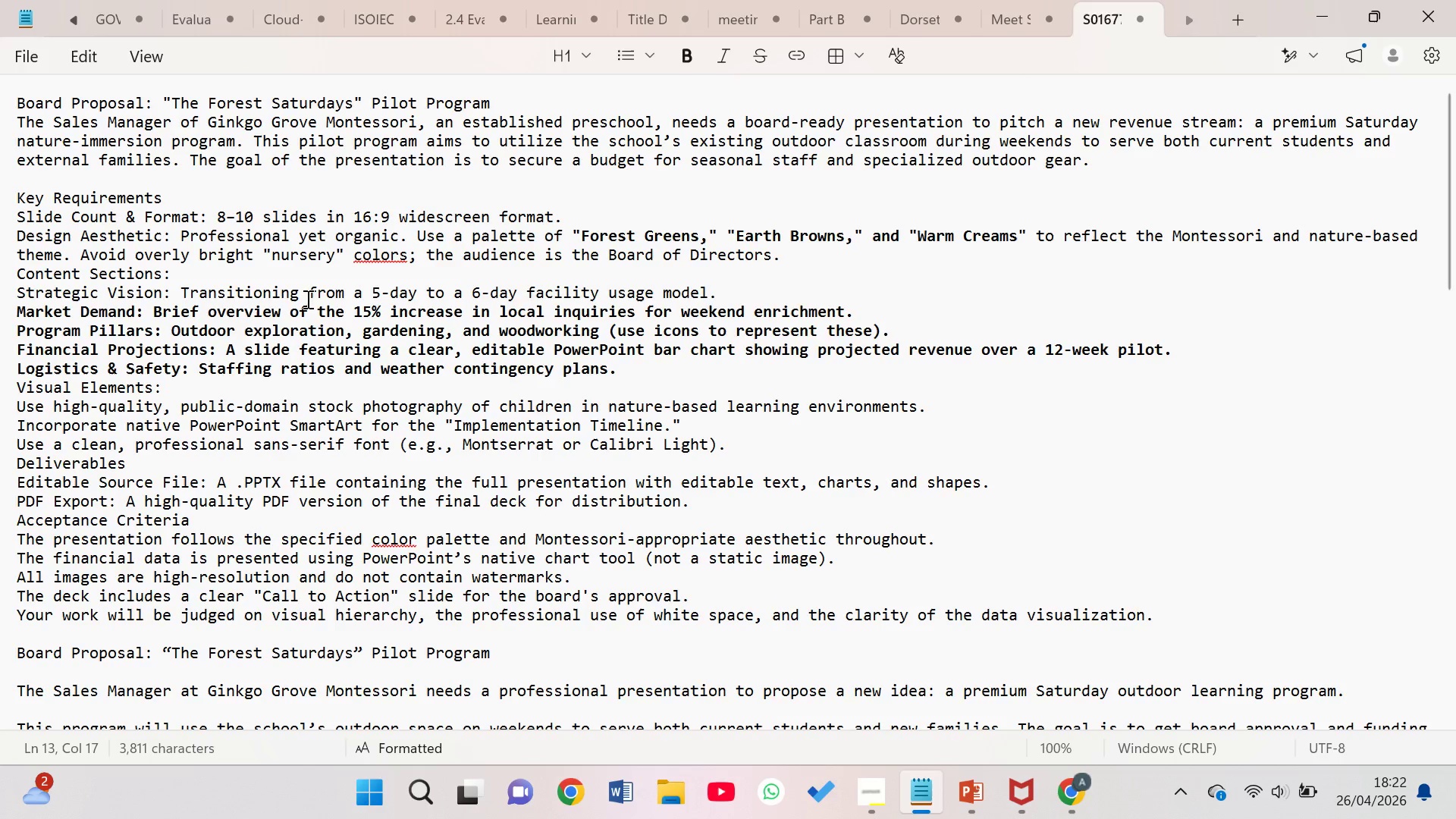 
left_click([306, 297])
 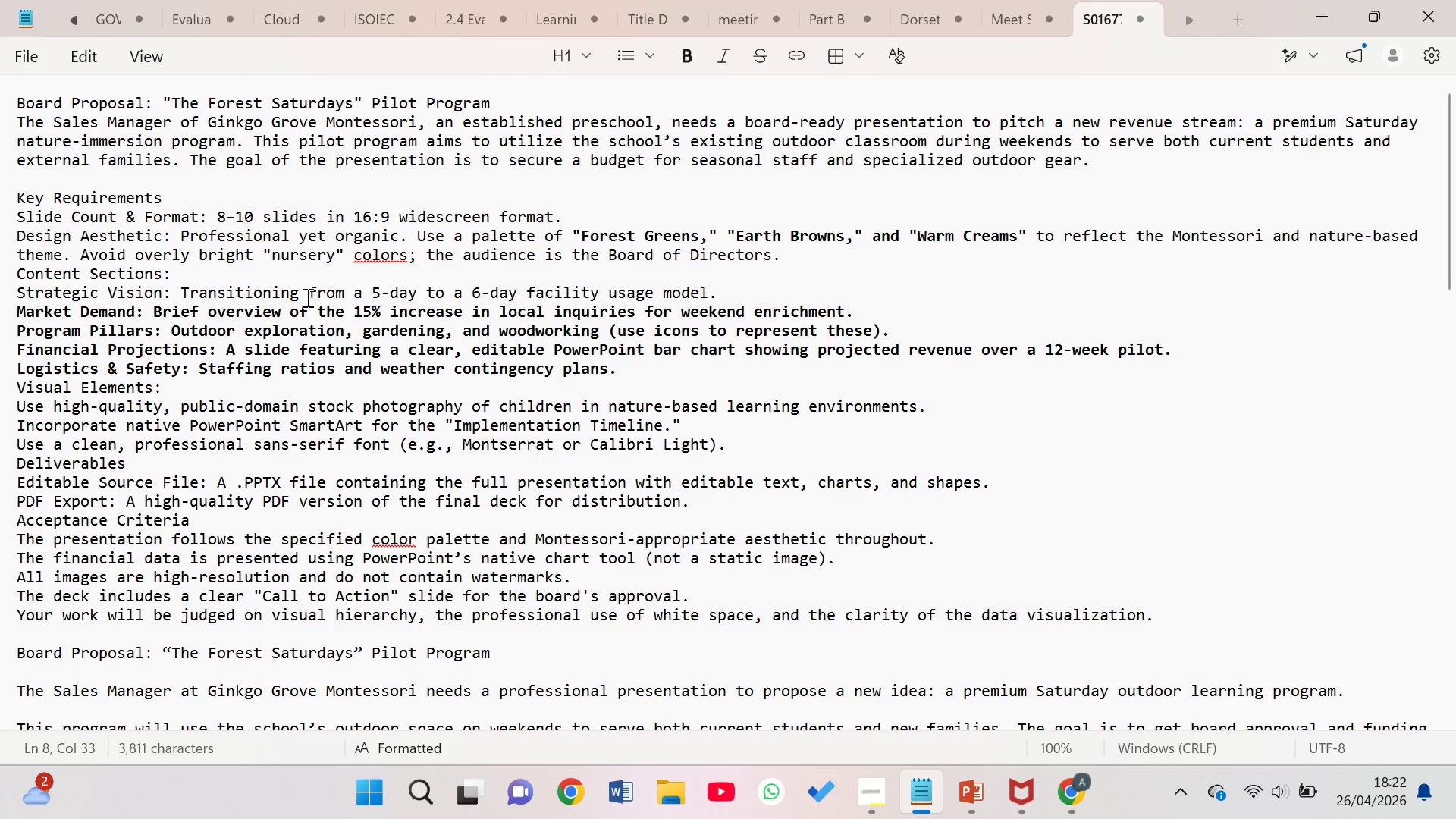 
key(ArrowUp)
 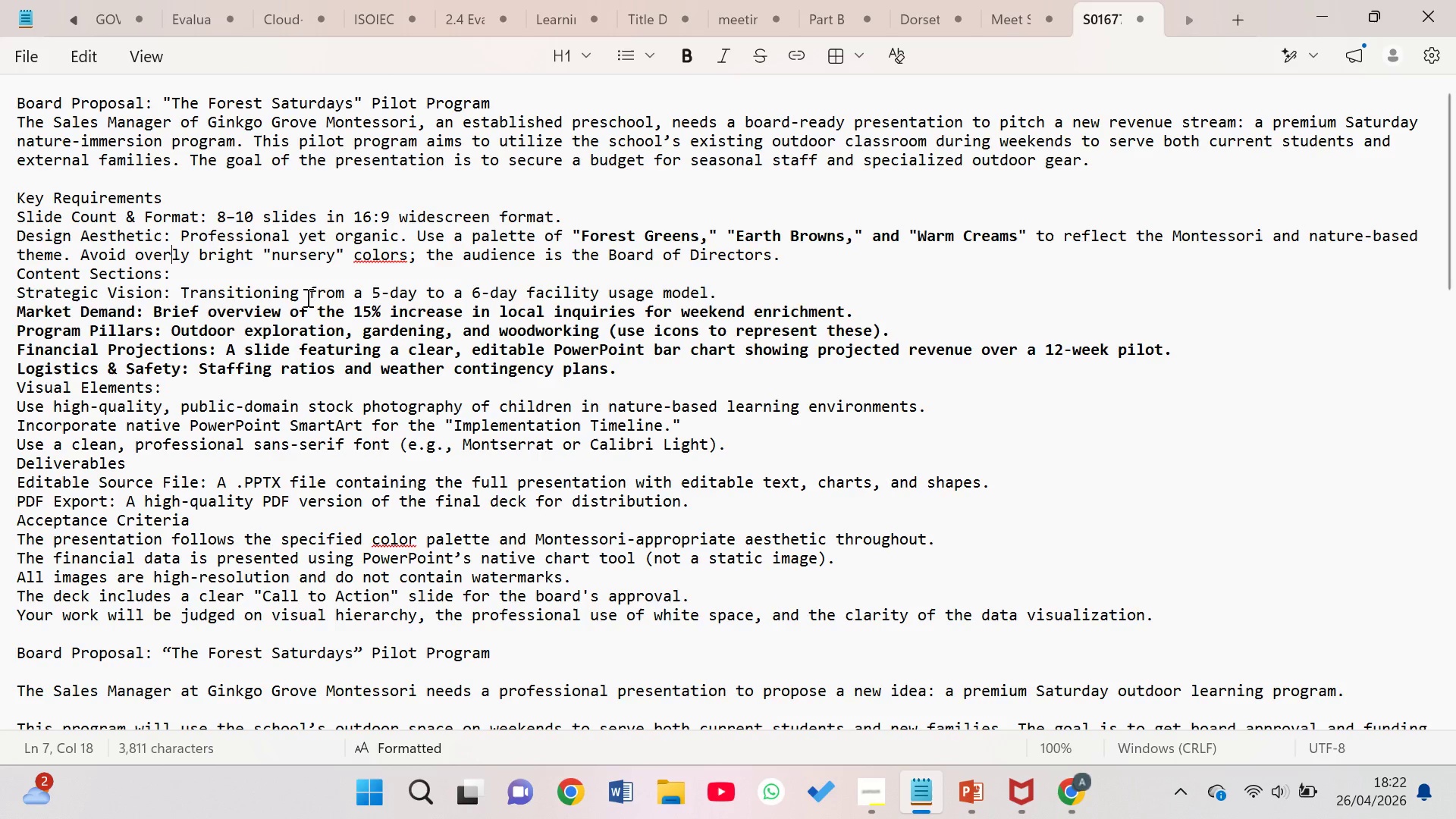 
key(ArrowUp)
 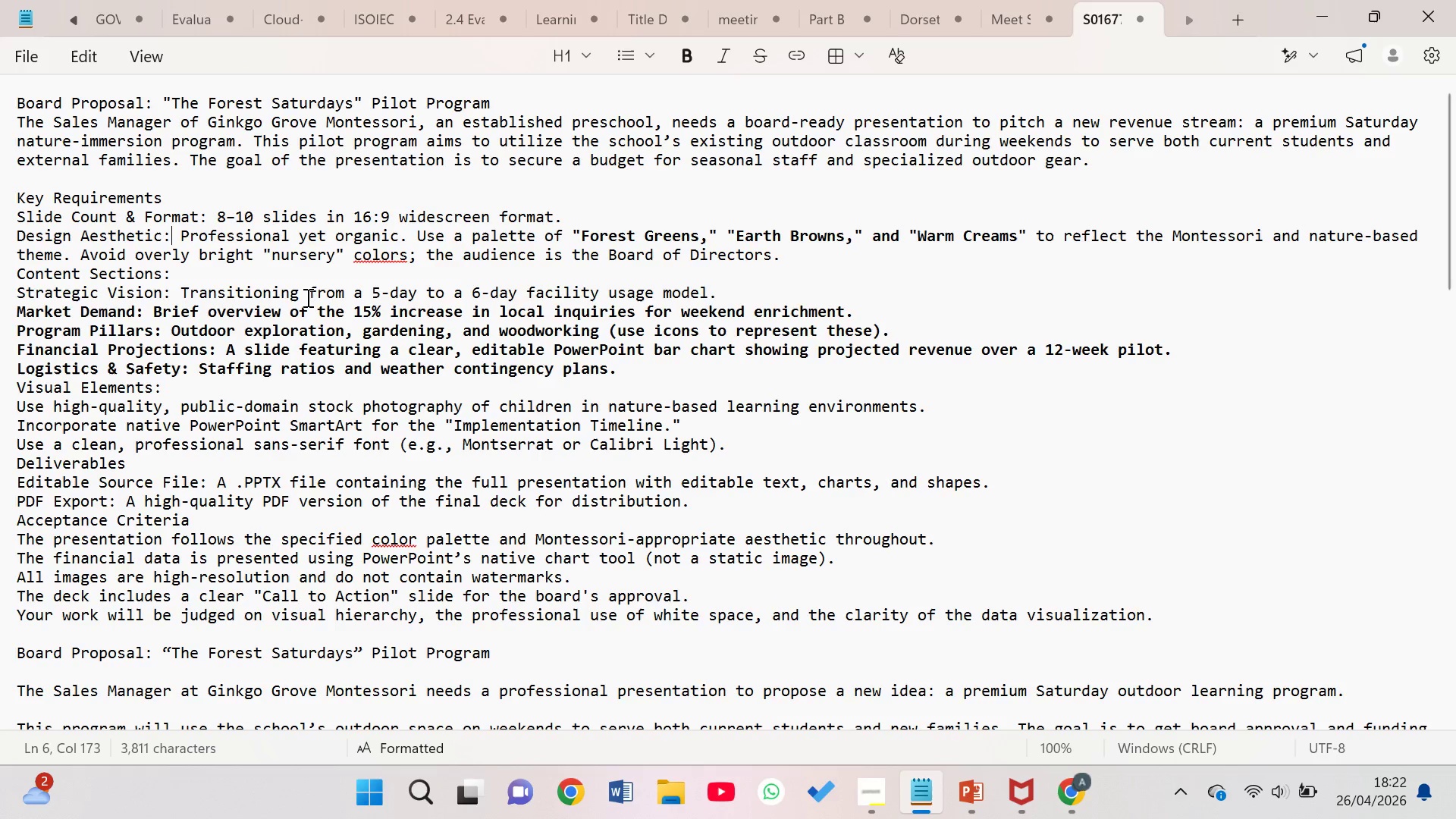 
key(ArrowUp)
 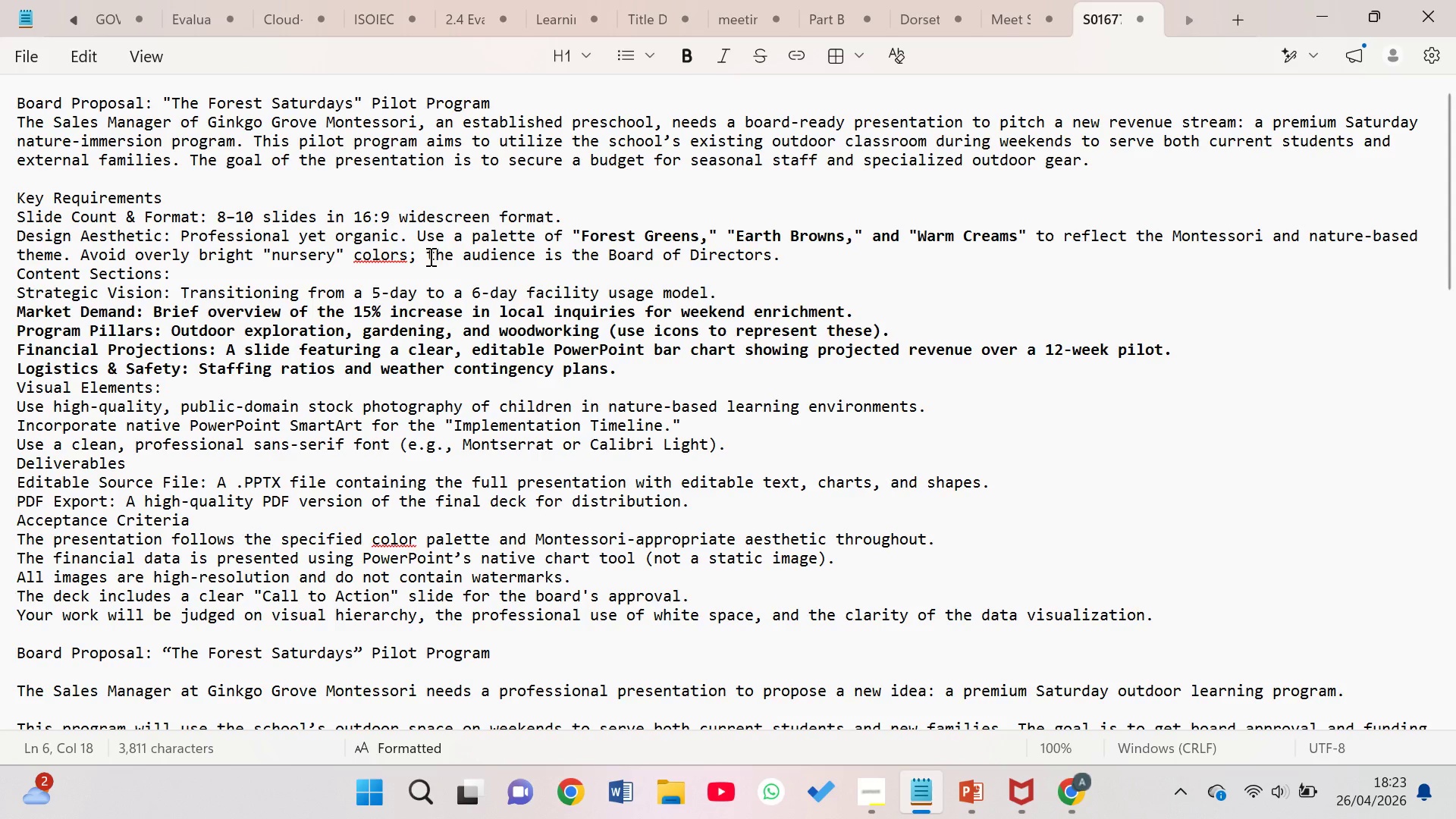 
key(ArrowDown)
 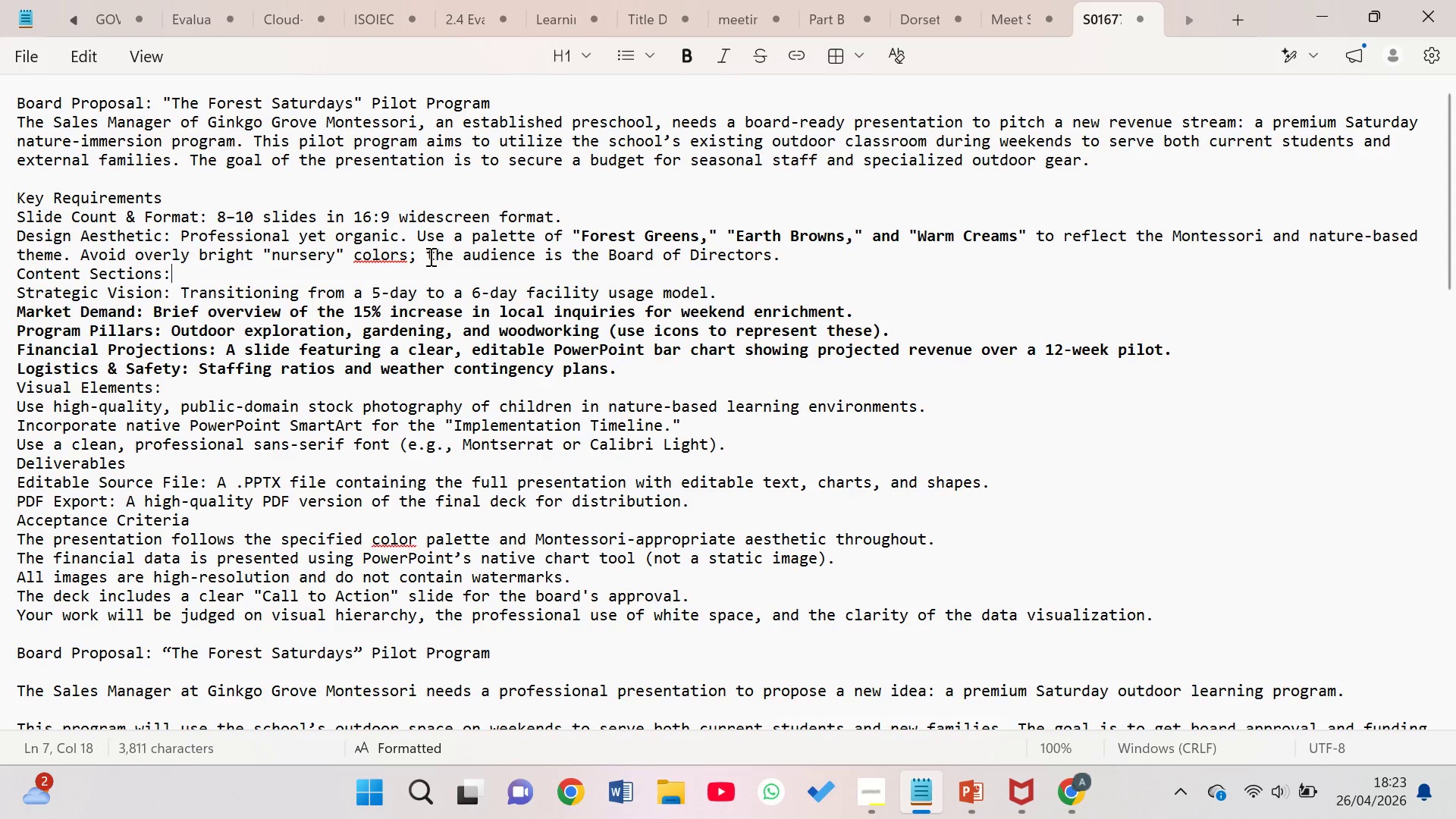 
key(ArrowDown)
 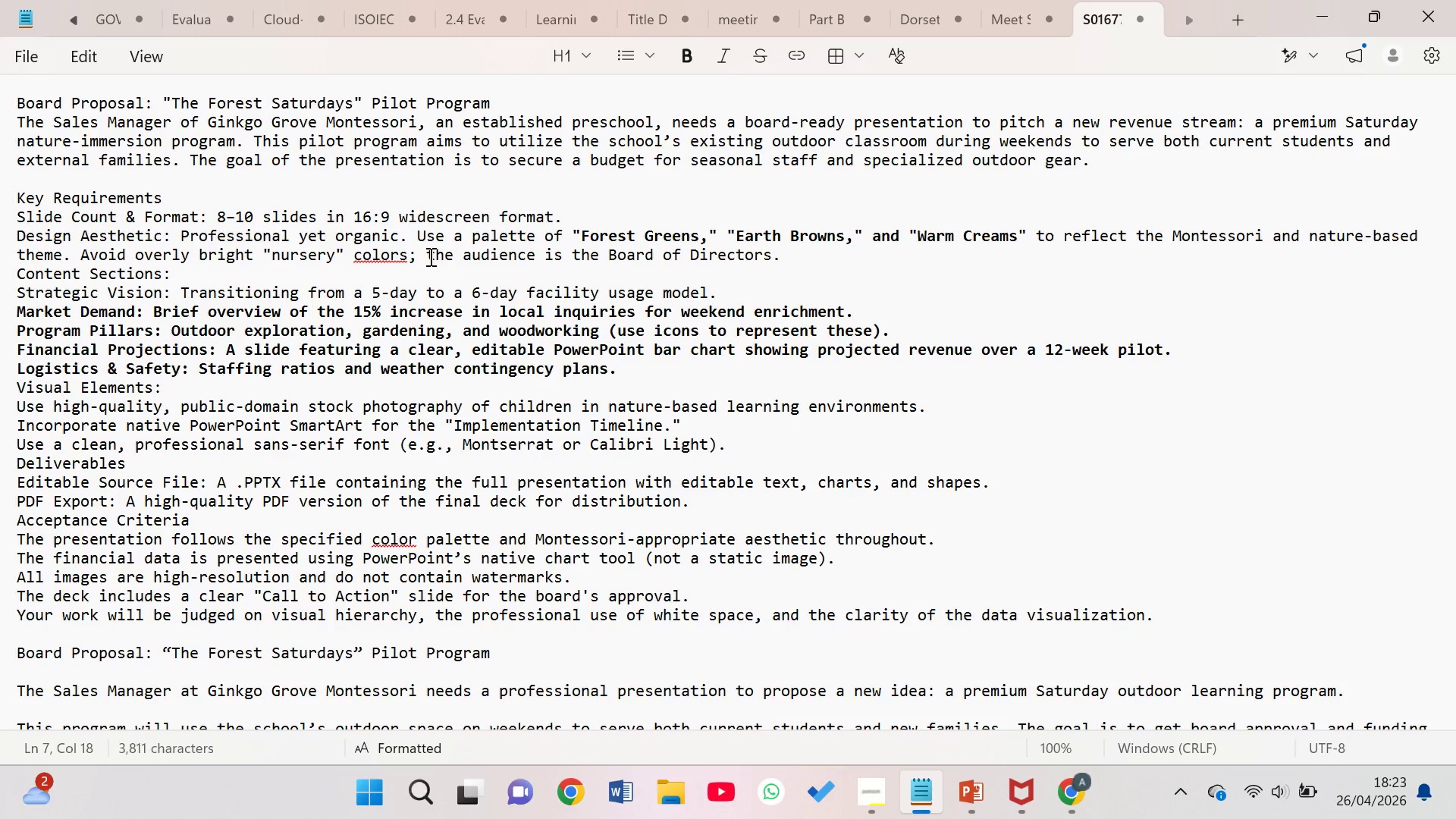 
key(ArrowDown)
 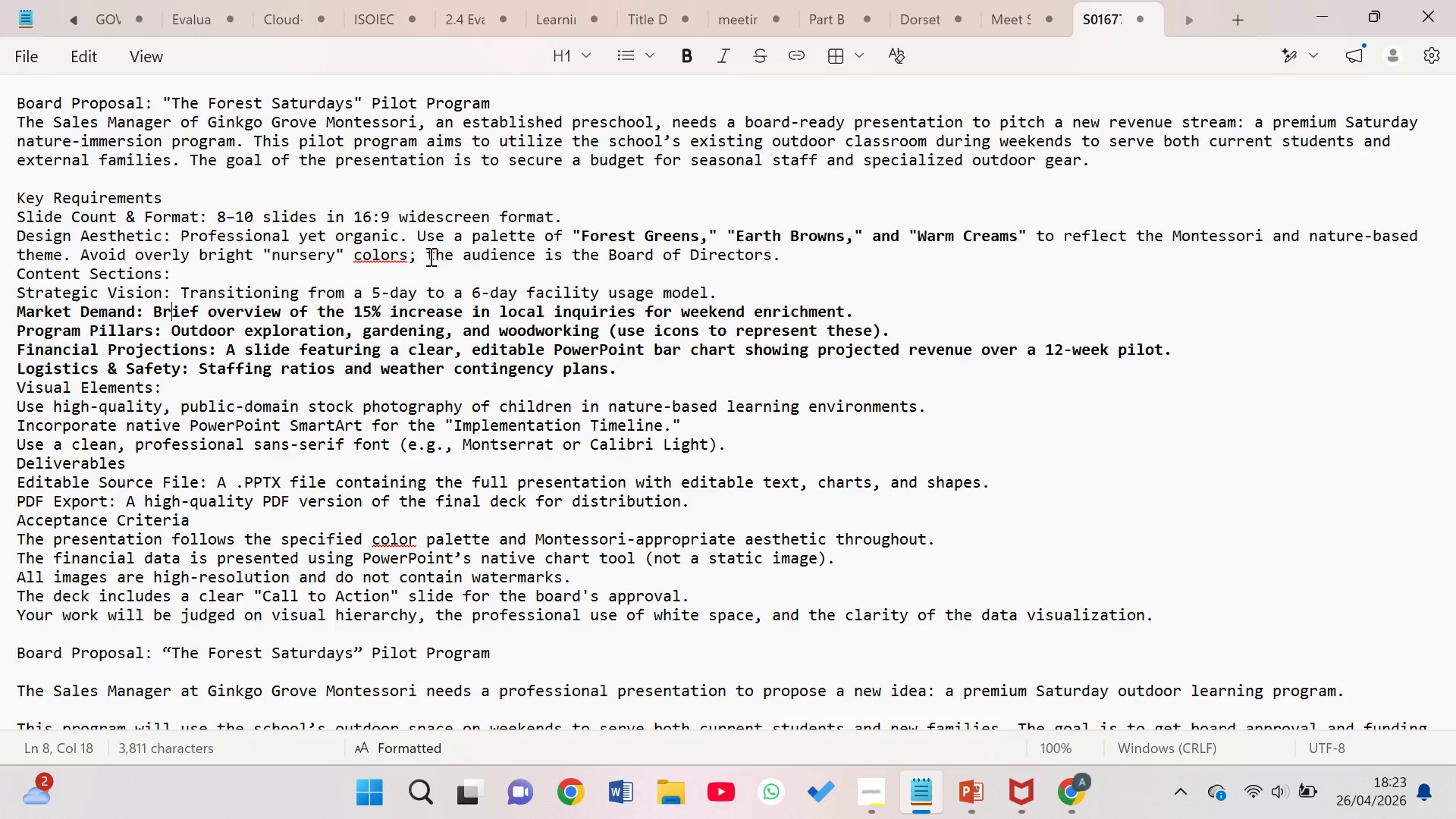 
key(ArrowDown)
 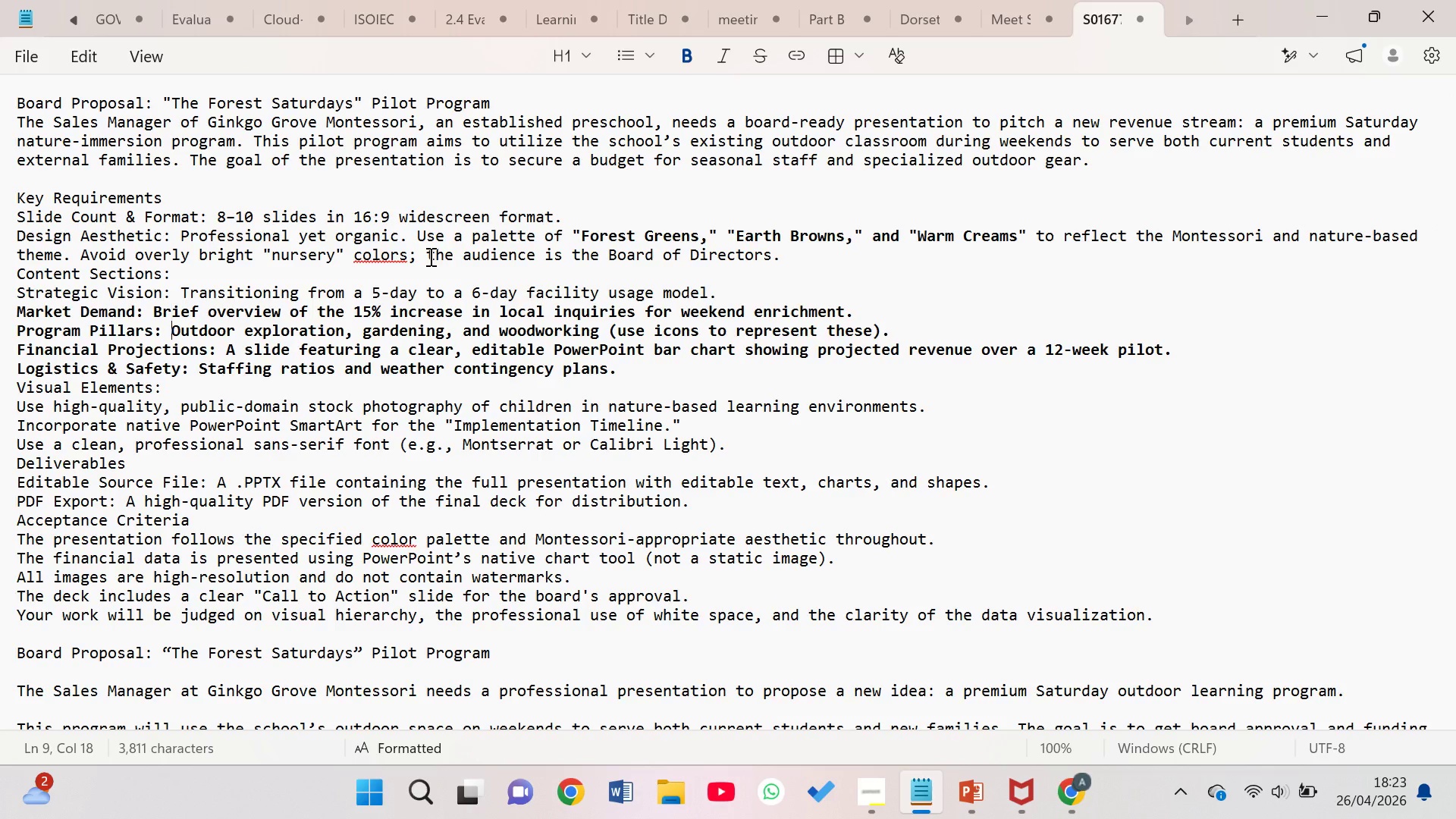 
key(ArrowDown)
 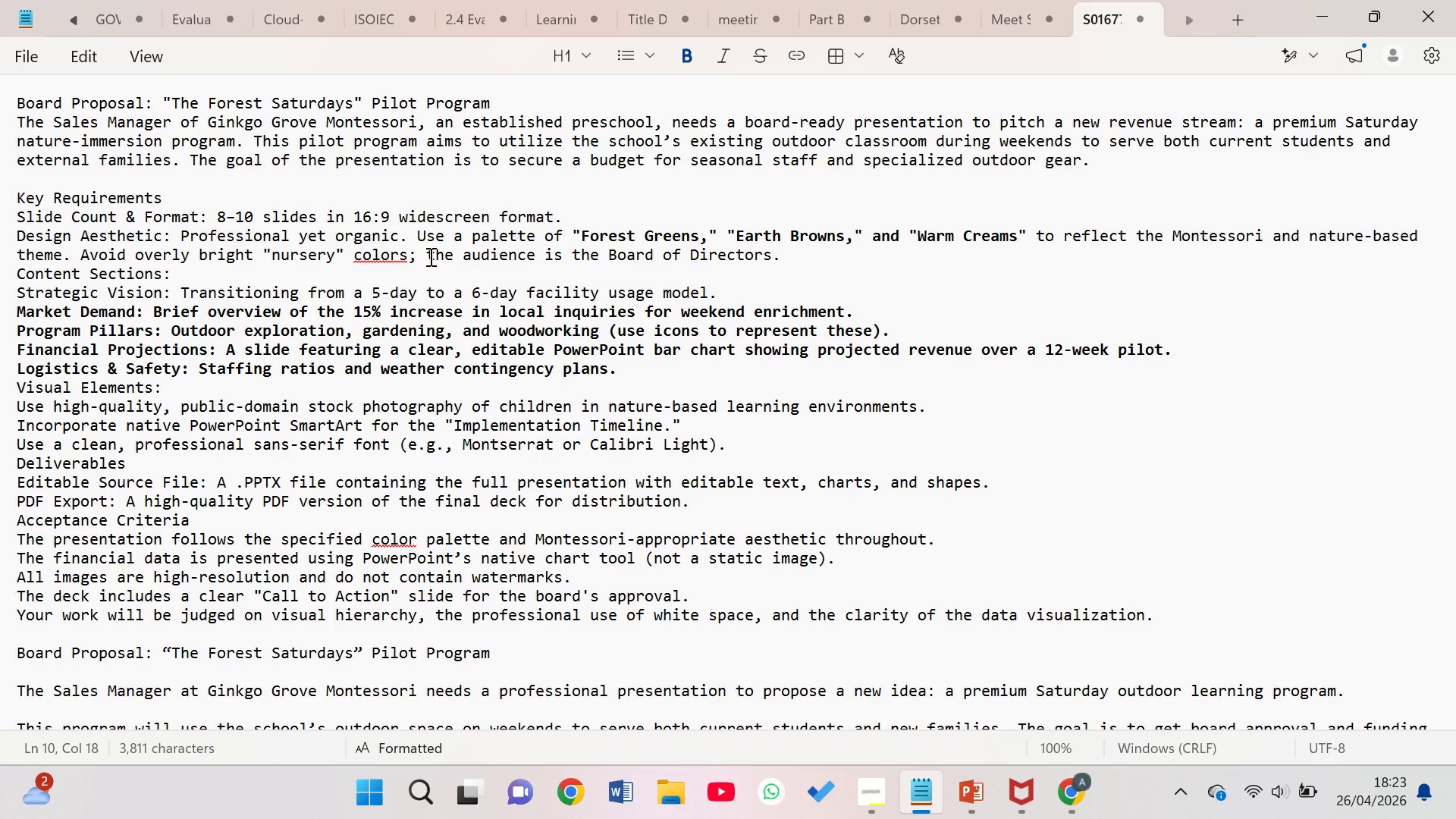 
wait(18.52)
 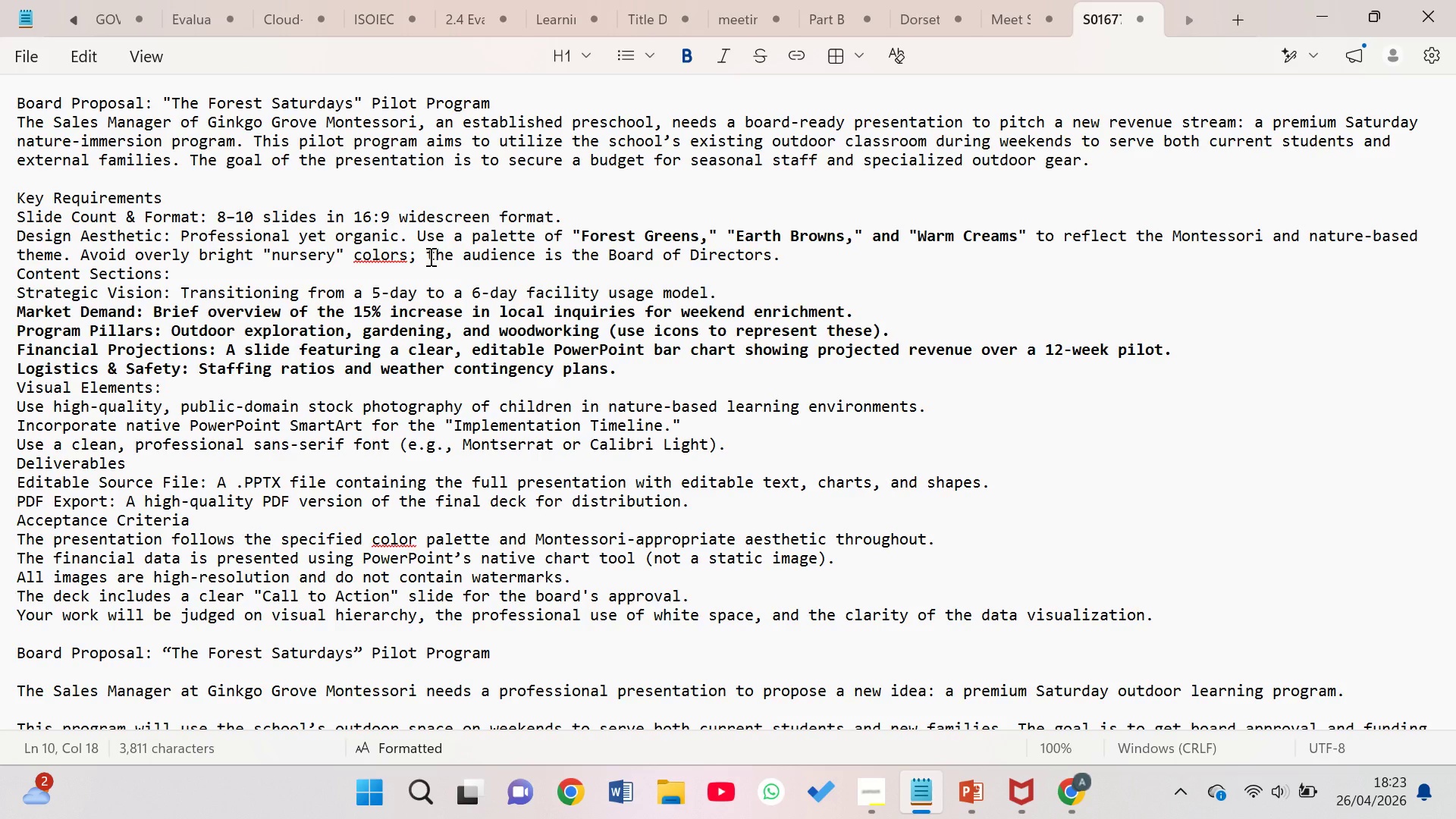 
key(ArrowDown)
 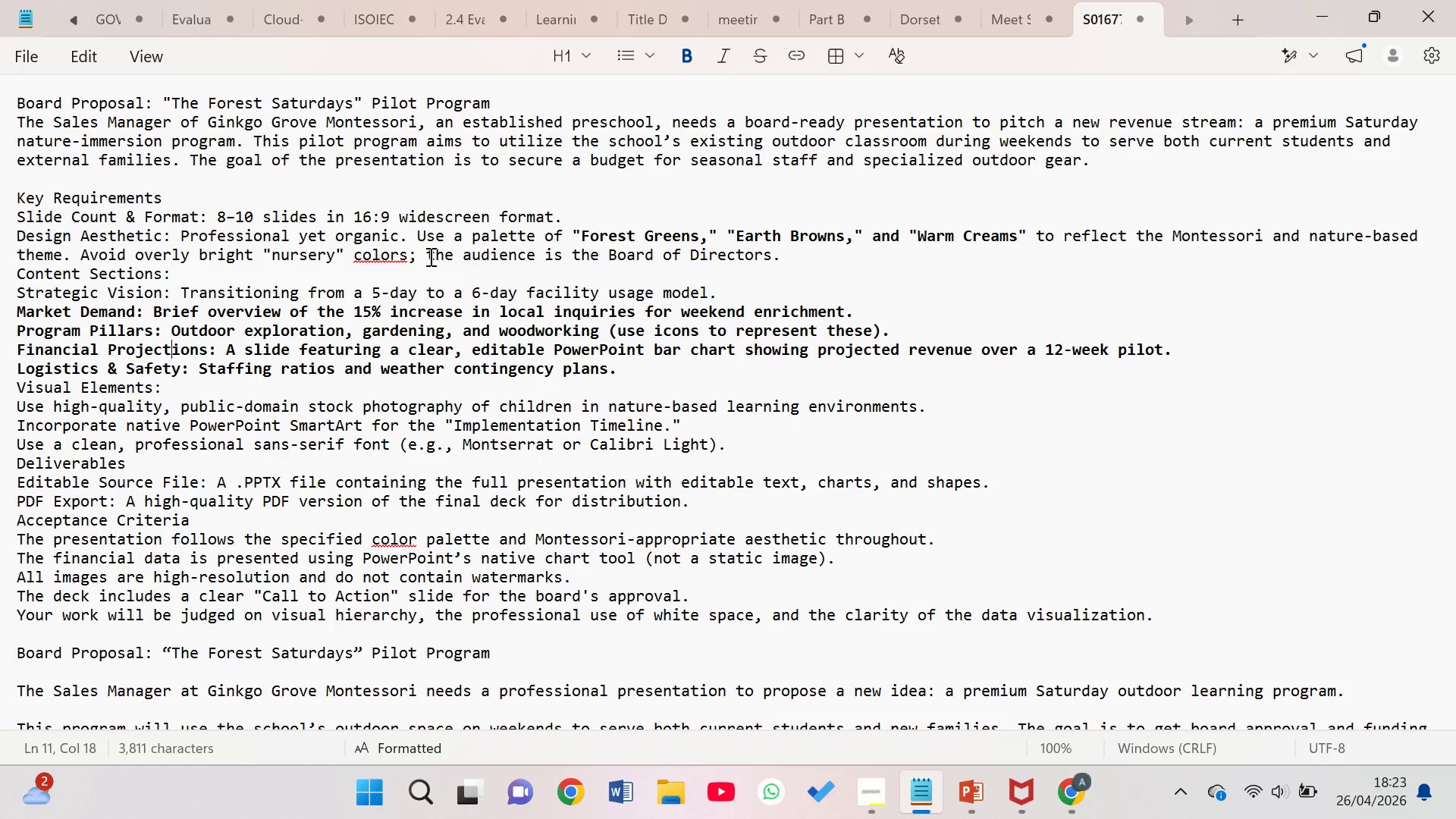 
key(ArrowDown)
 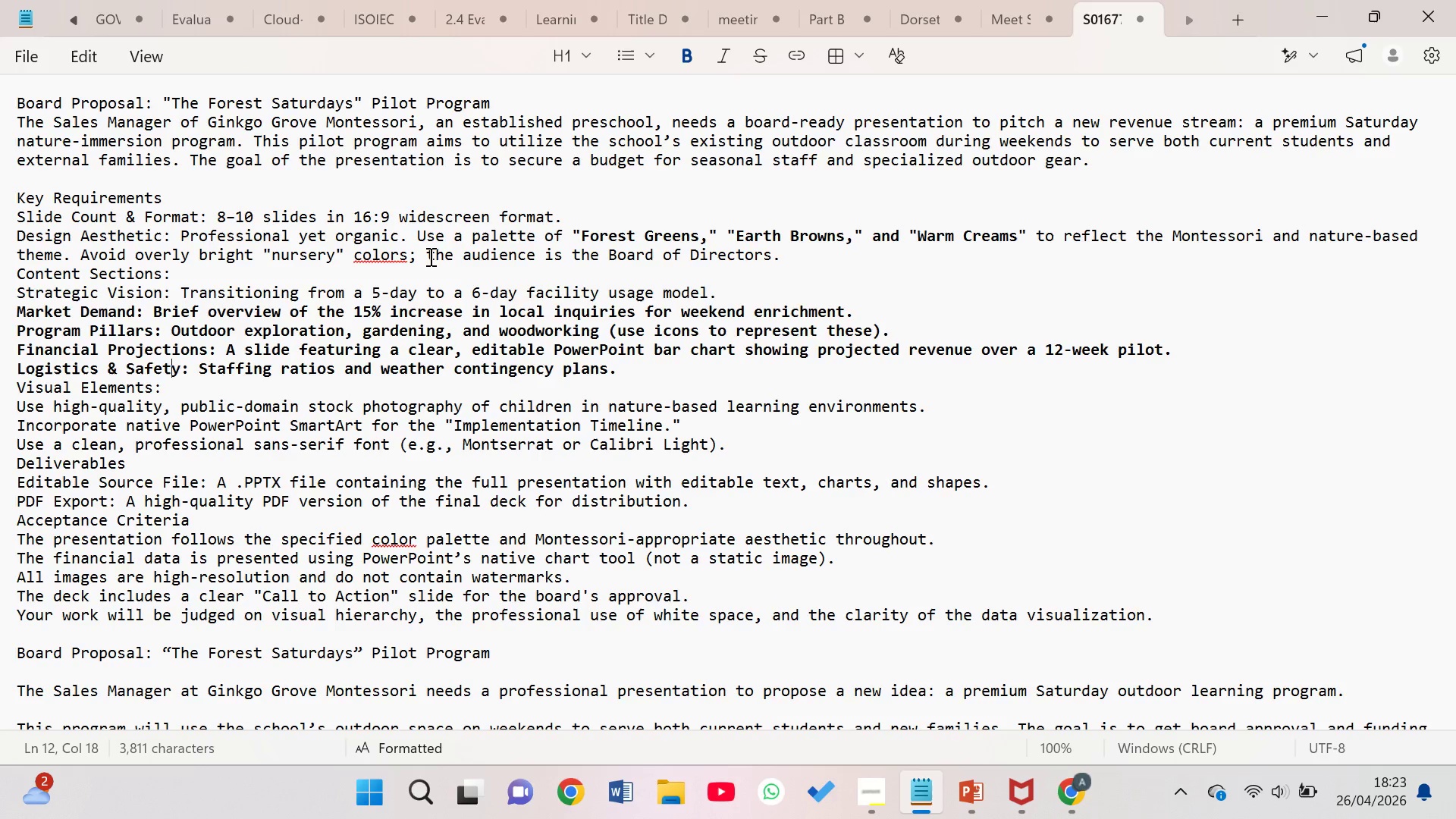 
key(ArrowDown)
 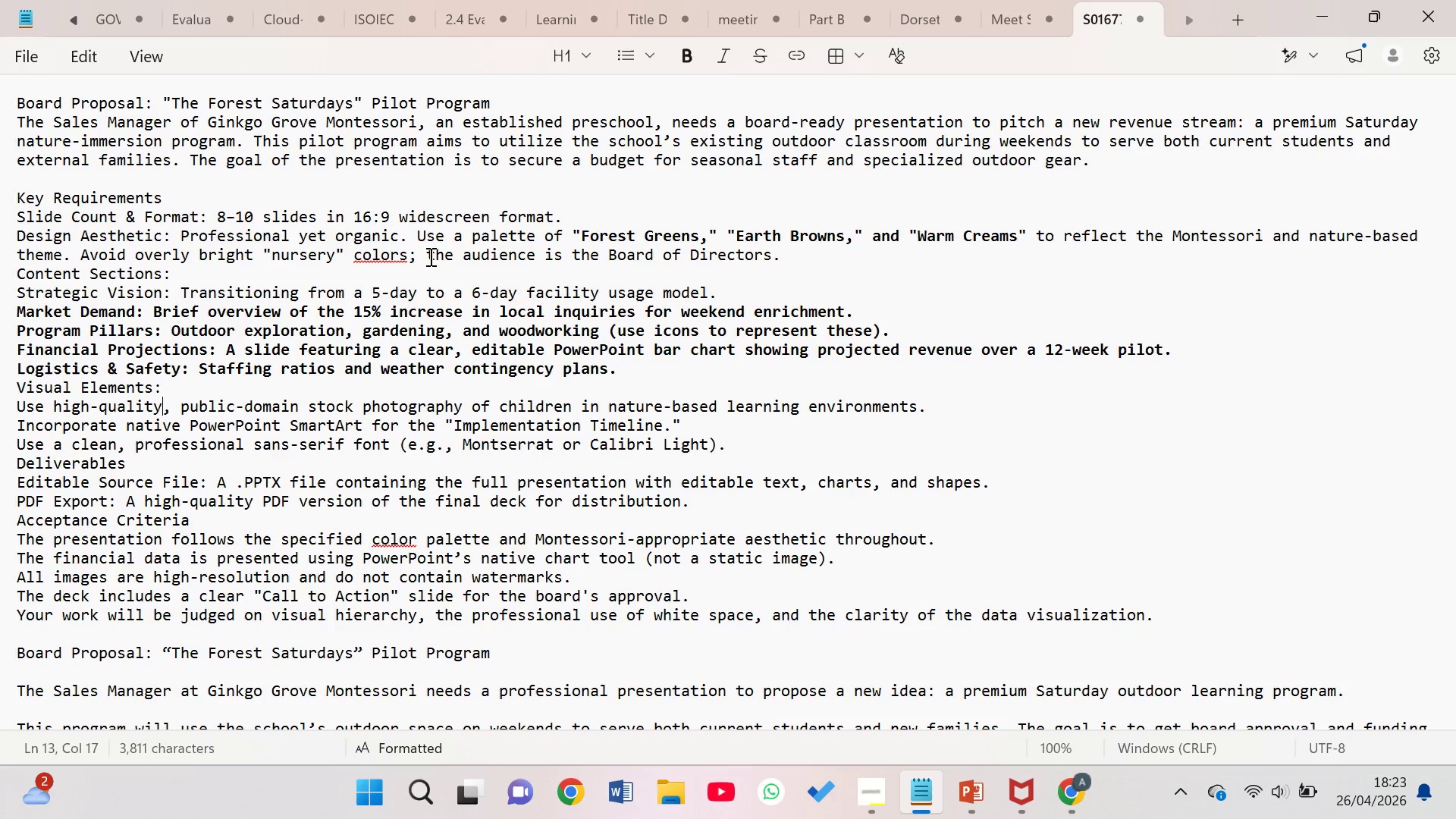 
key(ArrowDown)
 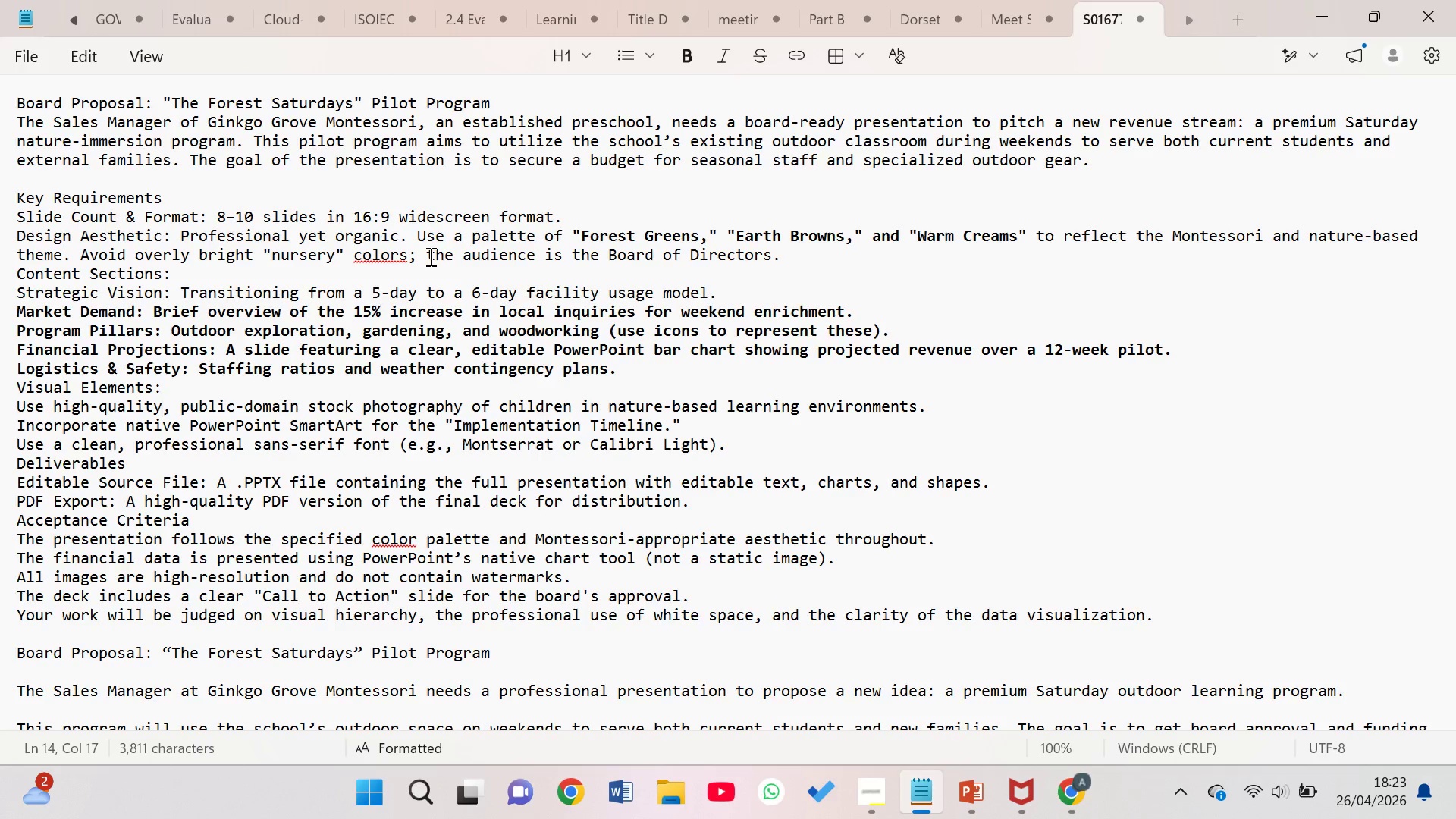 
key(ArrowDown)
 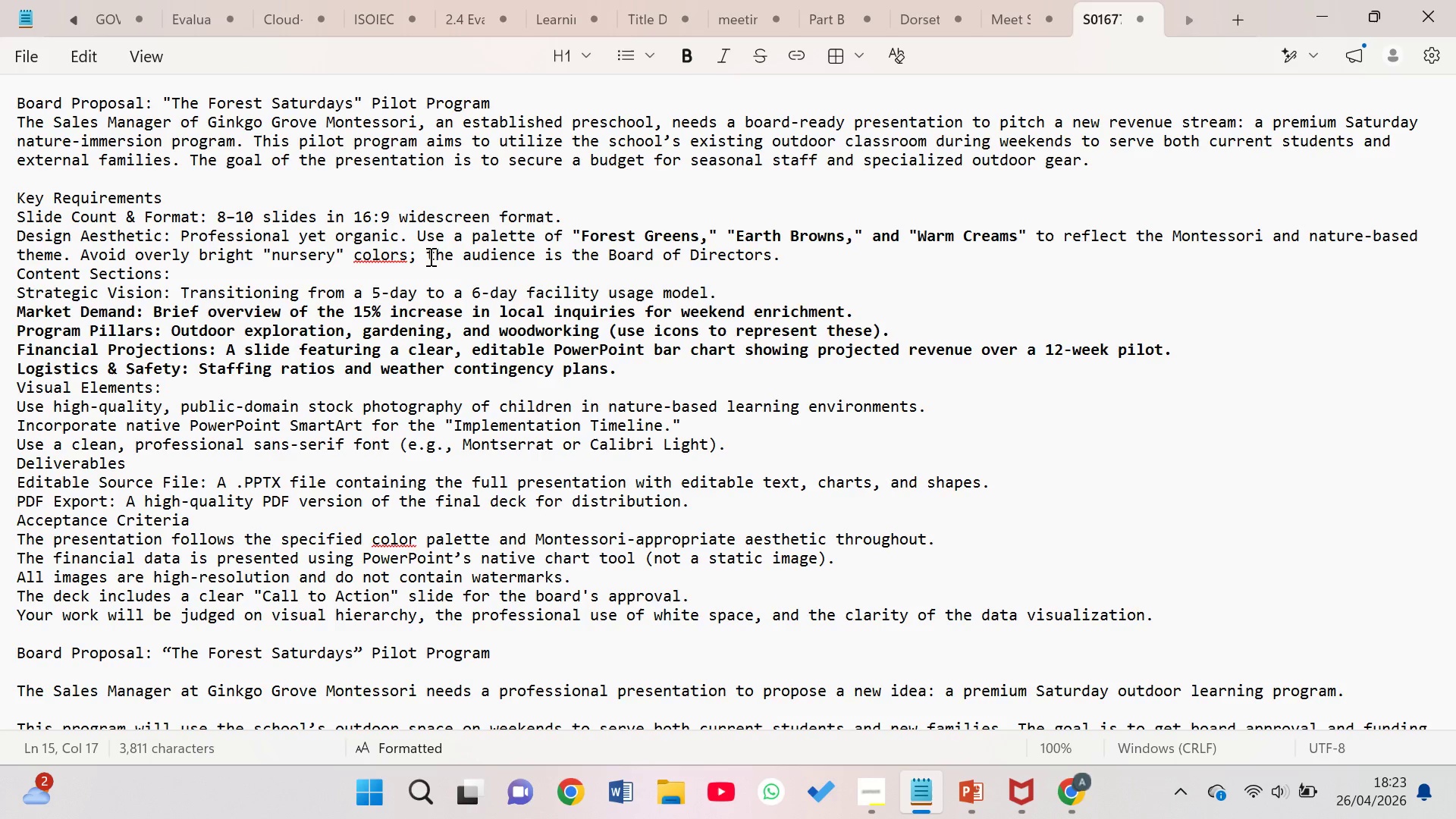 
wait(9.77)
 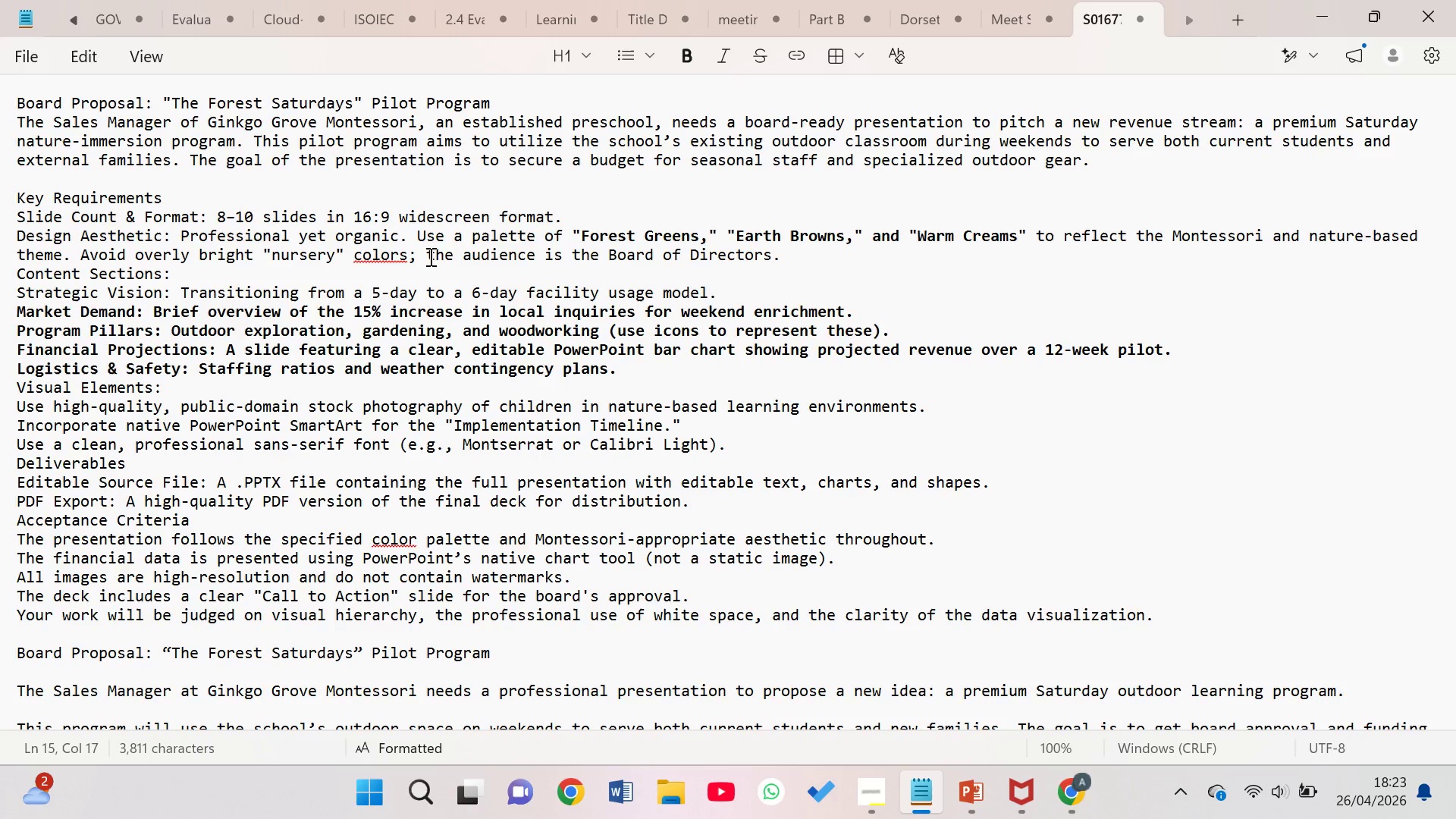 
scroll: coordinate [353, 290], scroll_direction: up, amount: 3.0
 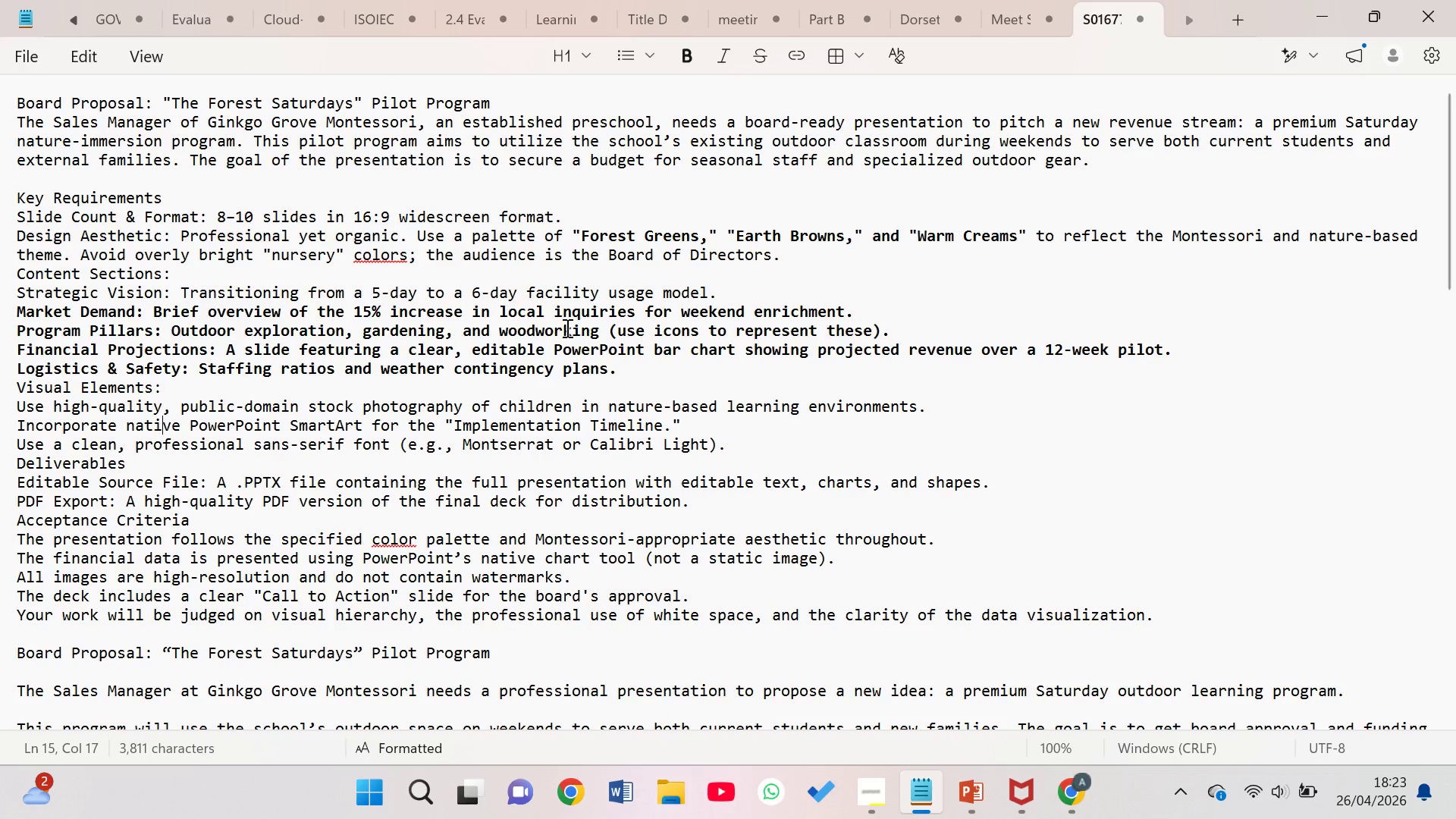 
left_click([623, 372])
 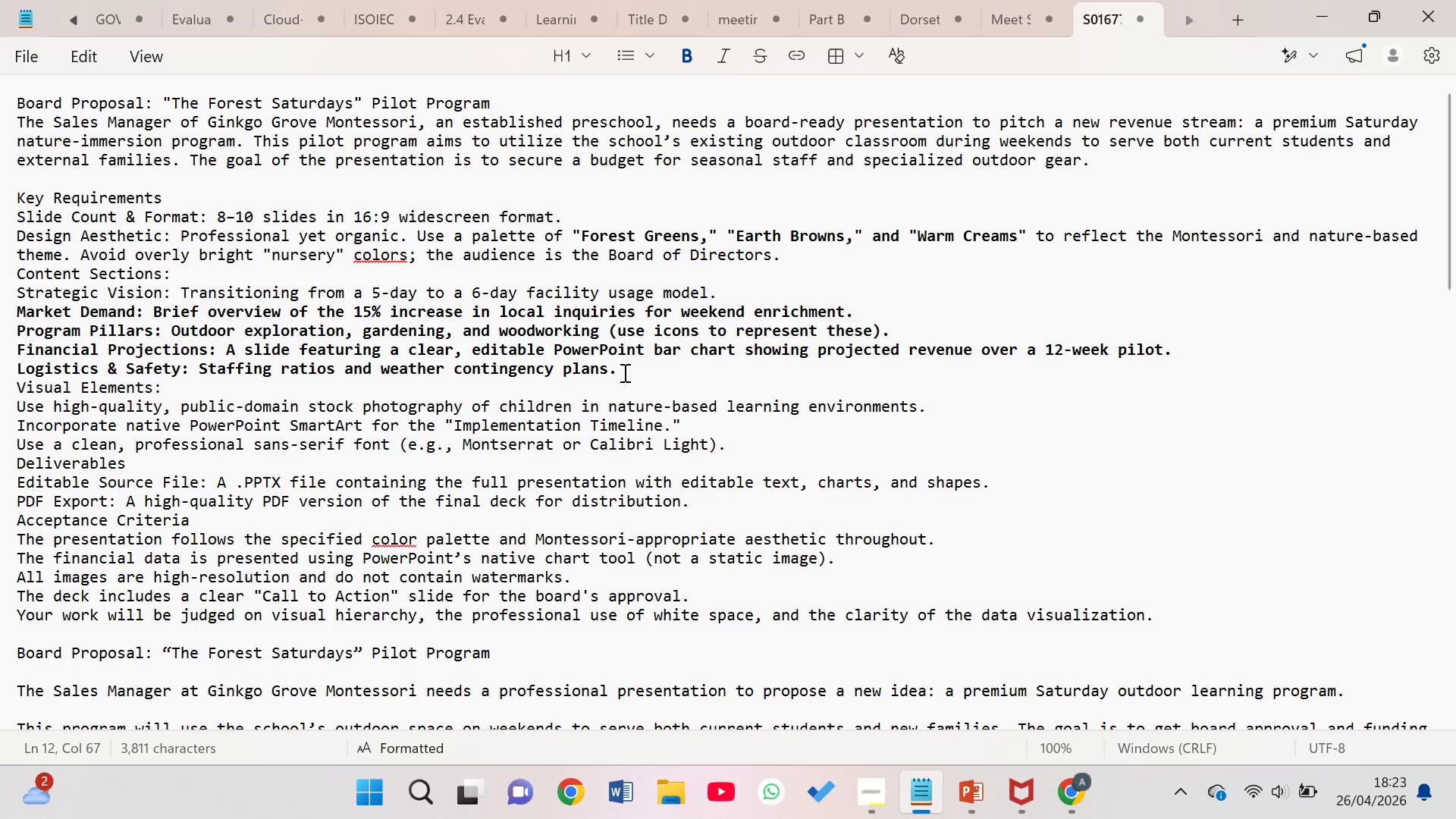 
scroll: coordinate [623, 372], scroll_direction: none, amount: 0.0
 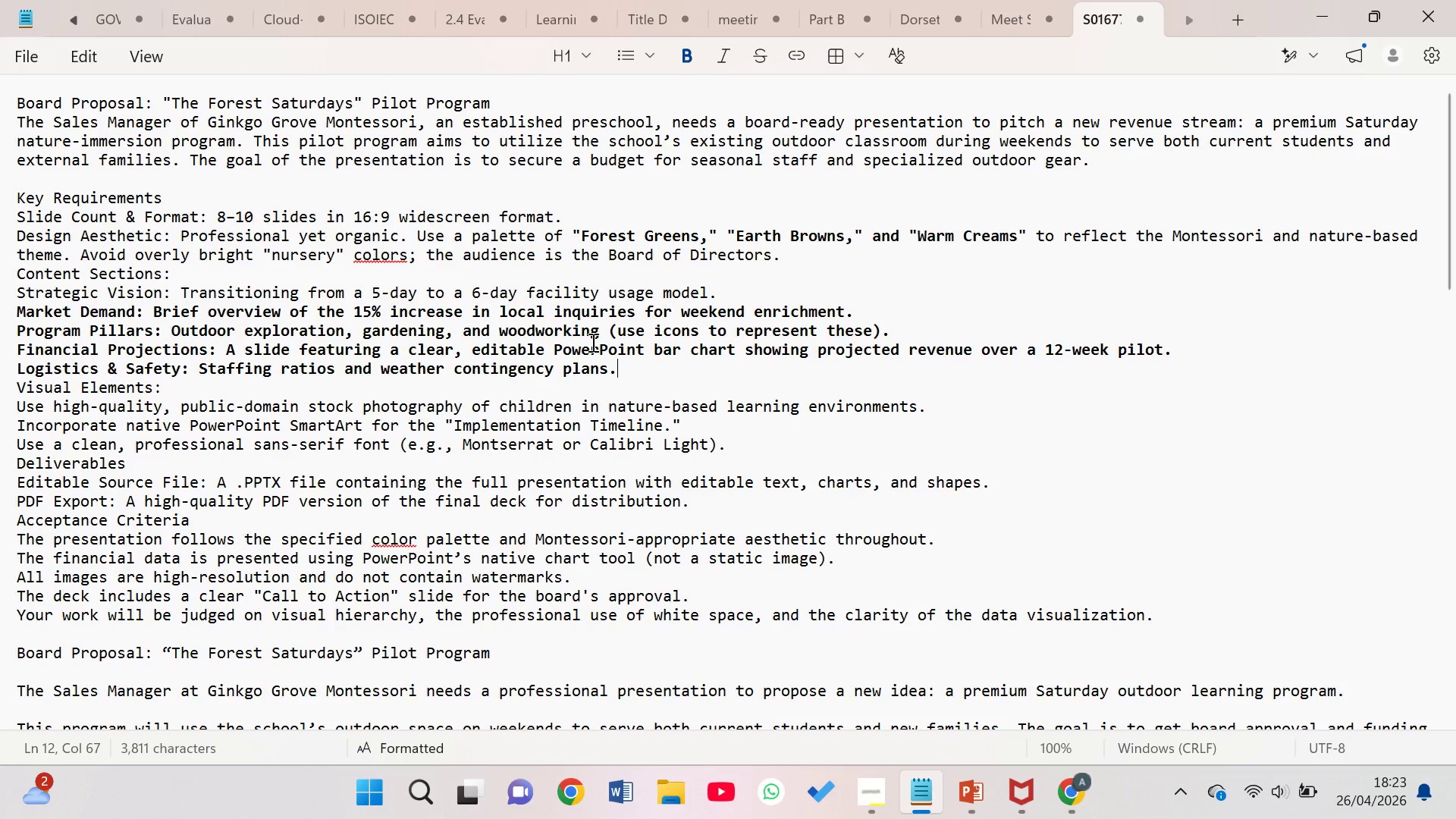 
wait(12.04)
 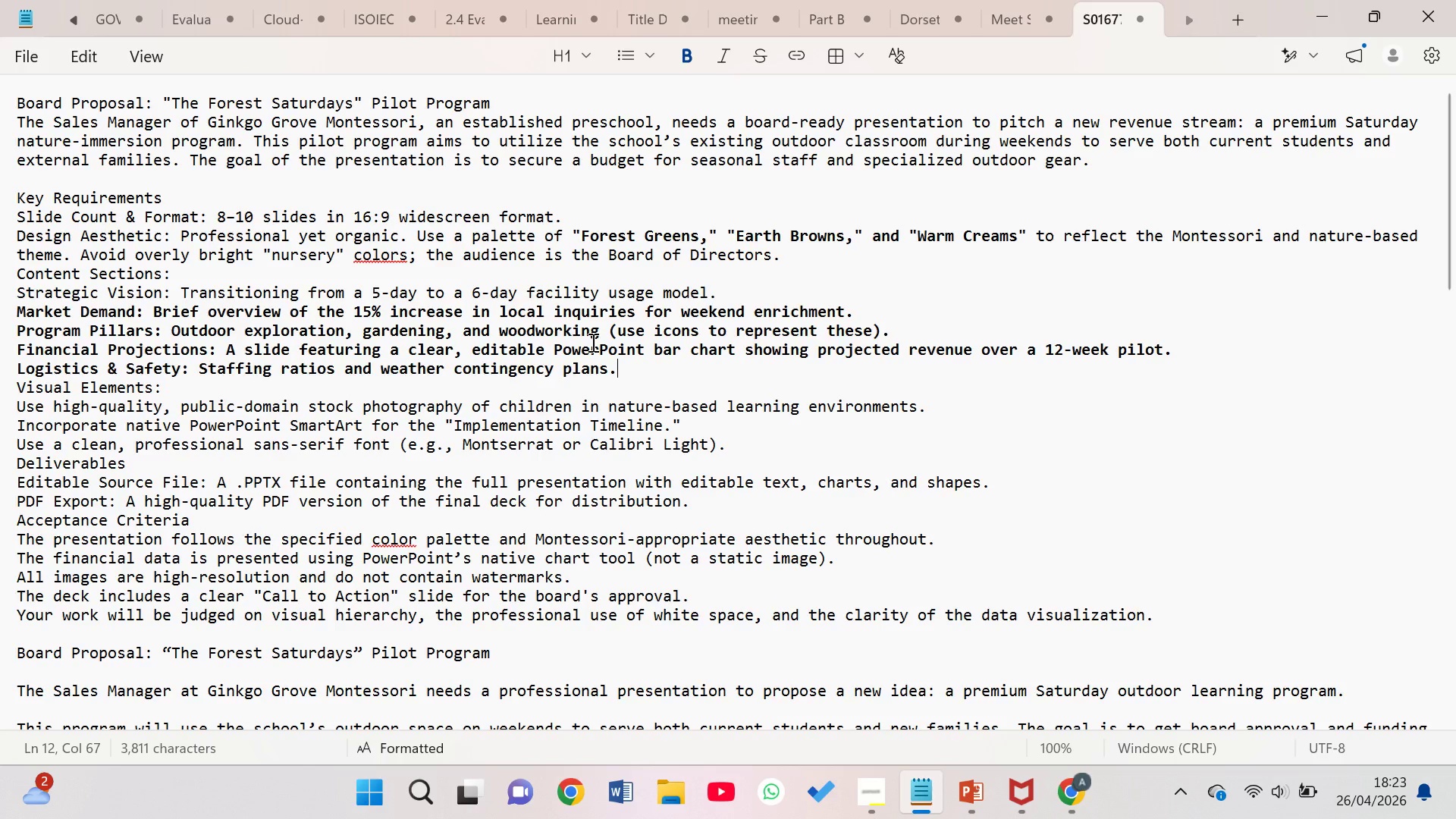 
scroll: coordinate [587, 334], scroll_direction: none, amount: 0.0
 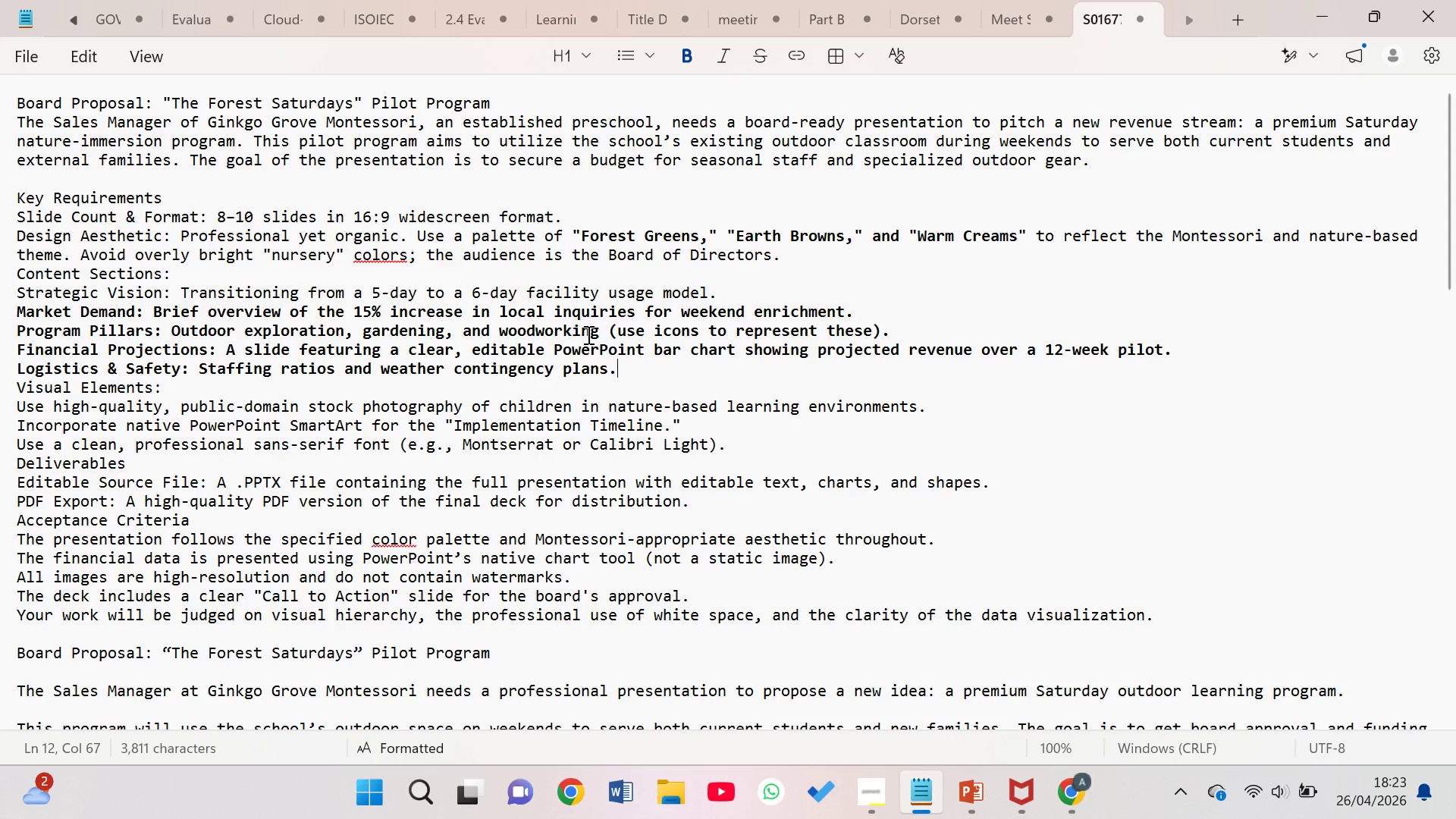 
key(ArrowDown)
 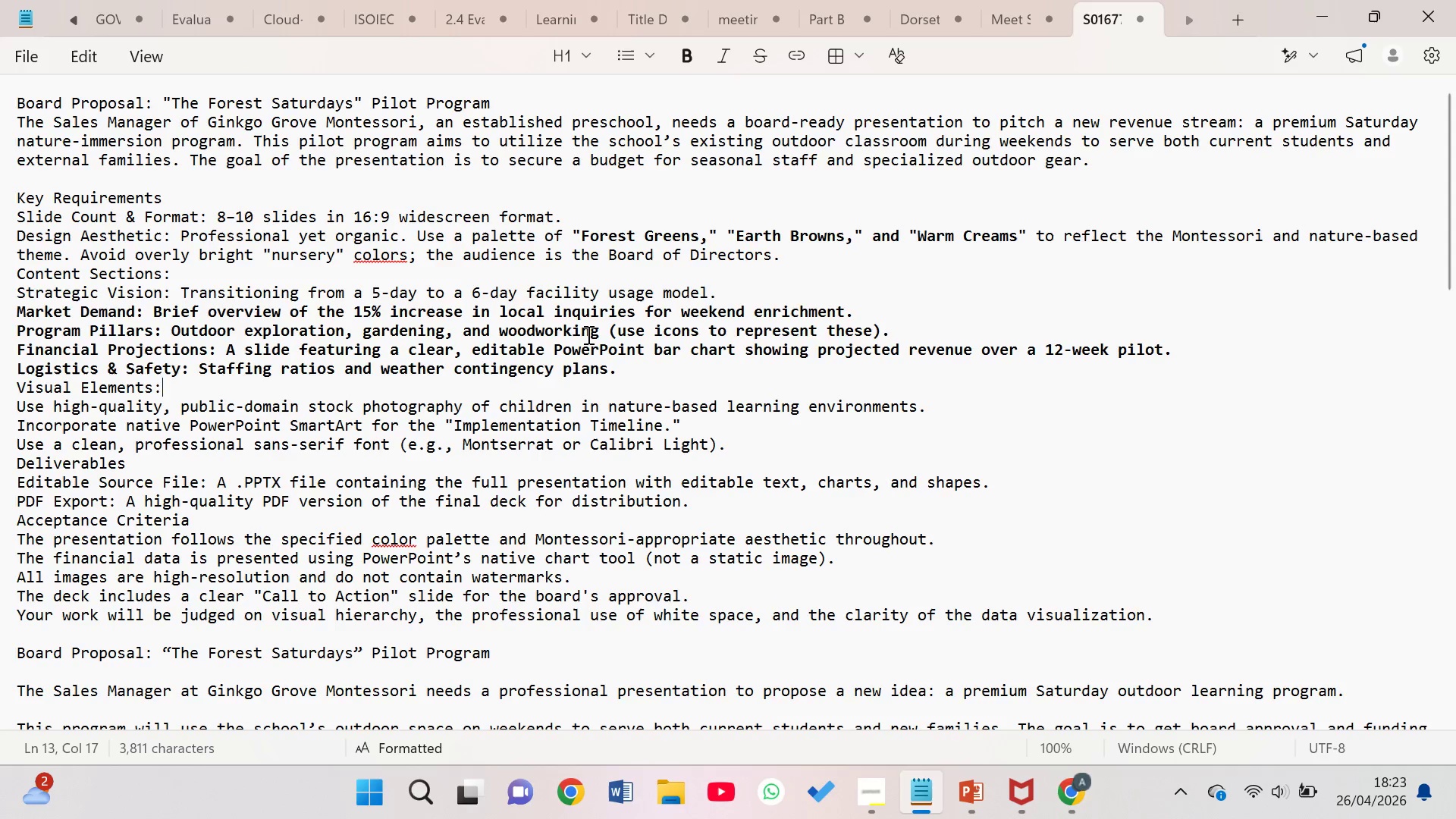 
key(ArrowDown)
 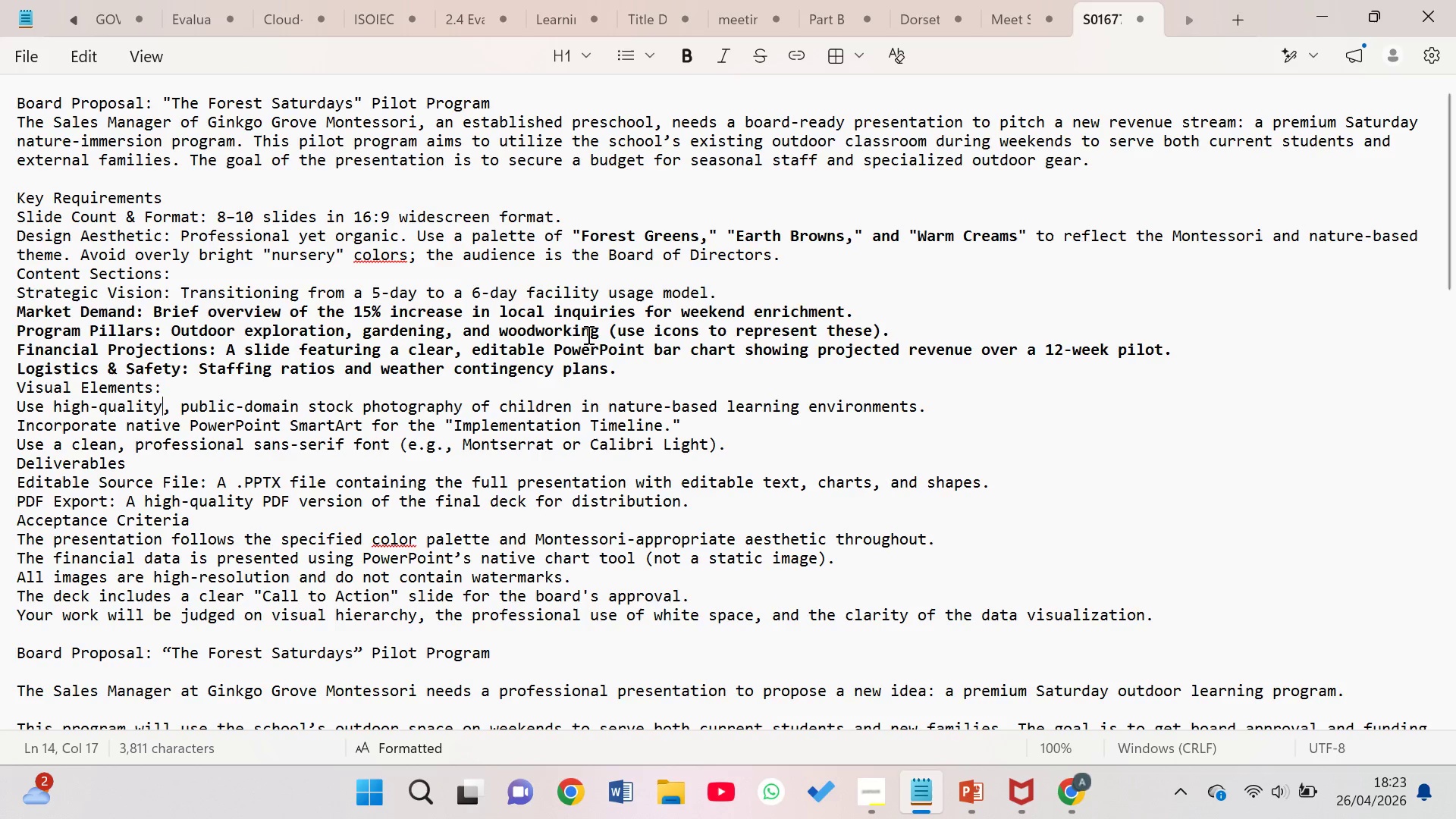 
key(ArrowDown)
 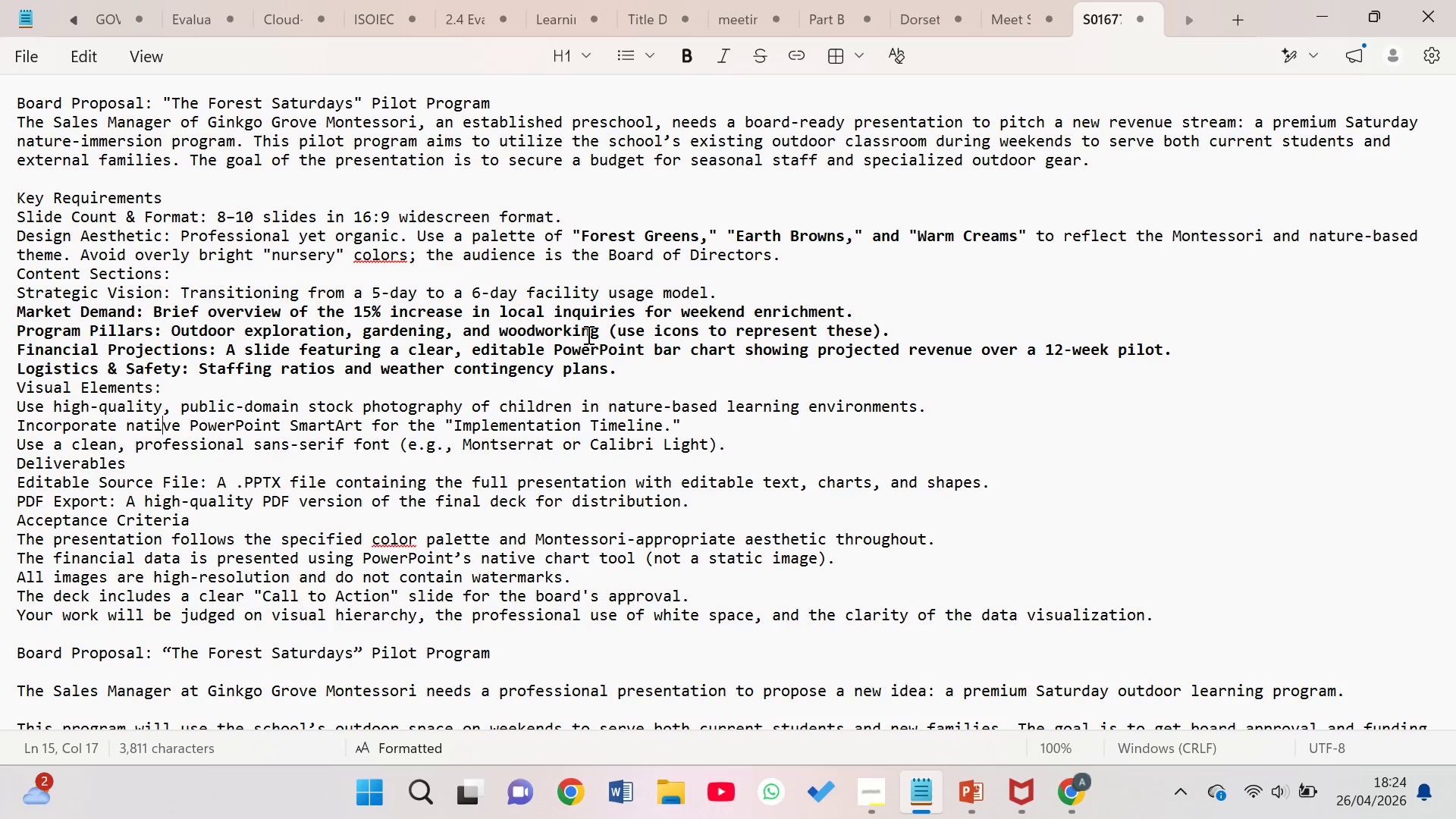 
key(ArrowDown)
 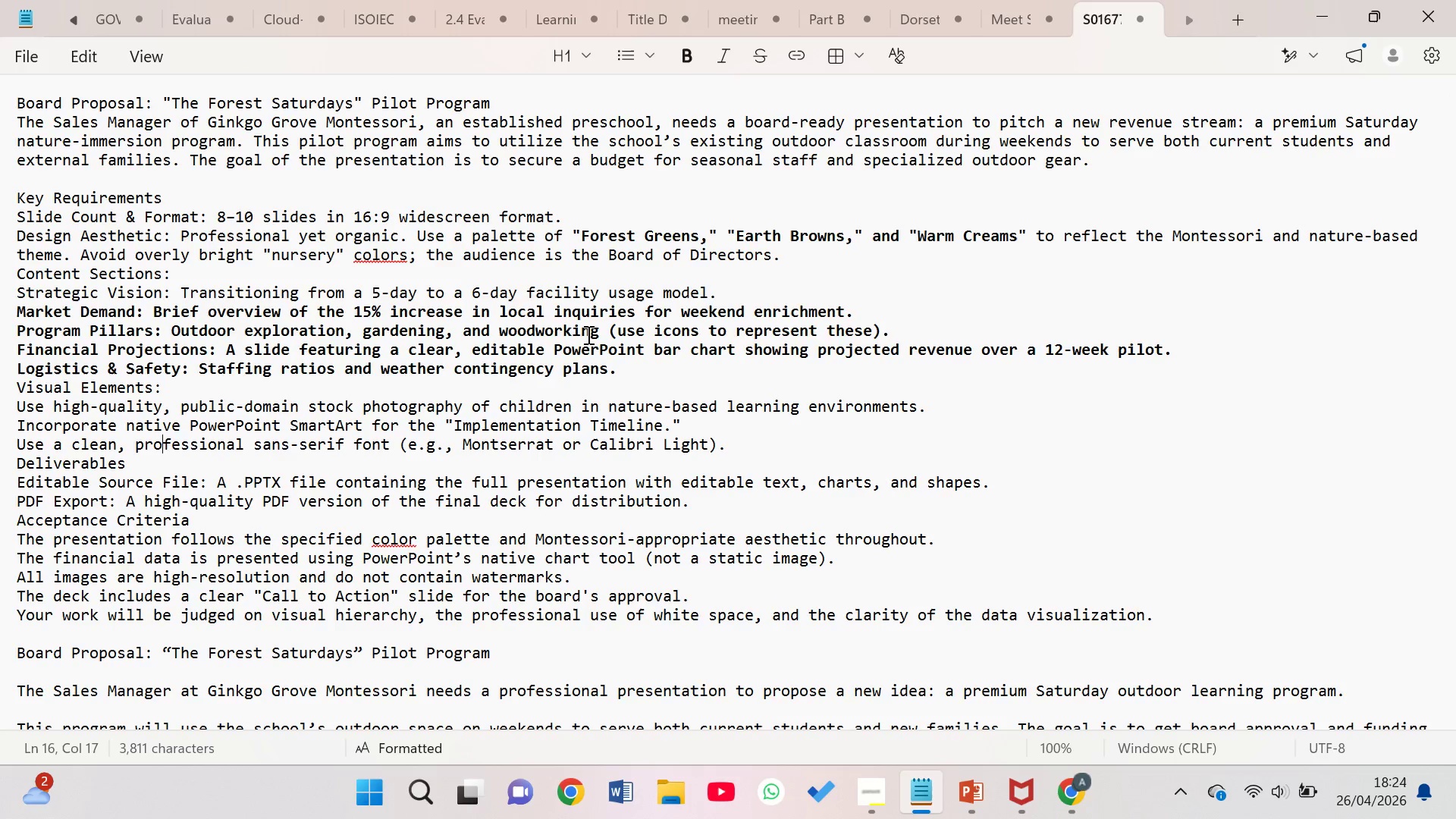 
key(ArrowDown)
 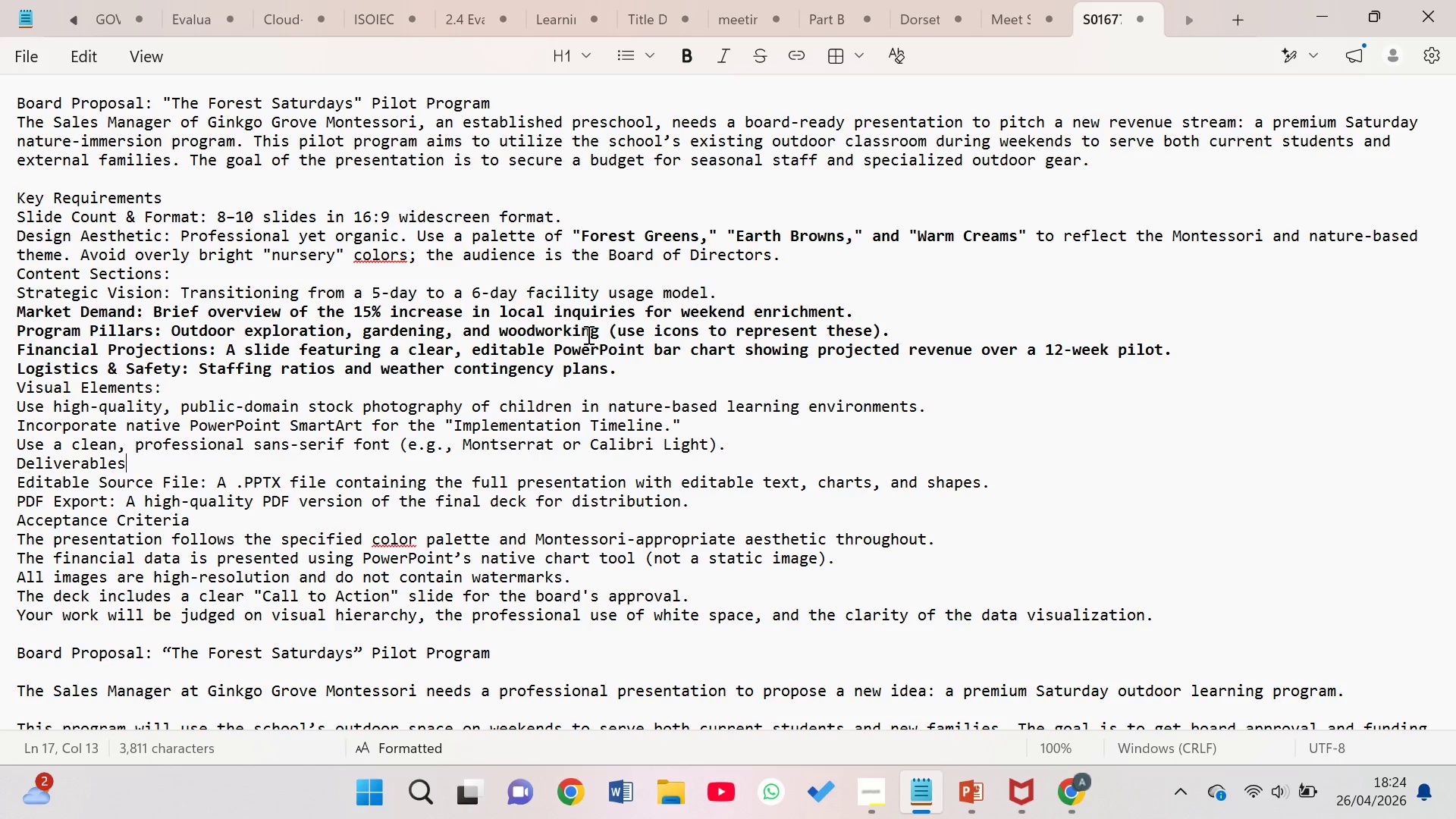 
key(ArrowDown)
 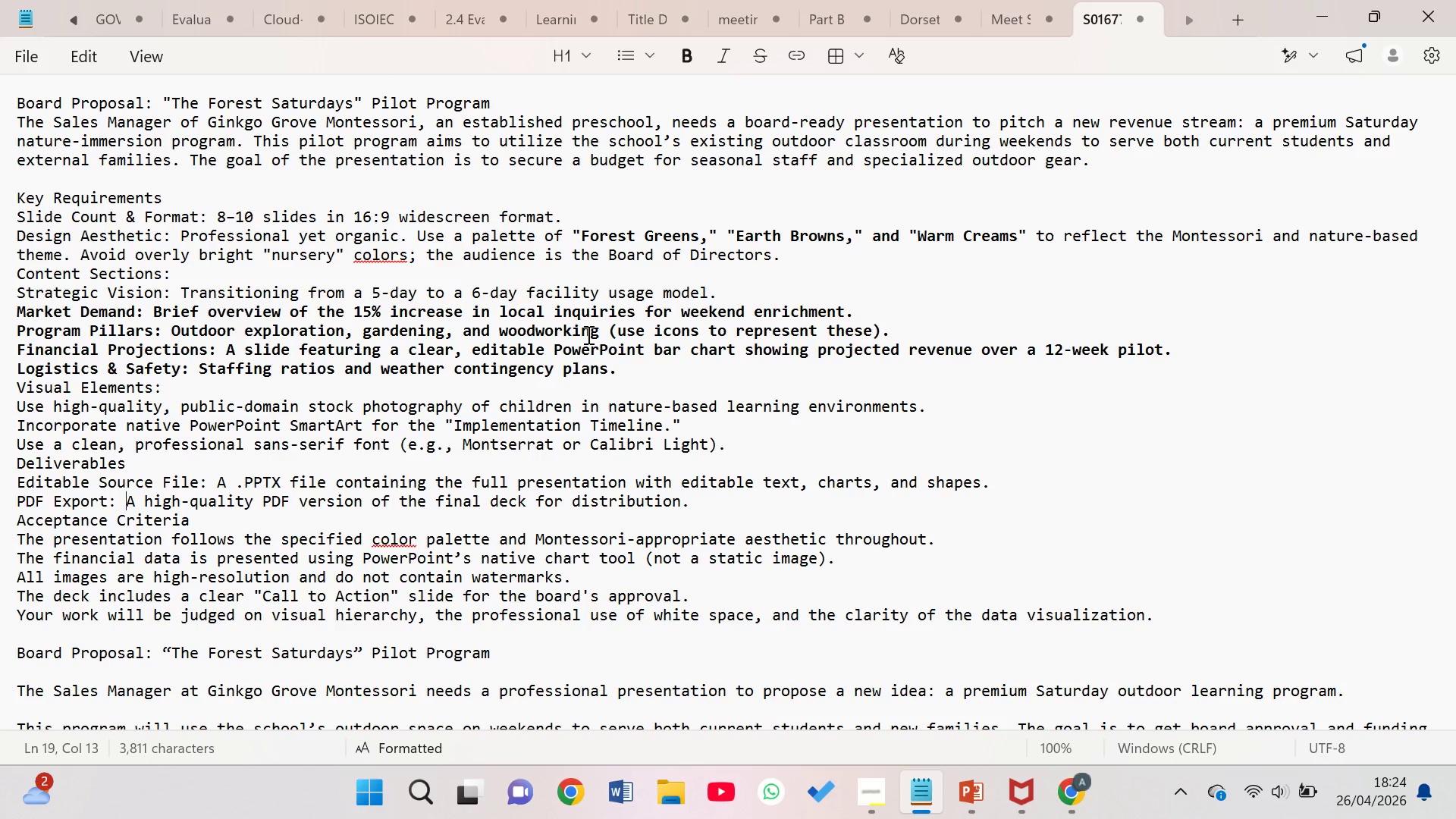 
key(ArrowDown)
 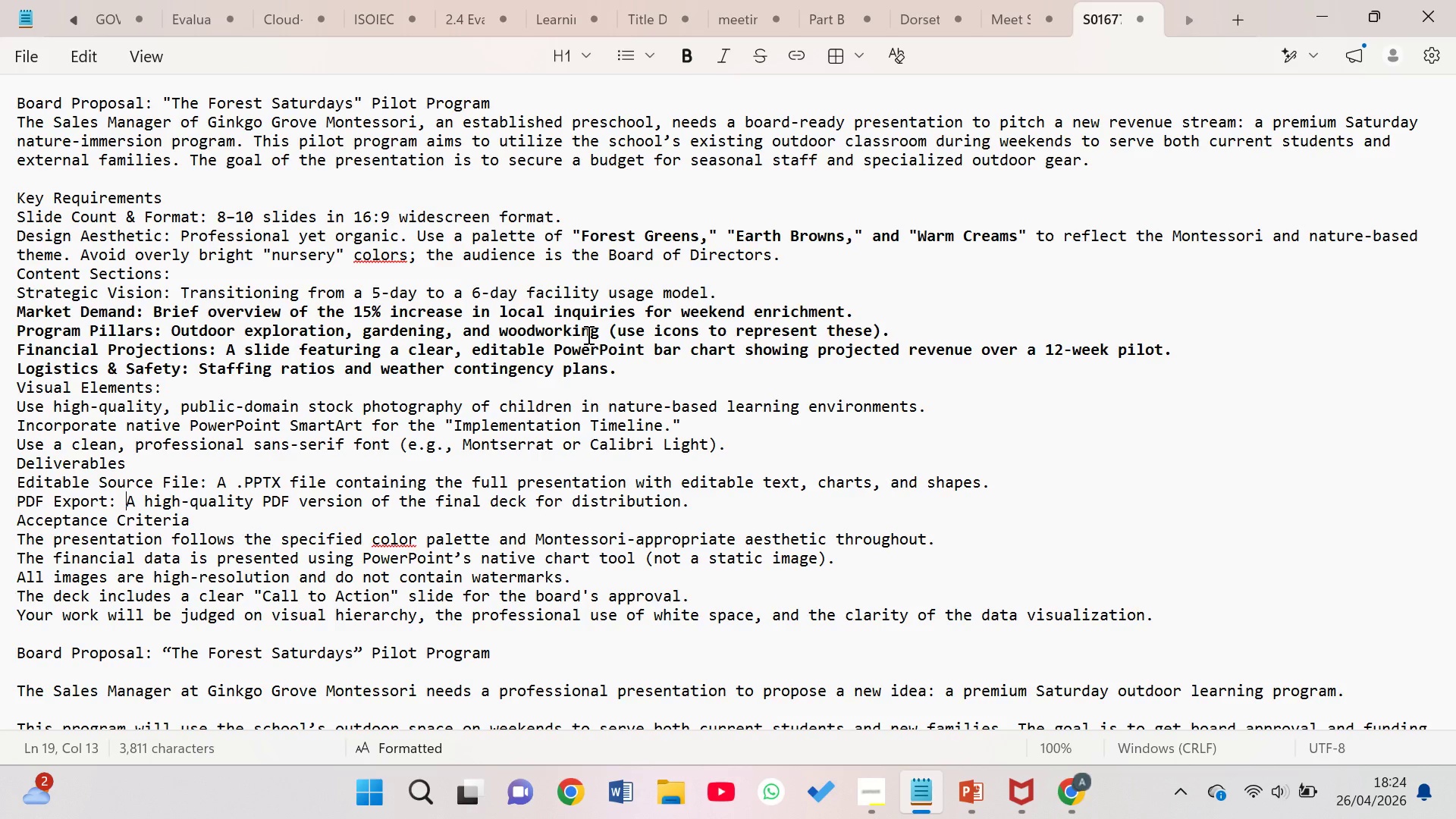 
key(ArrowDown)
 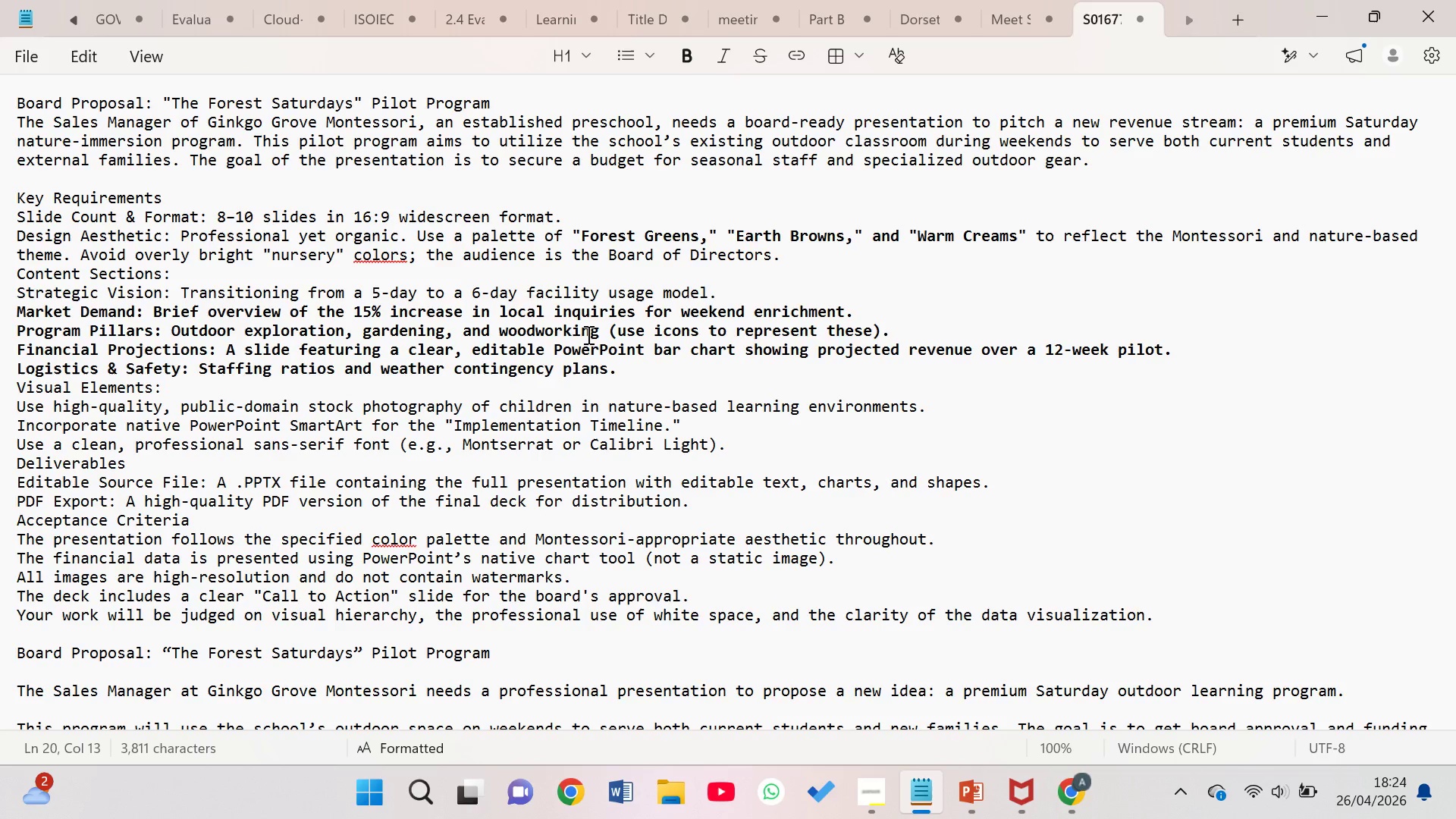 
key(ArrowDown)
 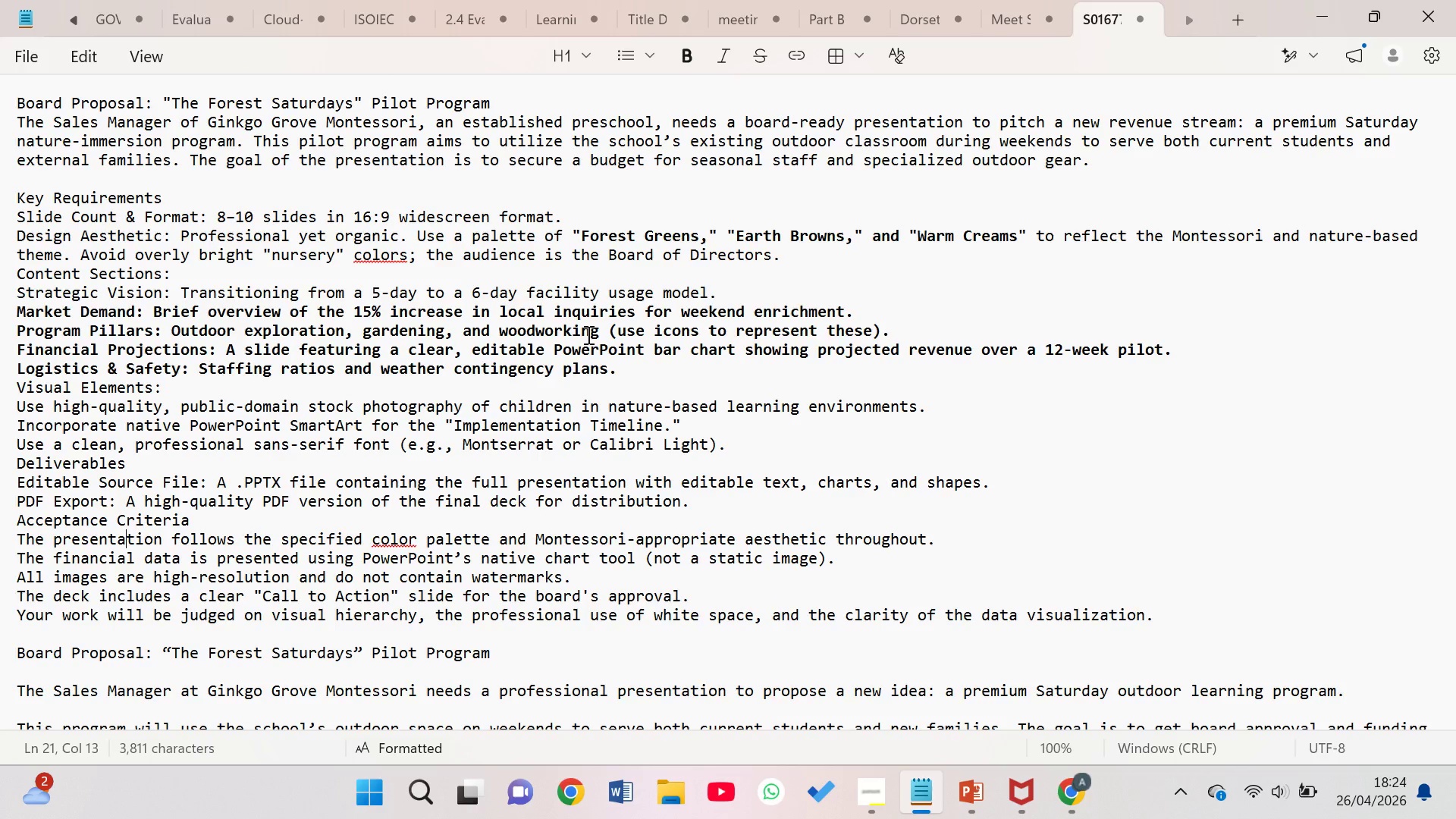 
key(ArrowDown)
 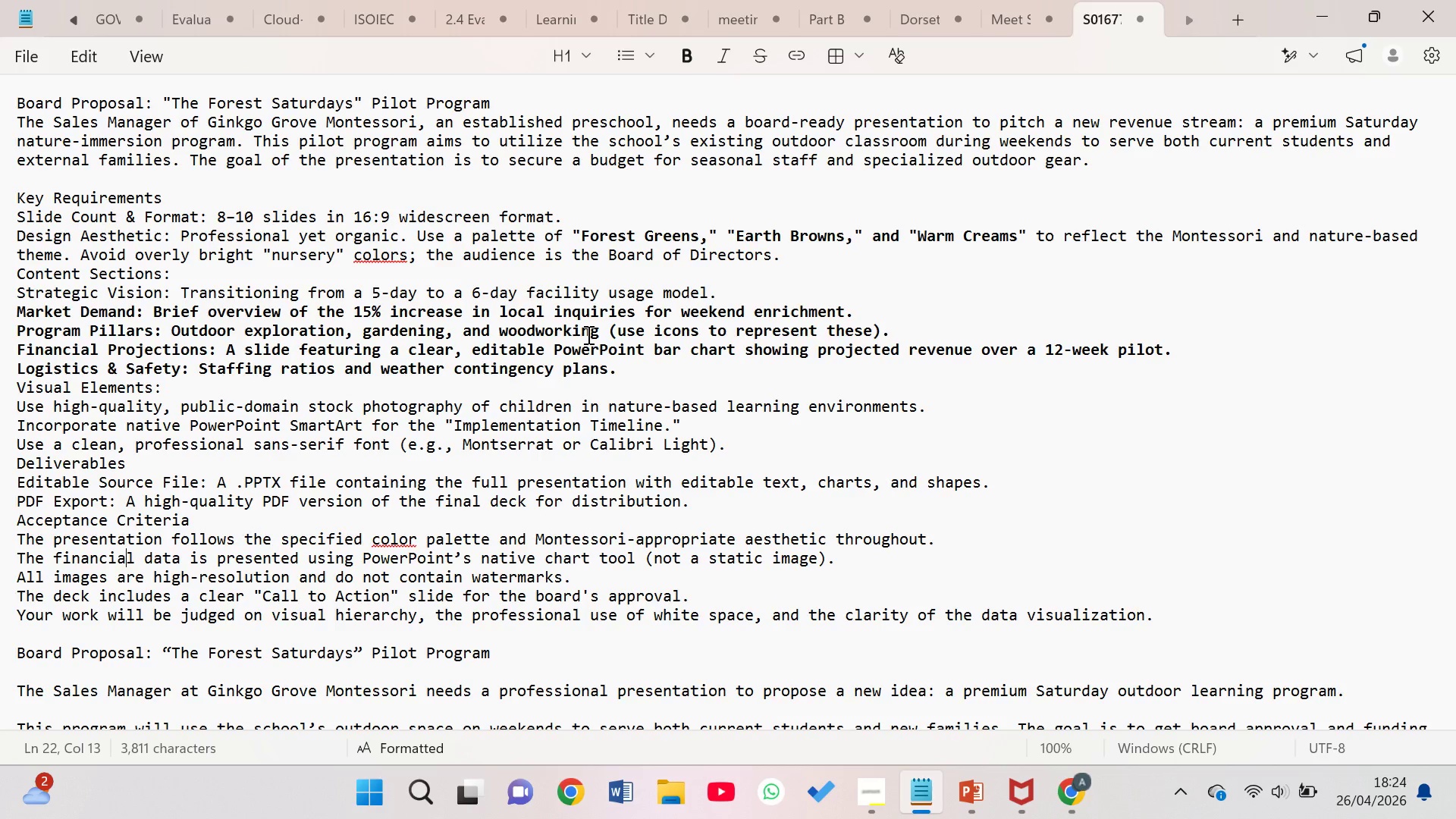 
key(ArrowDown)
 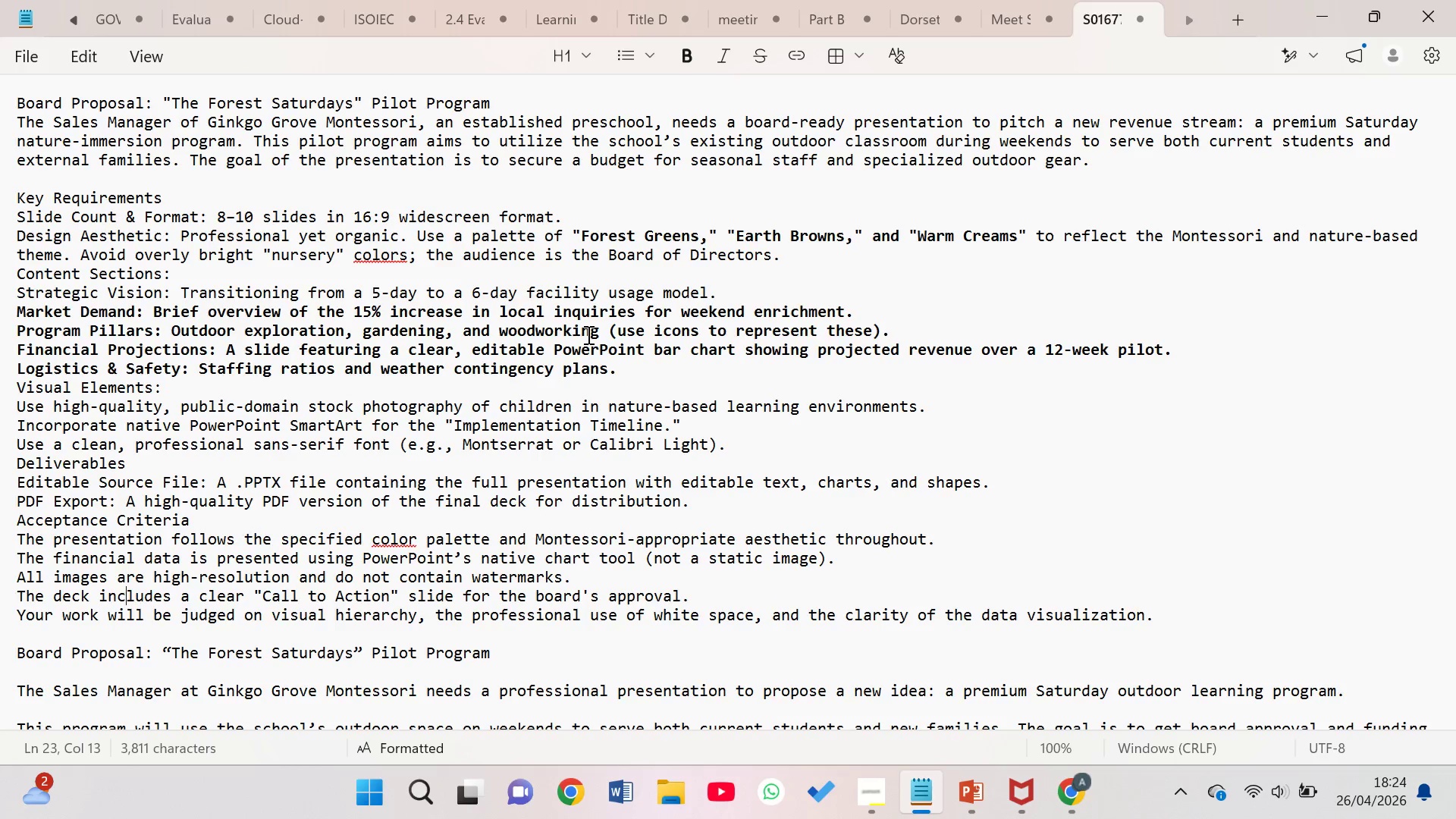 
key(ArrowDown)
 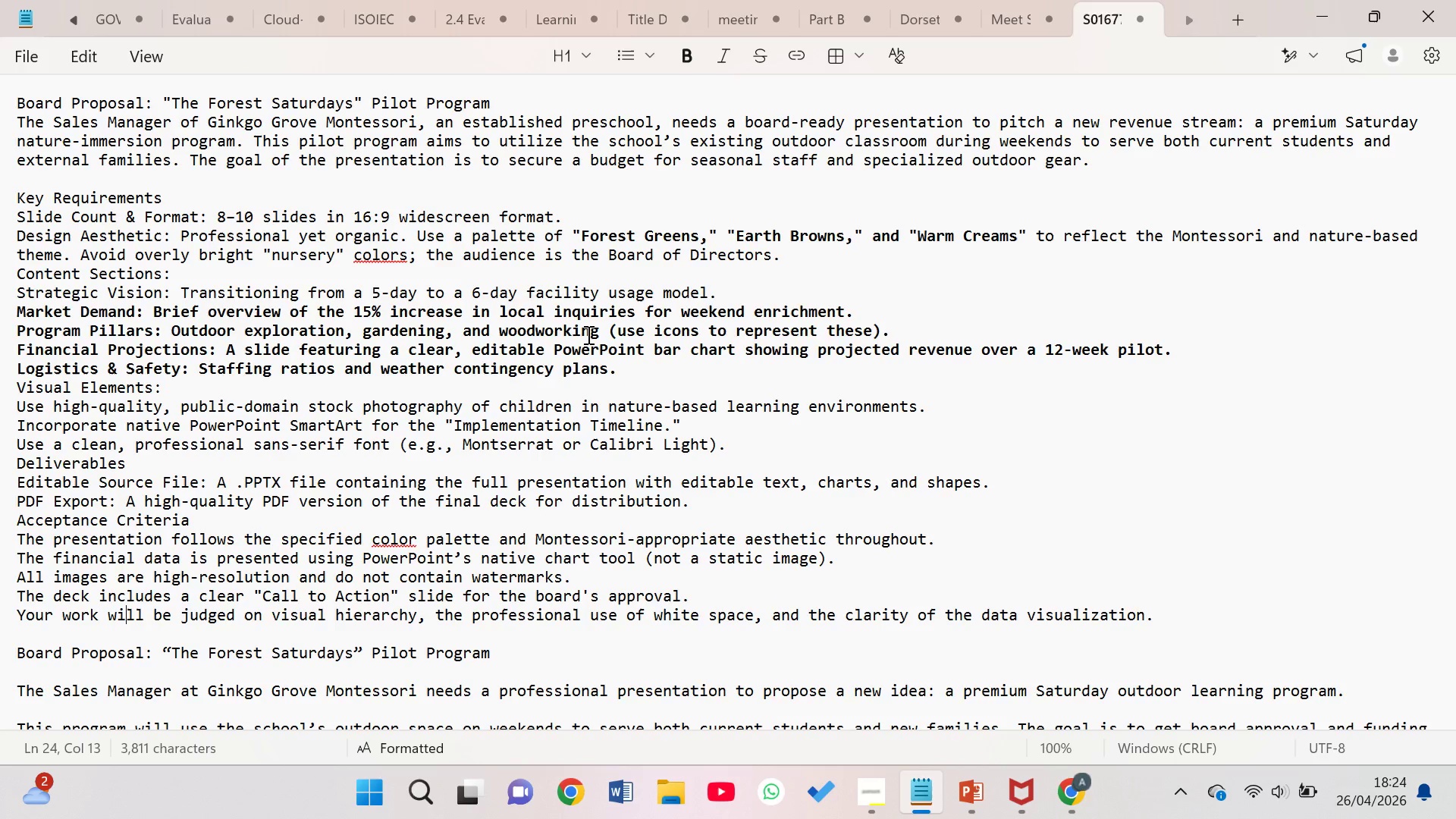 
key(ArrowDown)
 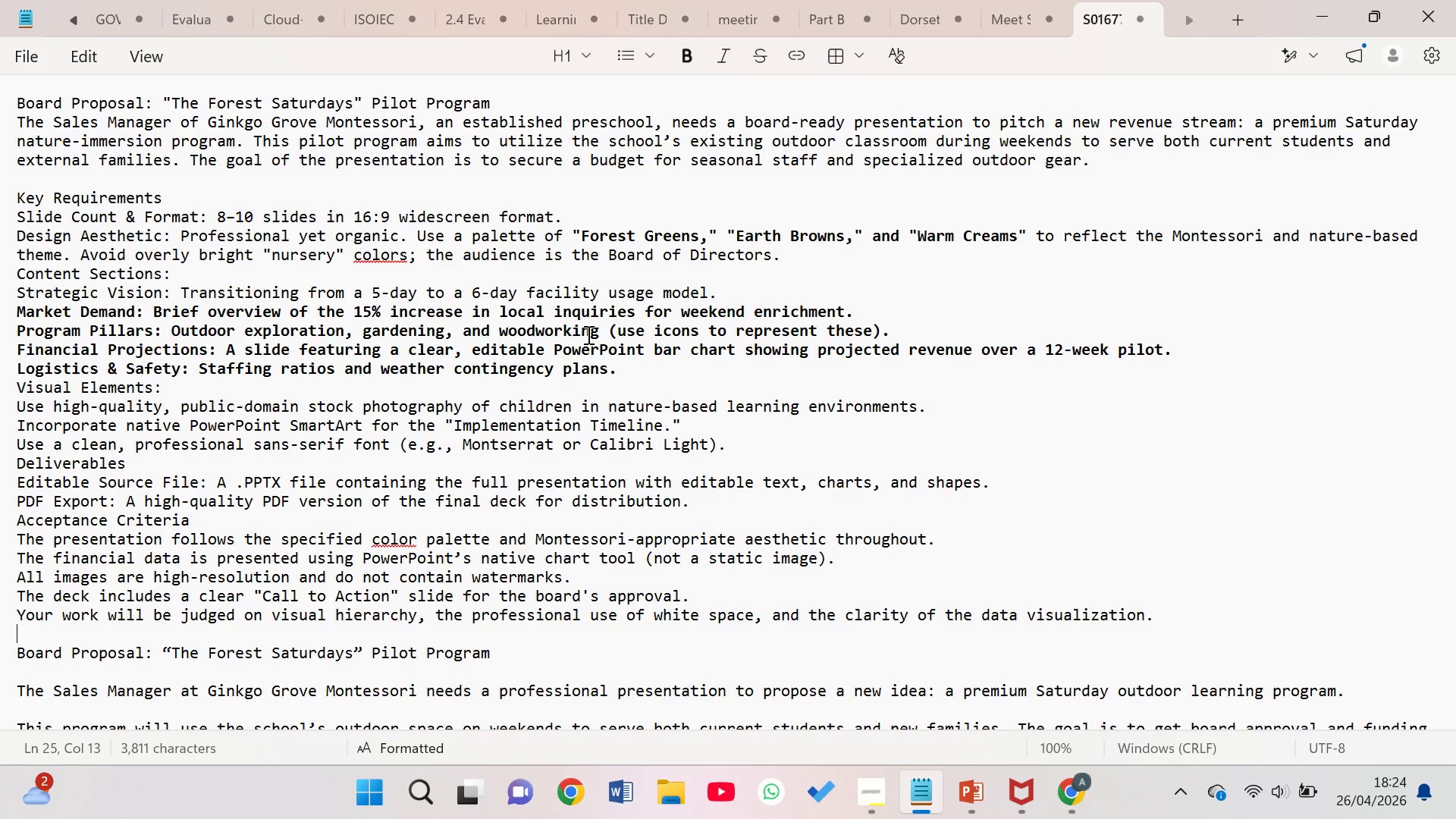 
key(ArrowDown)
 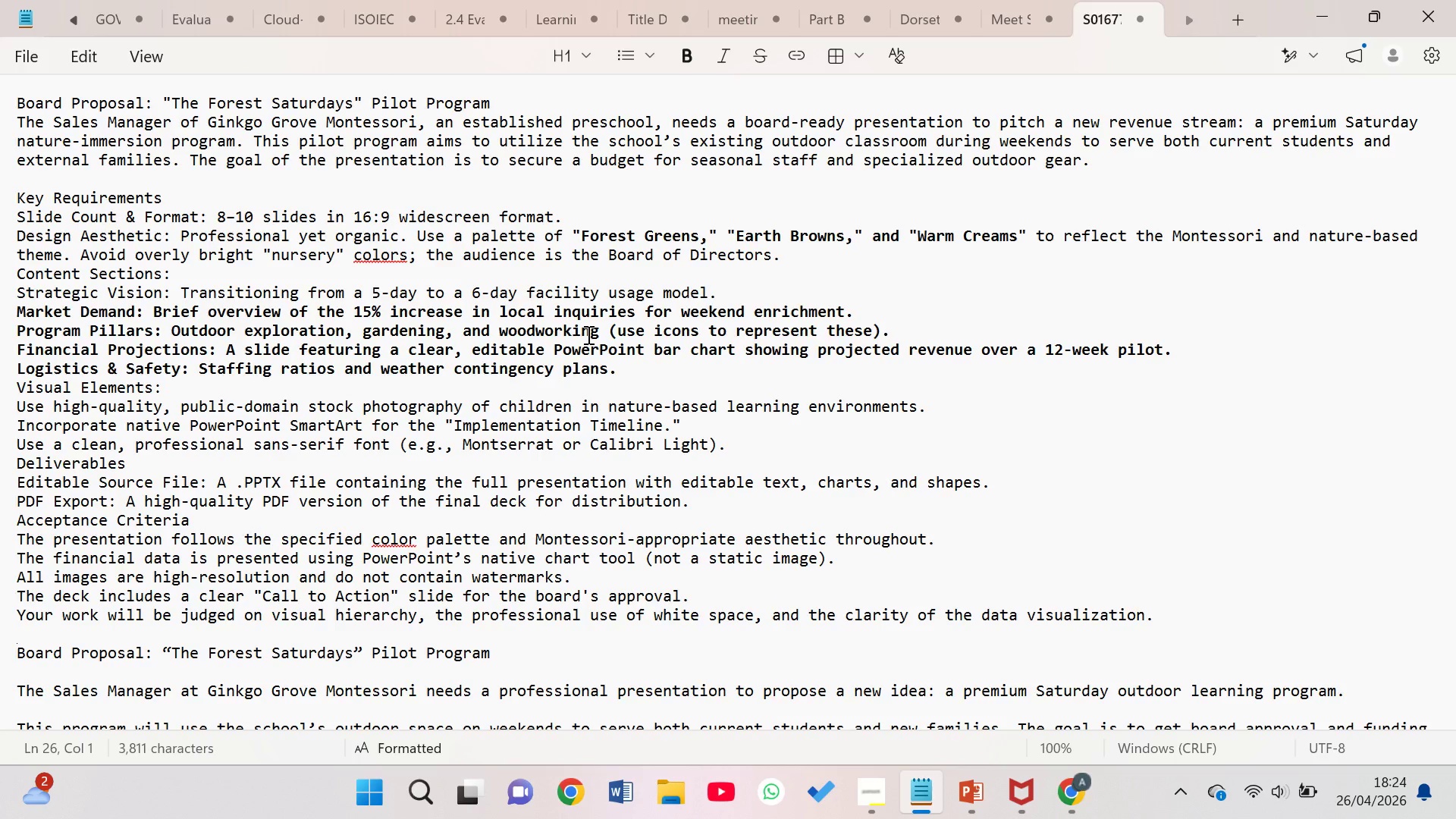 
key(ArrowDown)
 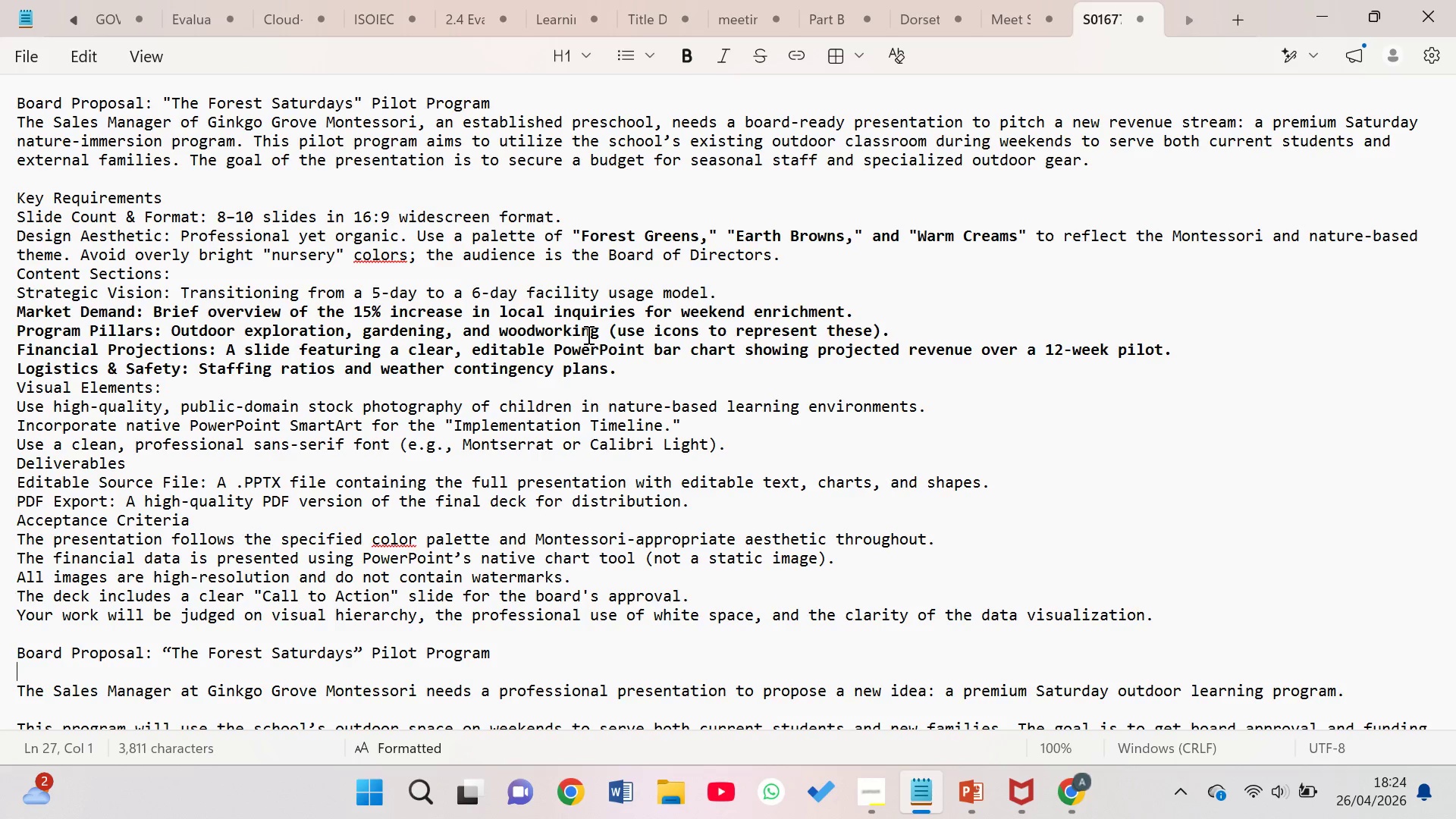 
key(ArrowDown)
 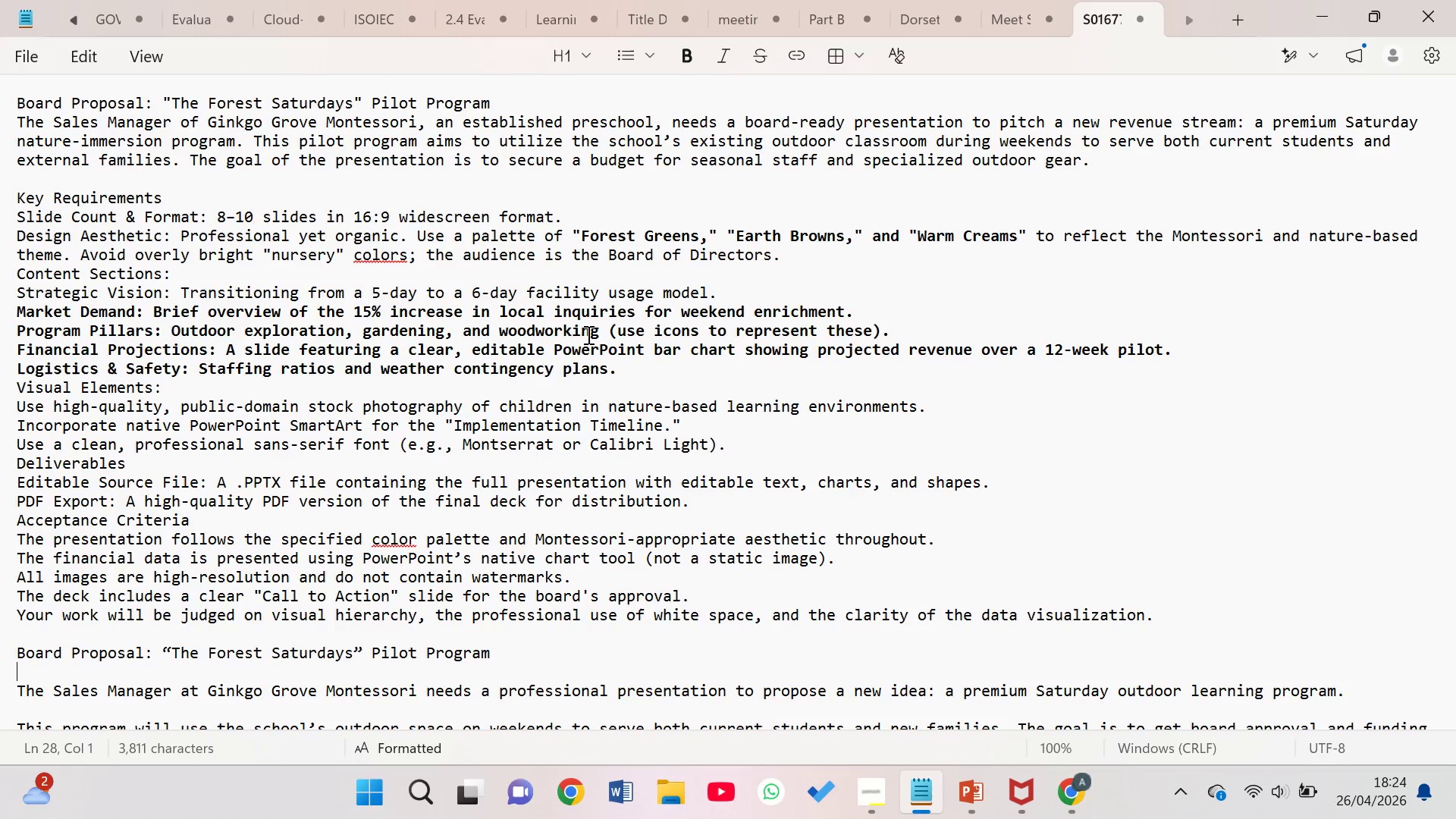 
key(ArrowDown)
 